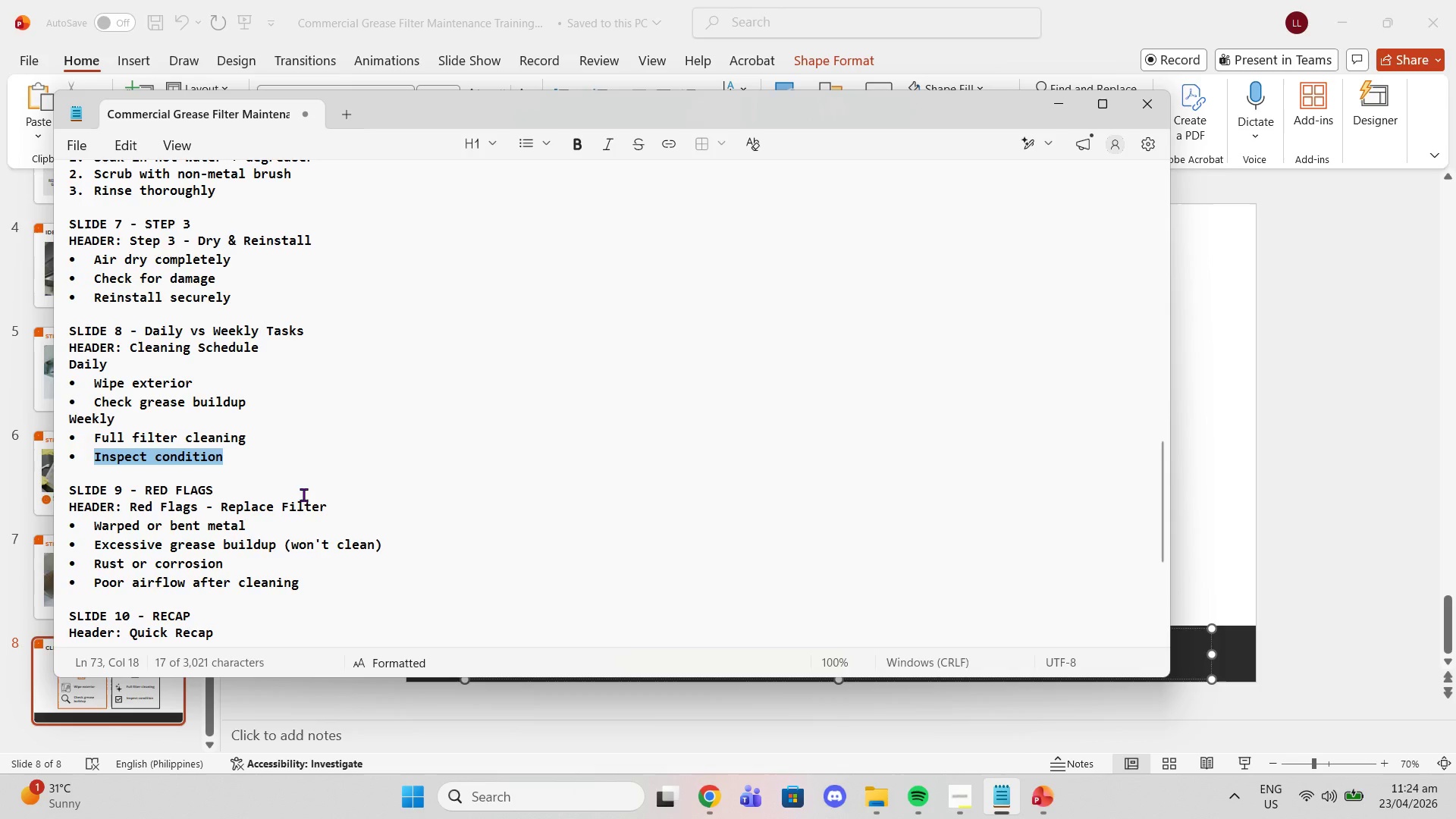 
wait(6.52)
 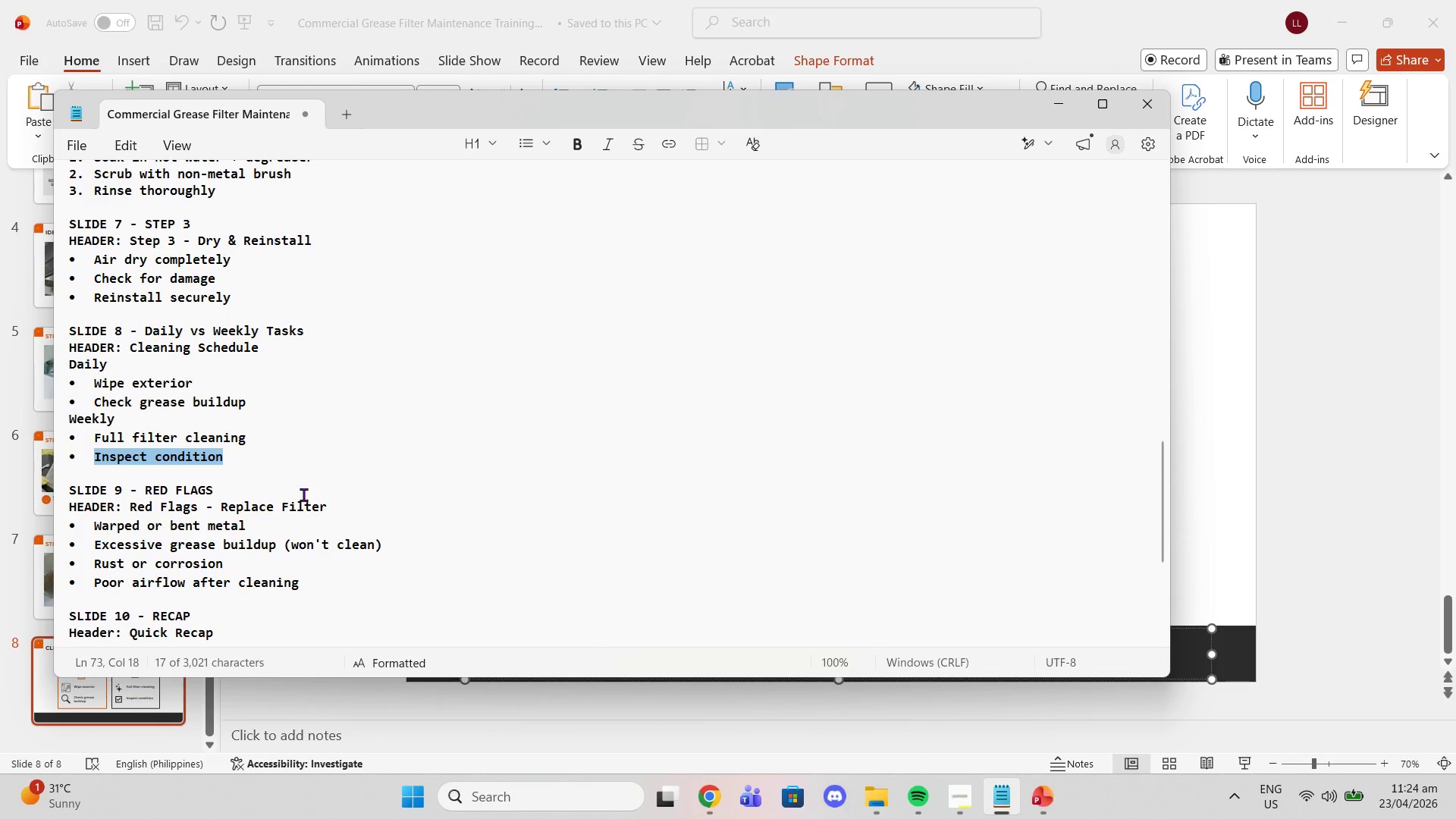 
left_click([1439, 491])
 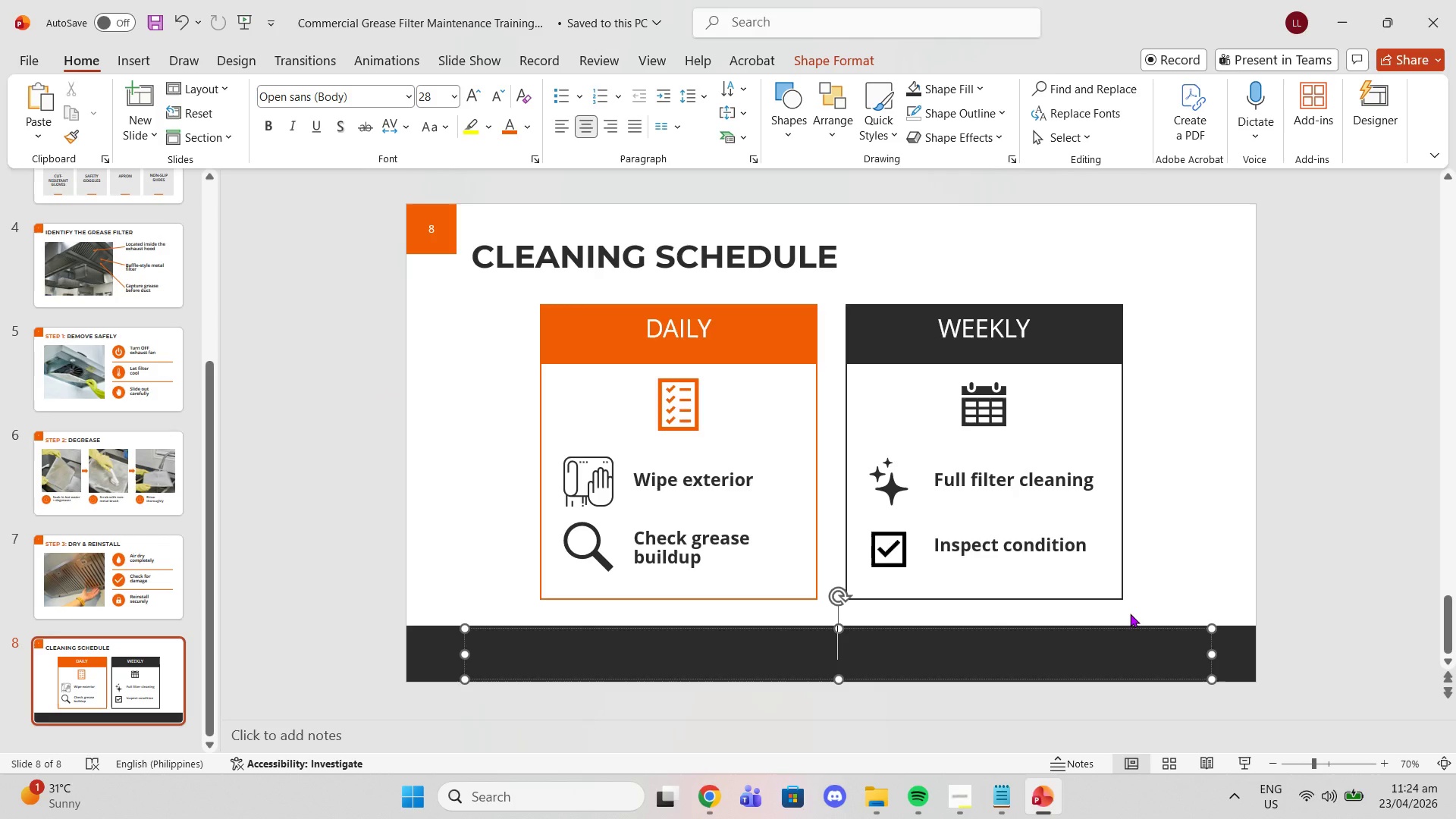 
type(COn)
key(Backspace)
key(Backspace)
key(Backspace)
type(CONSISTENT MAINTENANCE = SAFE KITCHEN)
 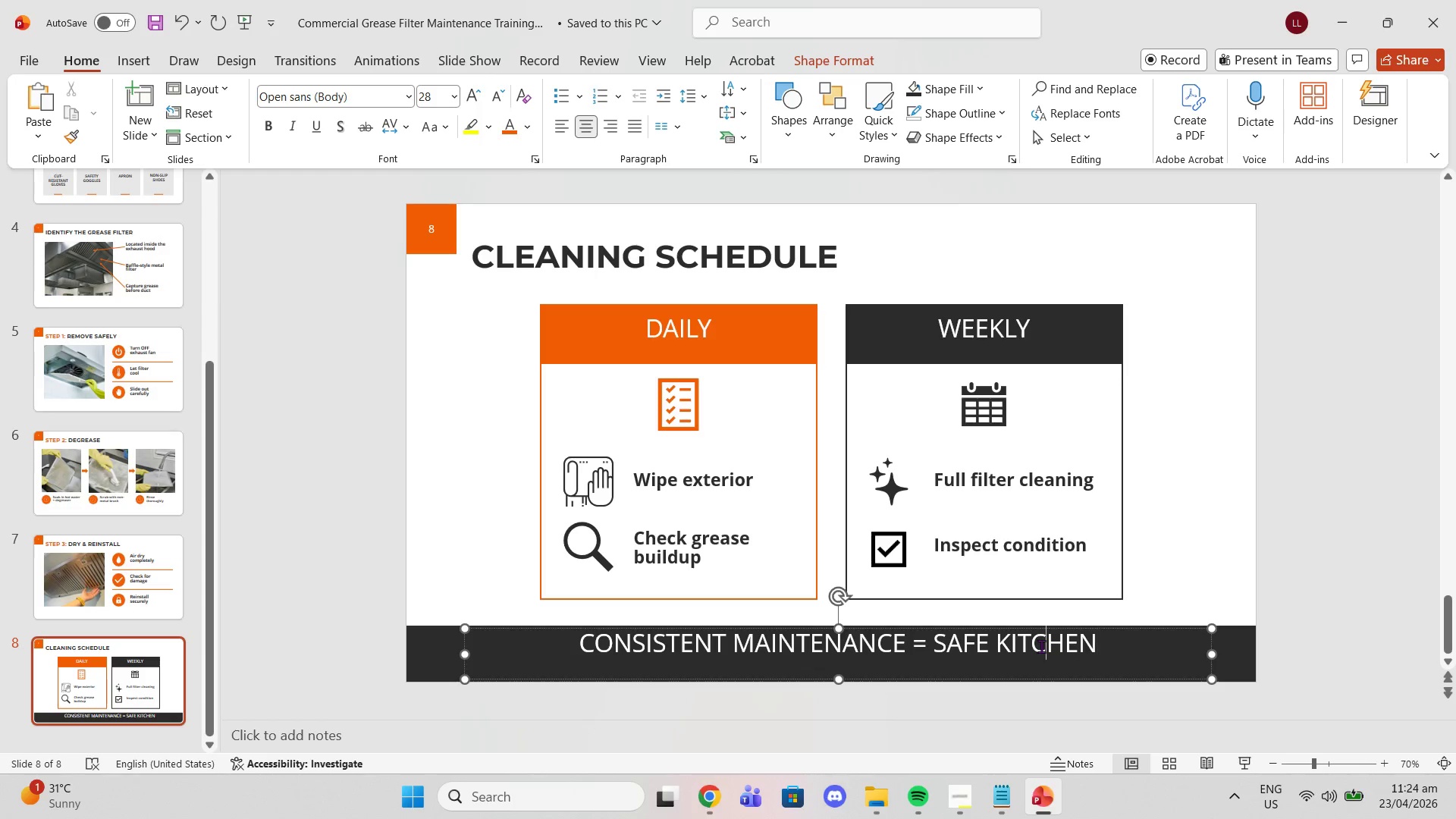 
left_click_drag(start_coordinate=[1090, 636], to_coordinate=[544, 666])
 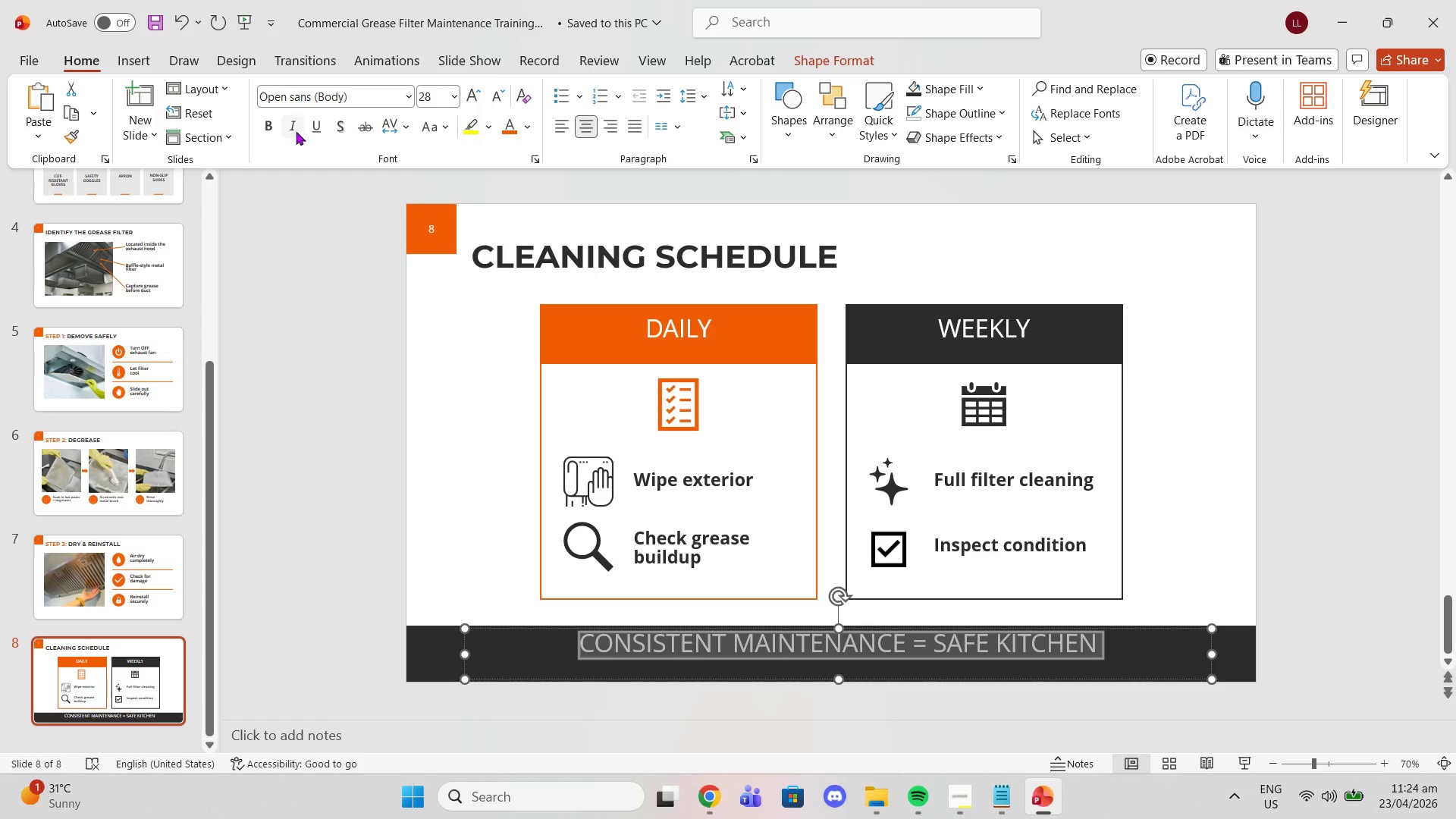 
left_click([274, 123])
 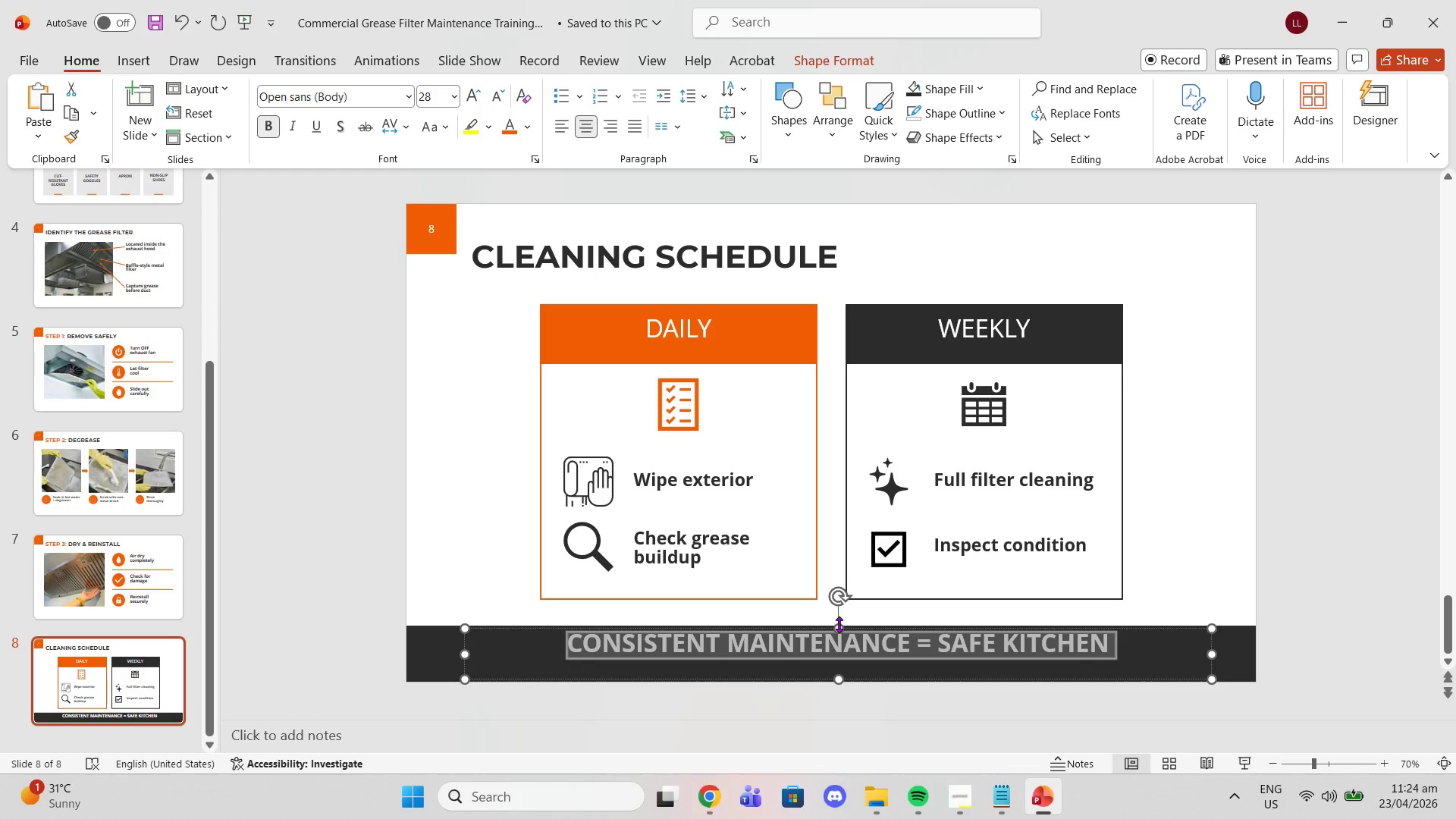 
left_click_drag(start_coordinate=[838, 626], to_coordinate=[842, 635])
 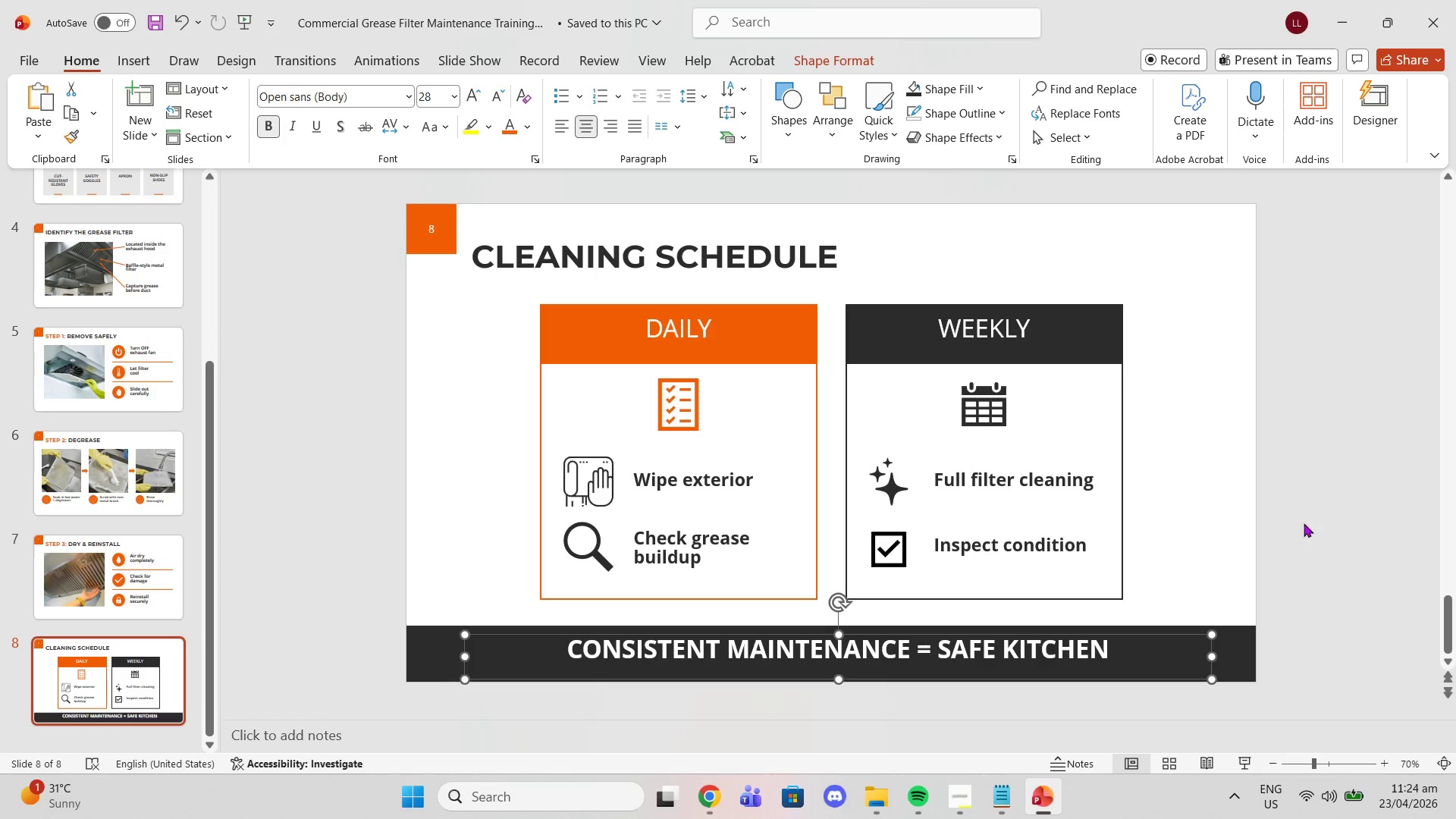 
left_click([1317, 513])
 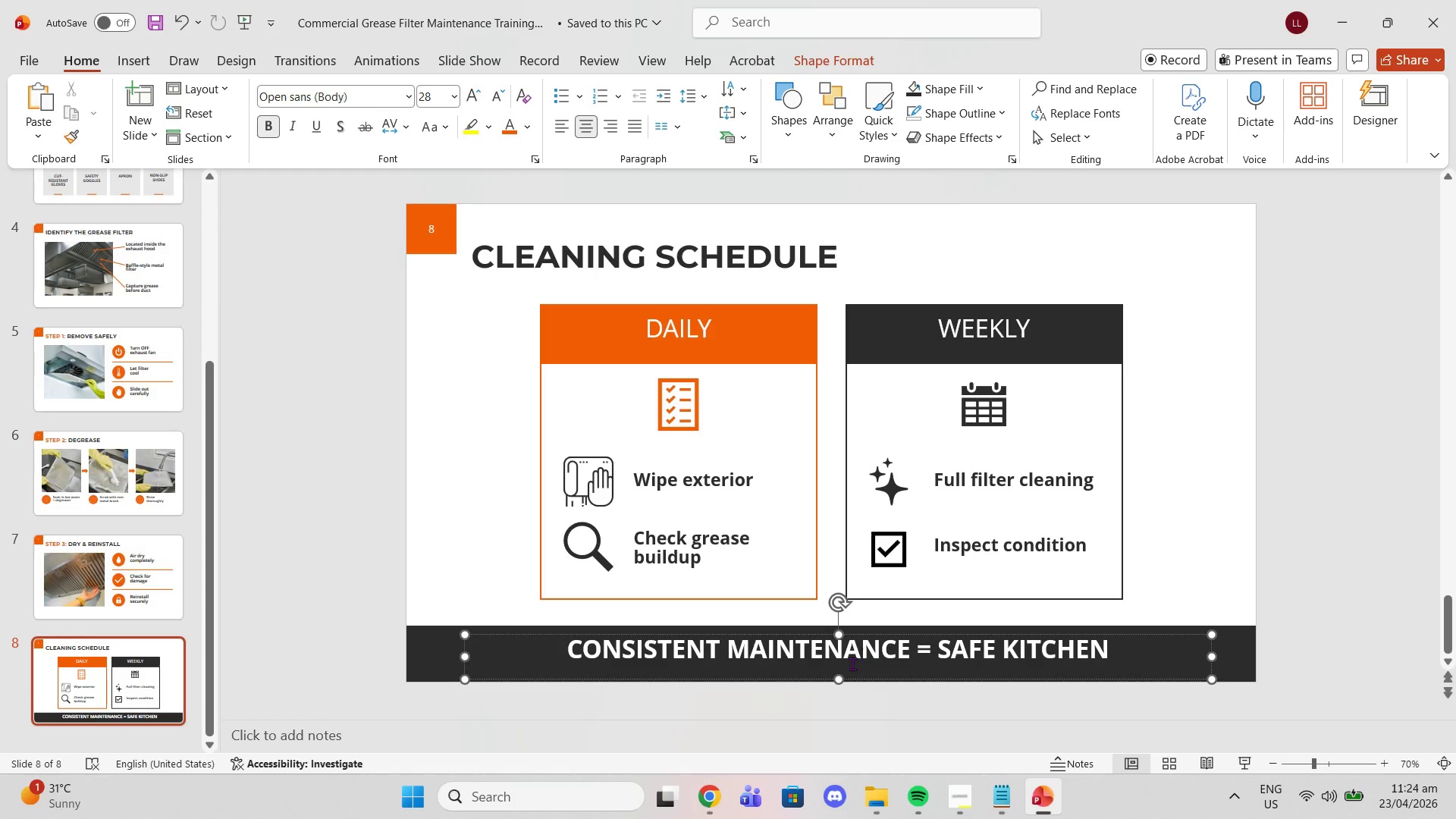 
left_click_drag(start_coordinate=[839, 678], to_coordinate=[840, 666])
 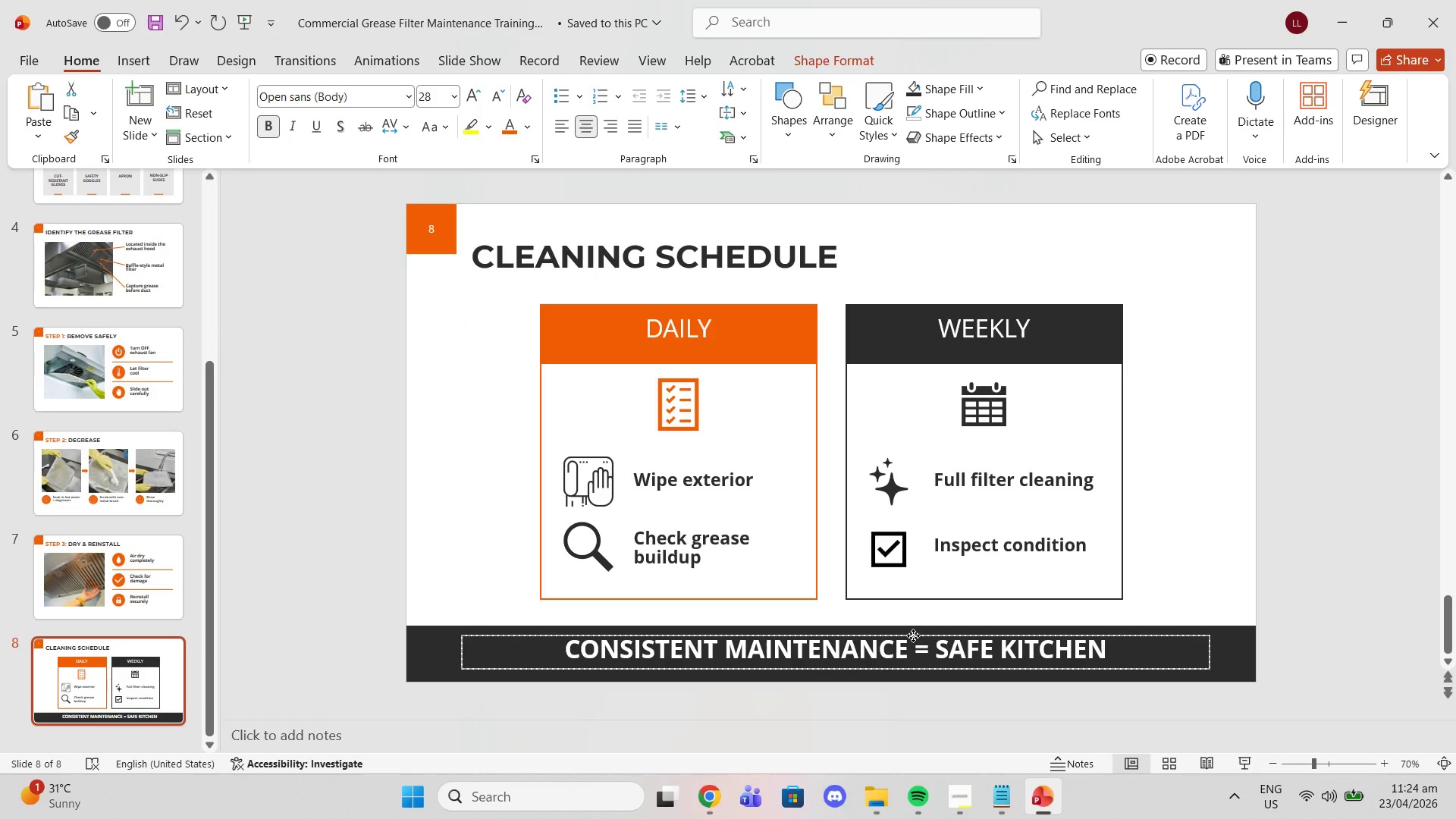 
wait(10.77)
 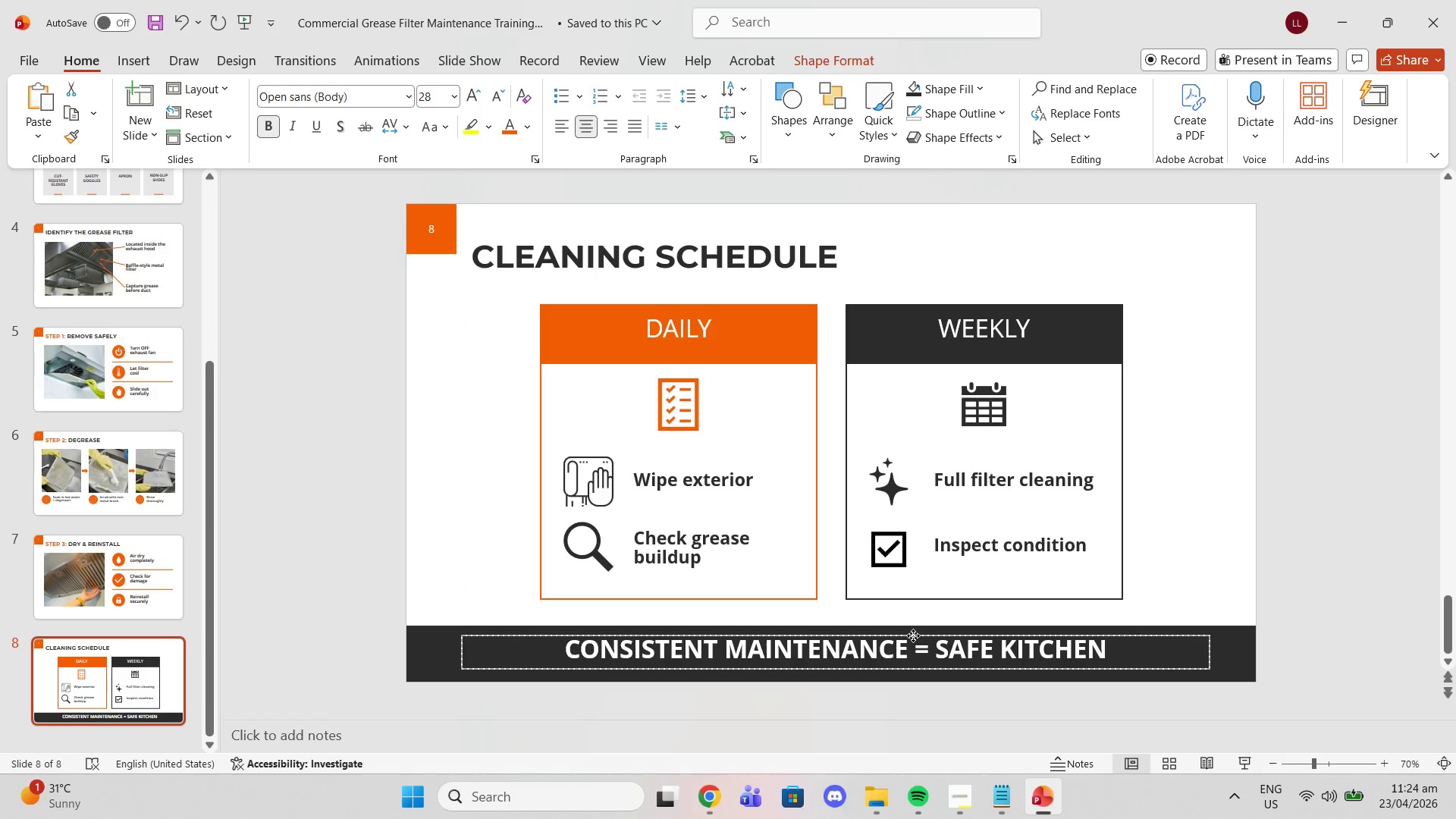 
left_click([838, 118])
 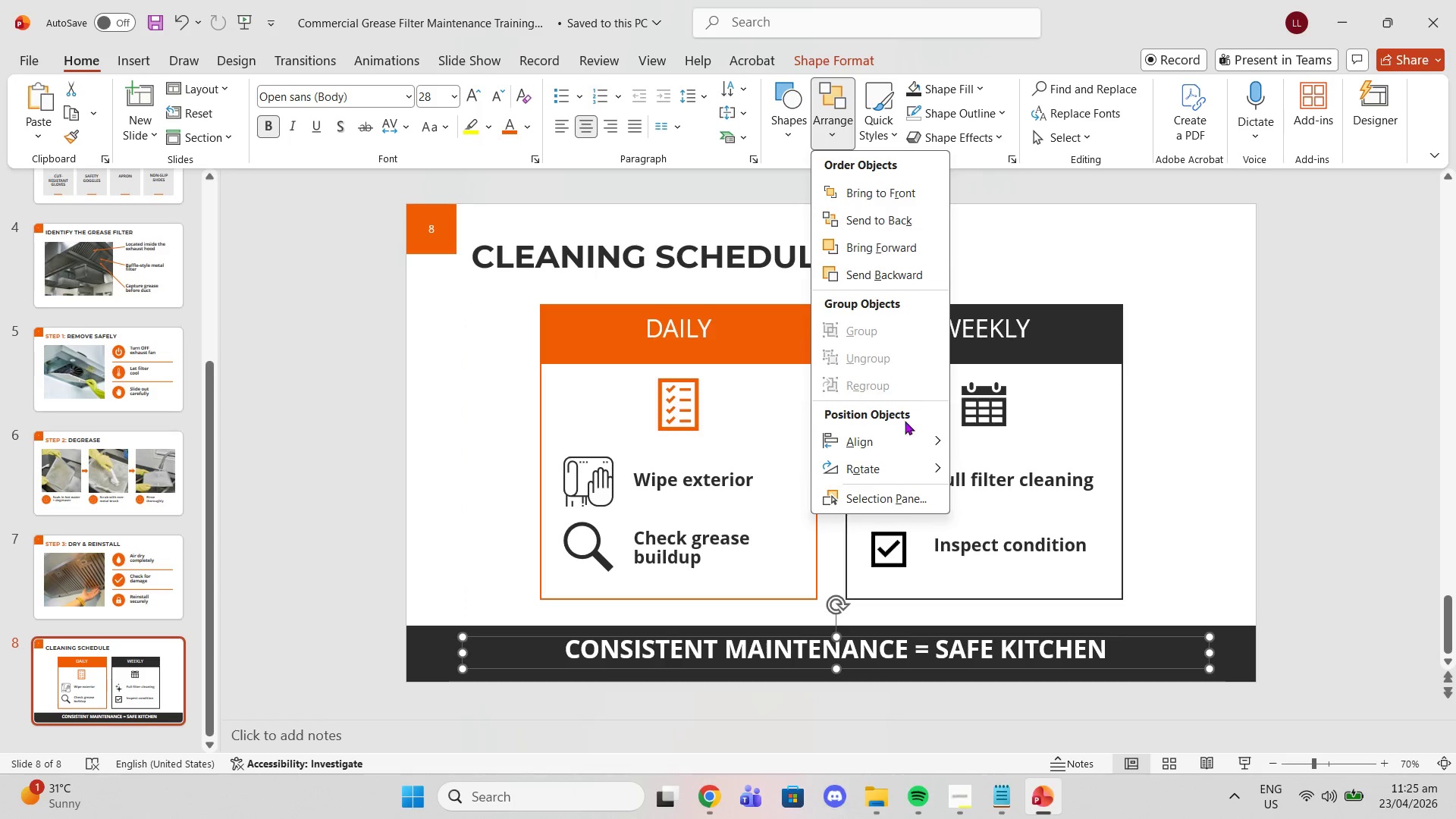 
left_click([904, 433])
 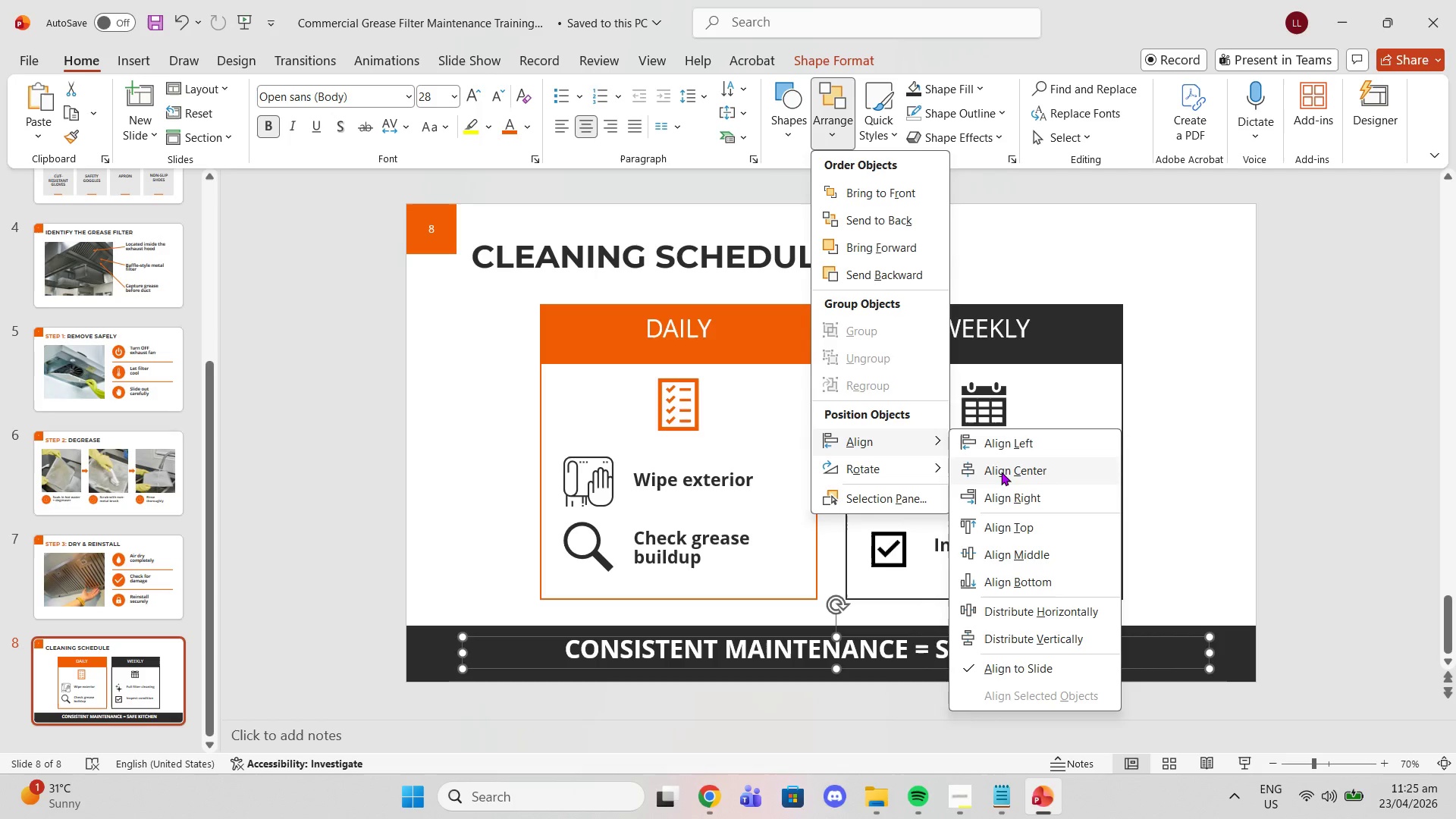 
left_click([998, 472])
 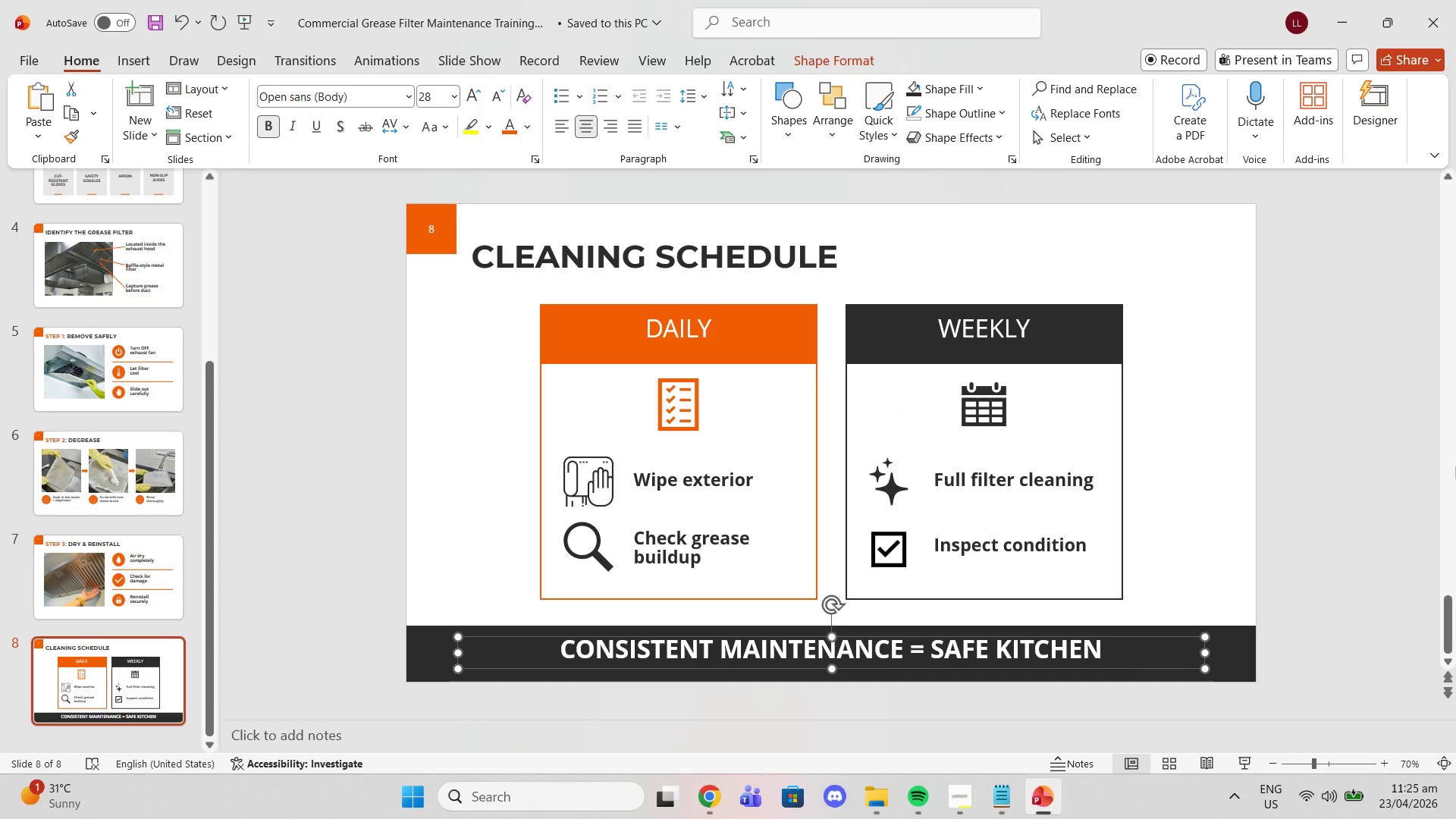 
left_click([1424, 460])
 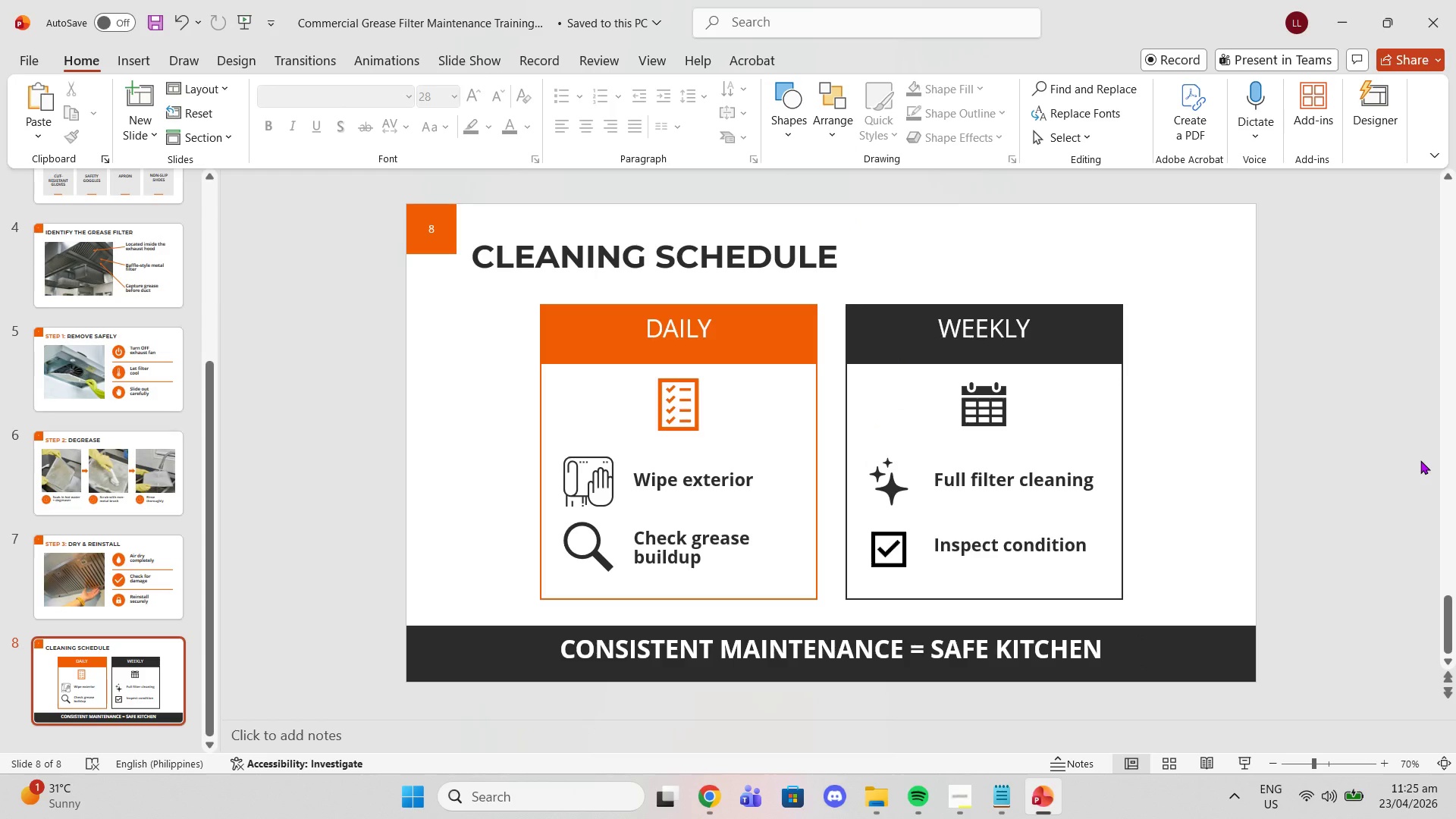 
scroll: coordinate [1420, 460], scroll_direction: none, amount: 0.0
 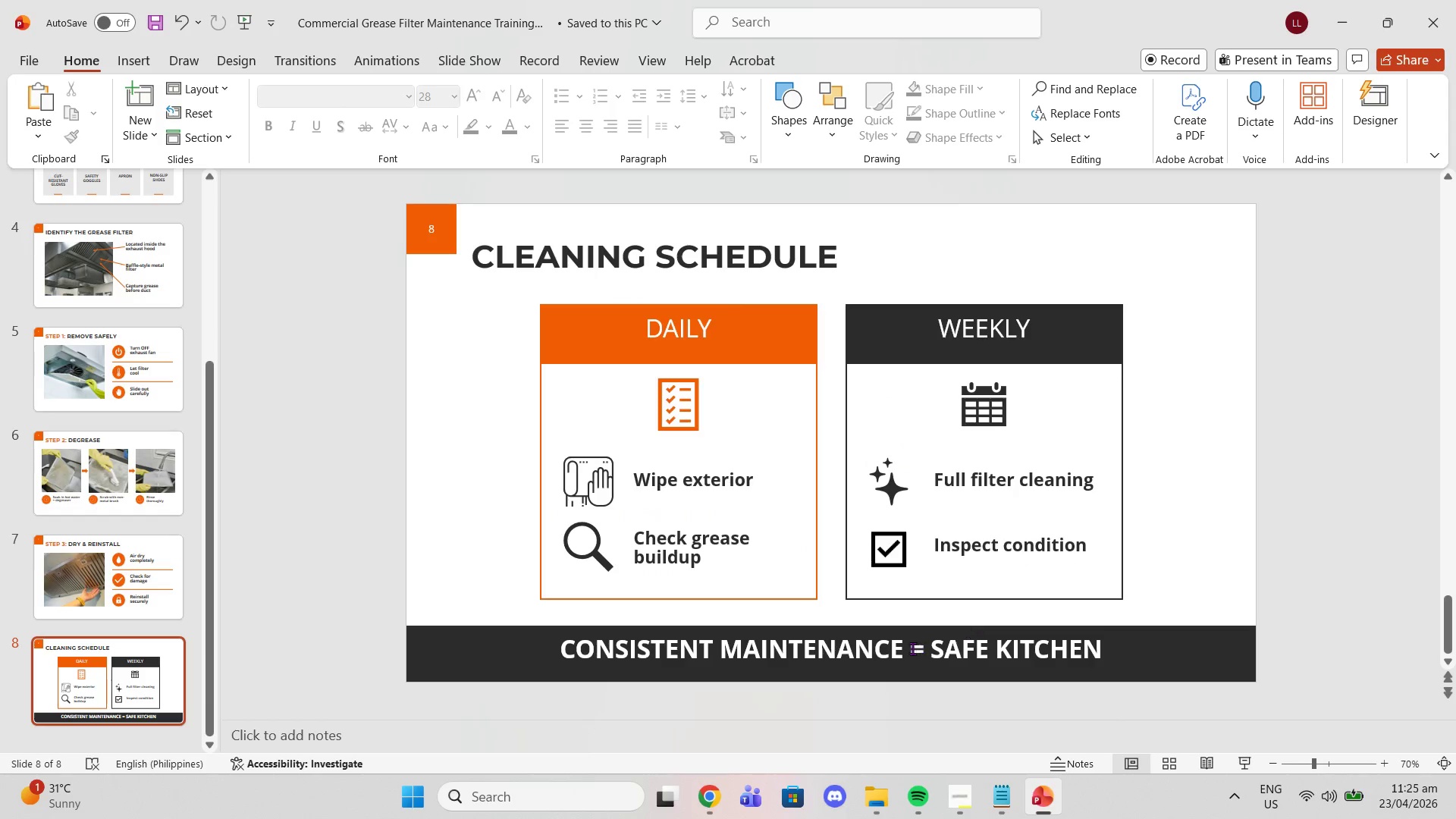 
left_click([900, 651])
 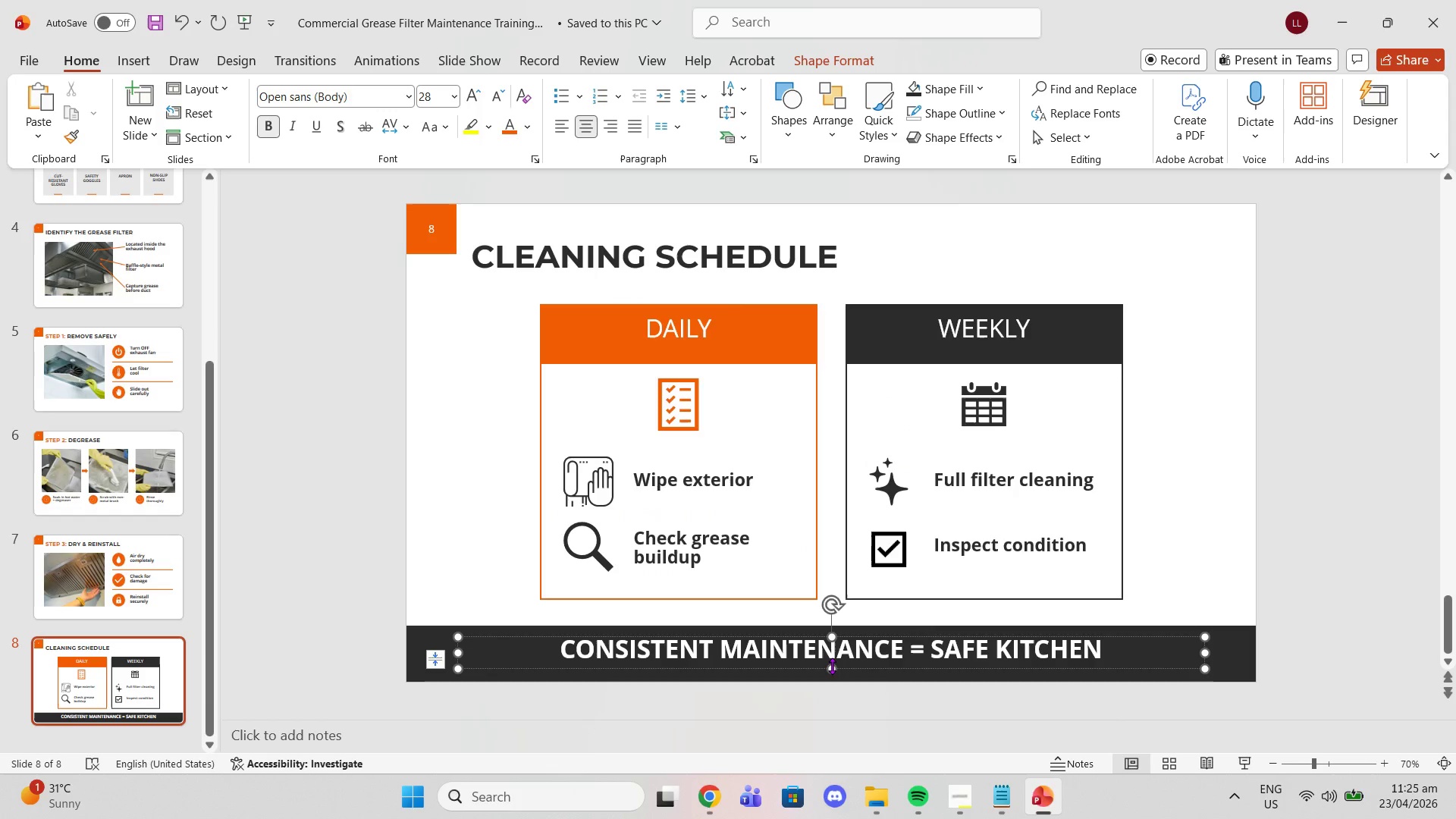 
left_click_drag(start_coordinate=[832, 666], to_coordinate=[834, 670])
 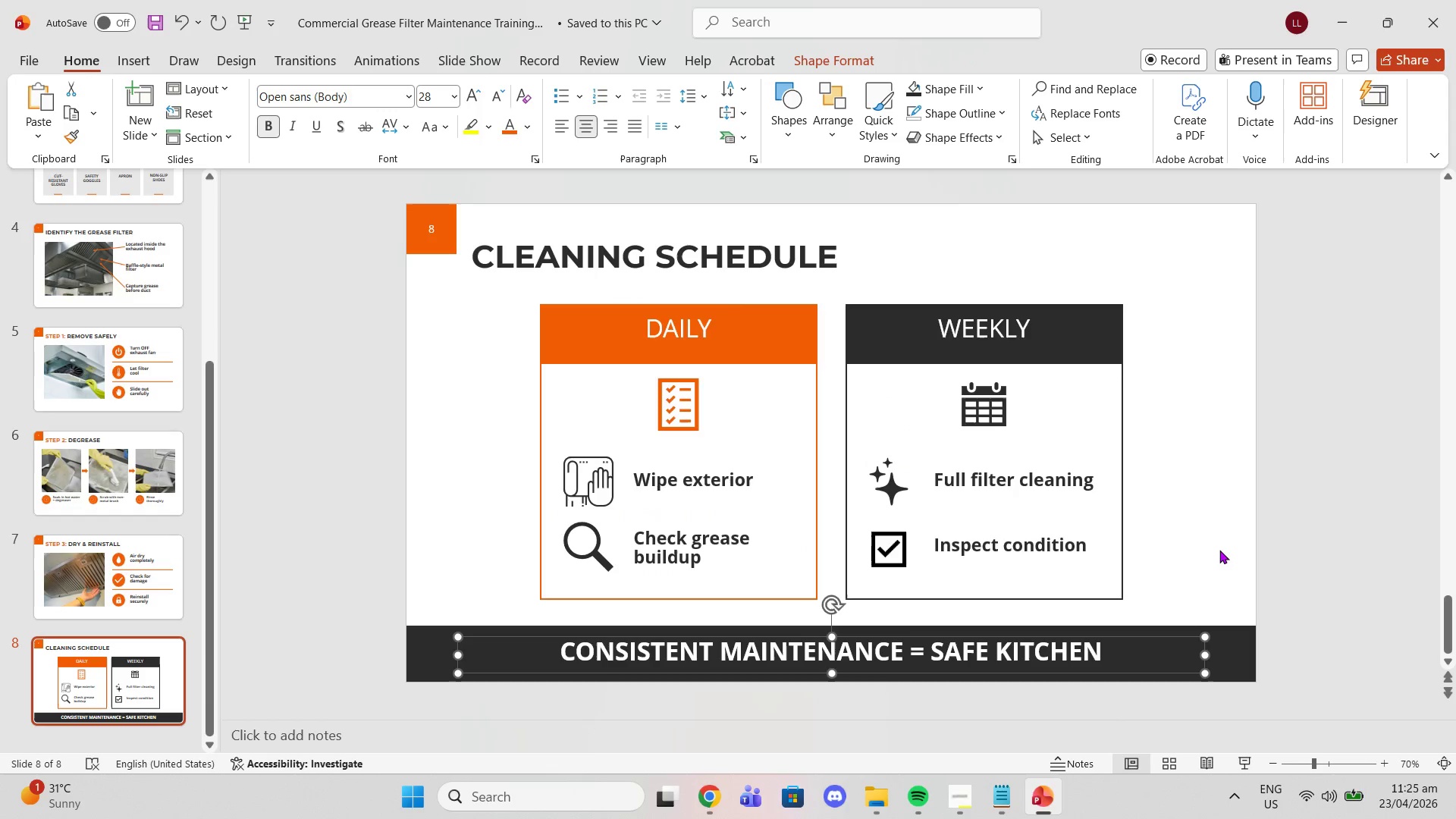 
left_click_drag(start_coordinate=[1334, 479], to_coordinate=[1338, 475])
 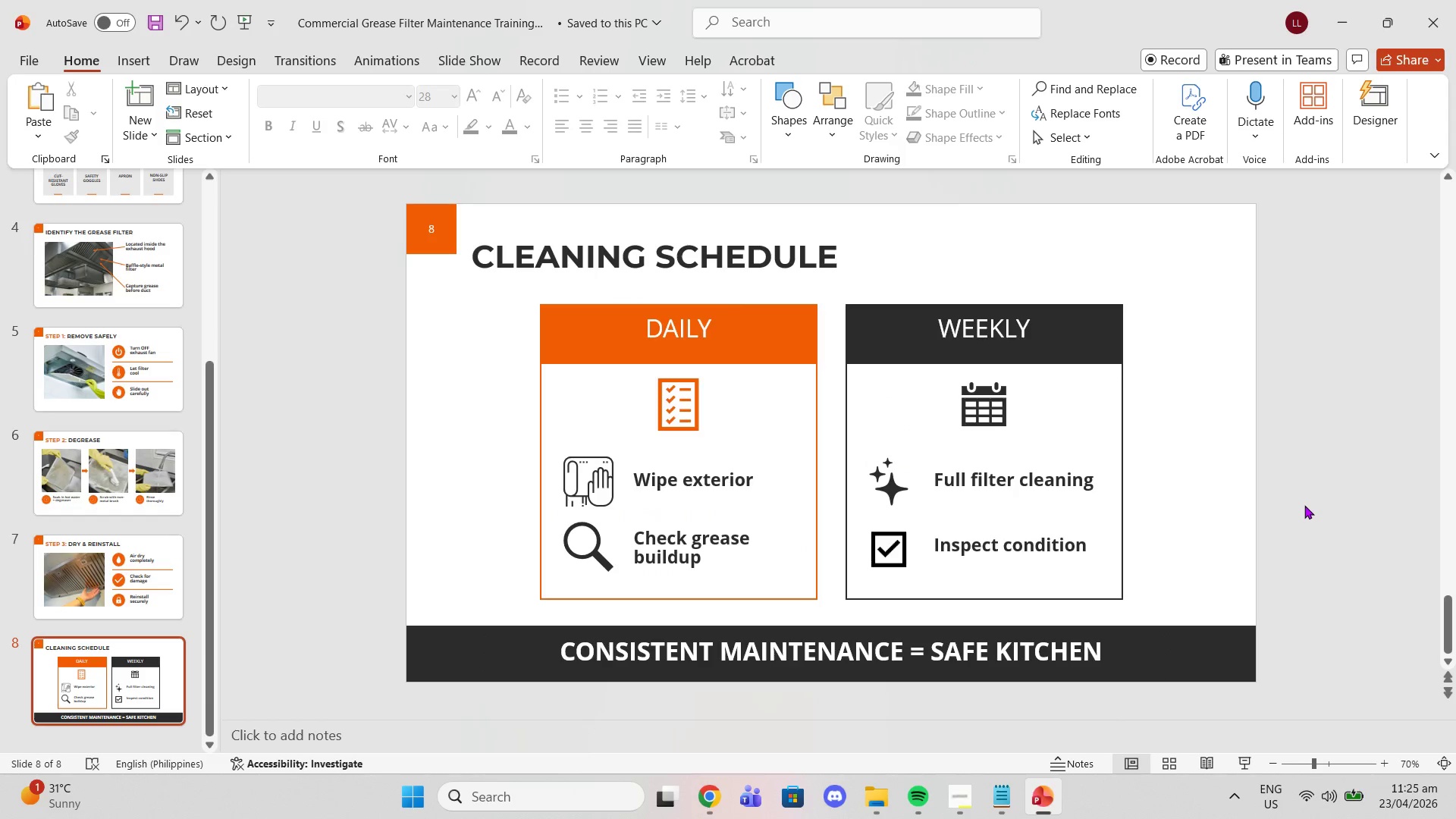 
scroll: coordinate [1317, 542], scroll_direction: up, amount: 7.0
 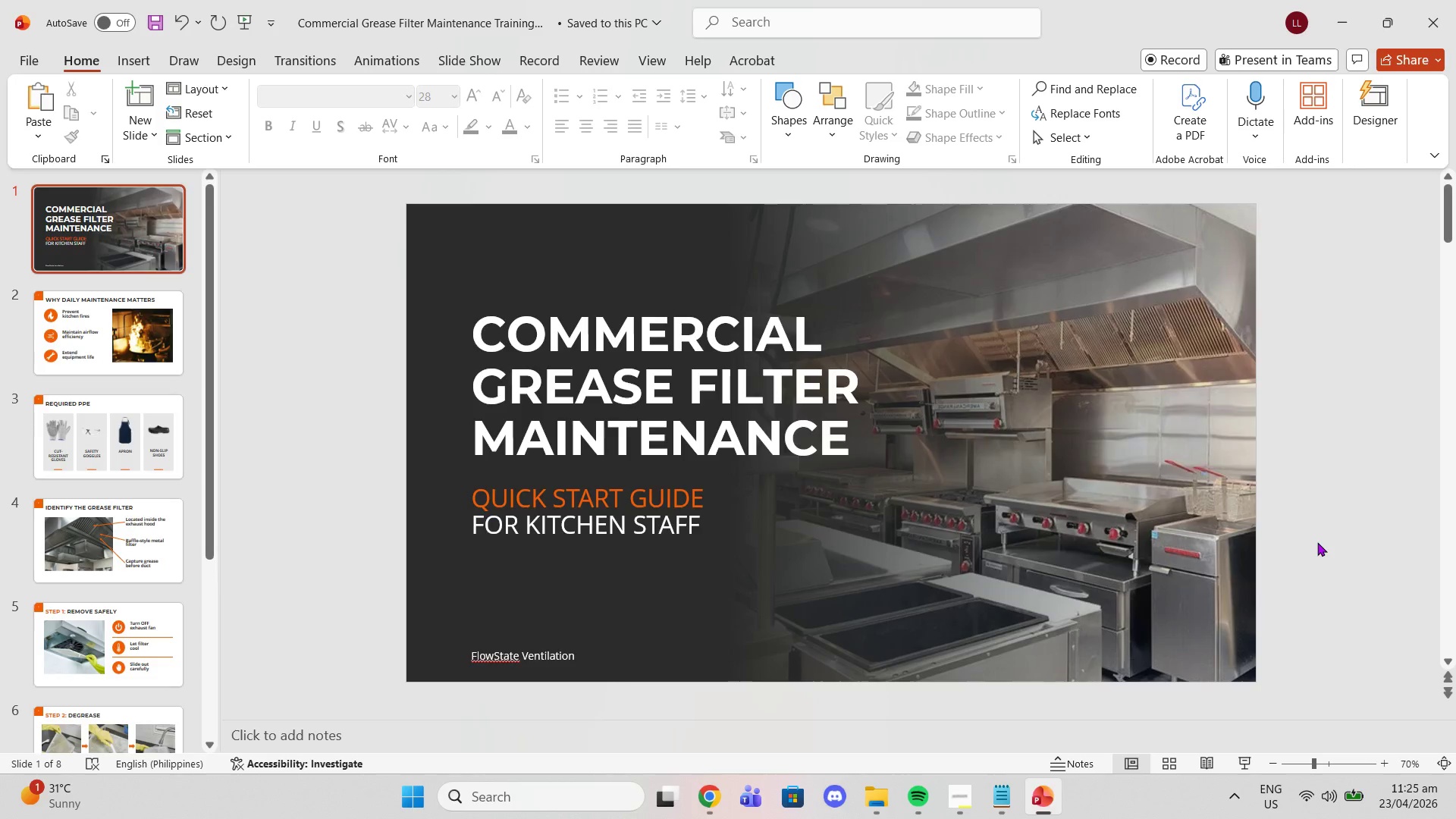 
scroll: coordinate [1317, 542], scroll_direction: down, amount: 3.0
 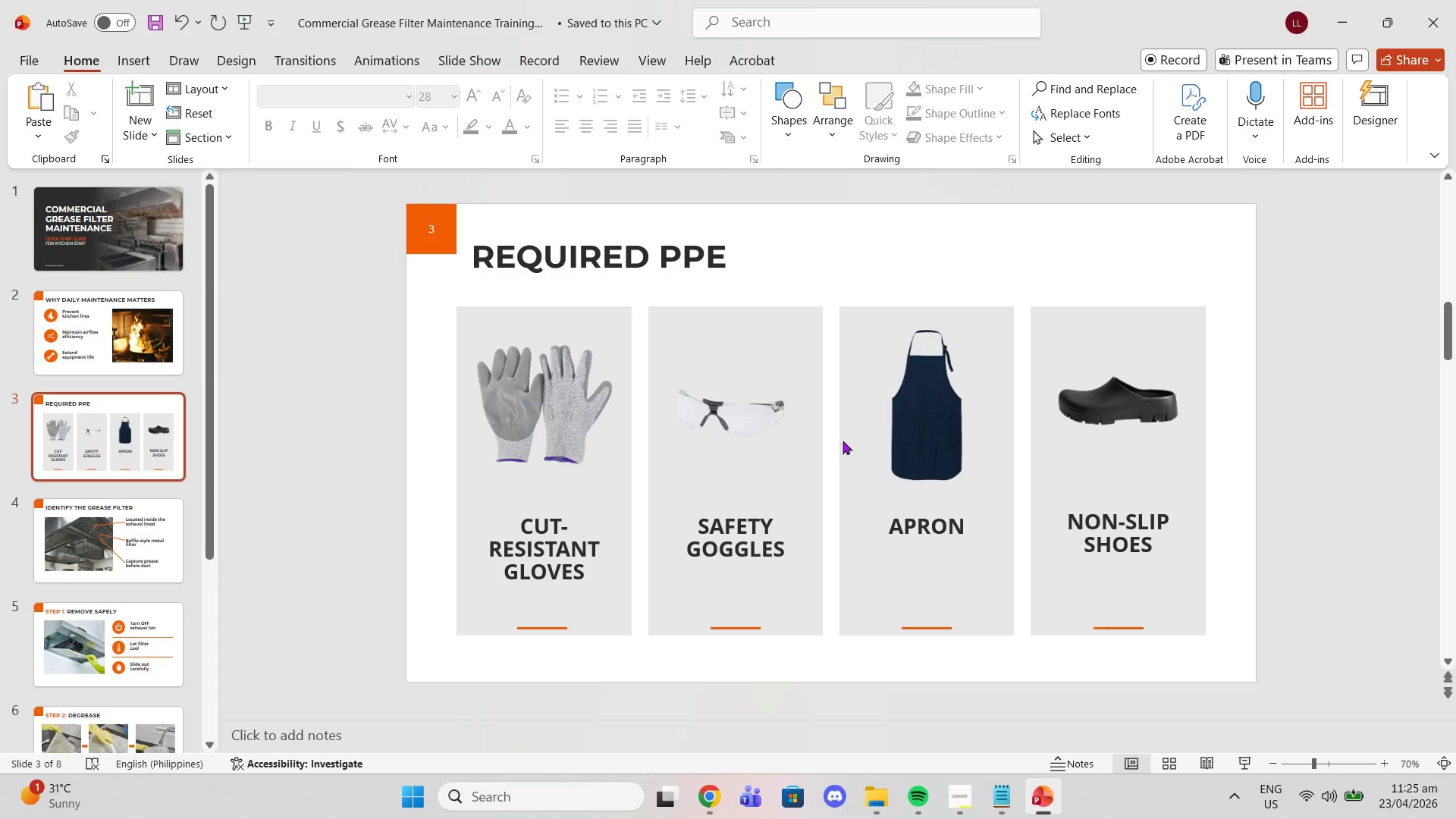 
left_click([757, 425])
 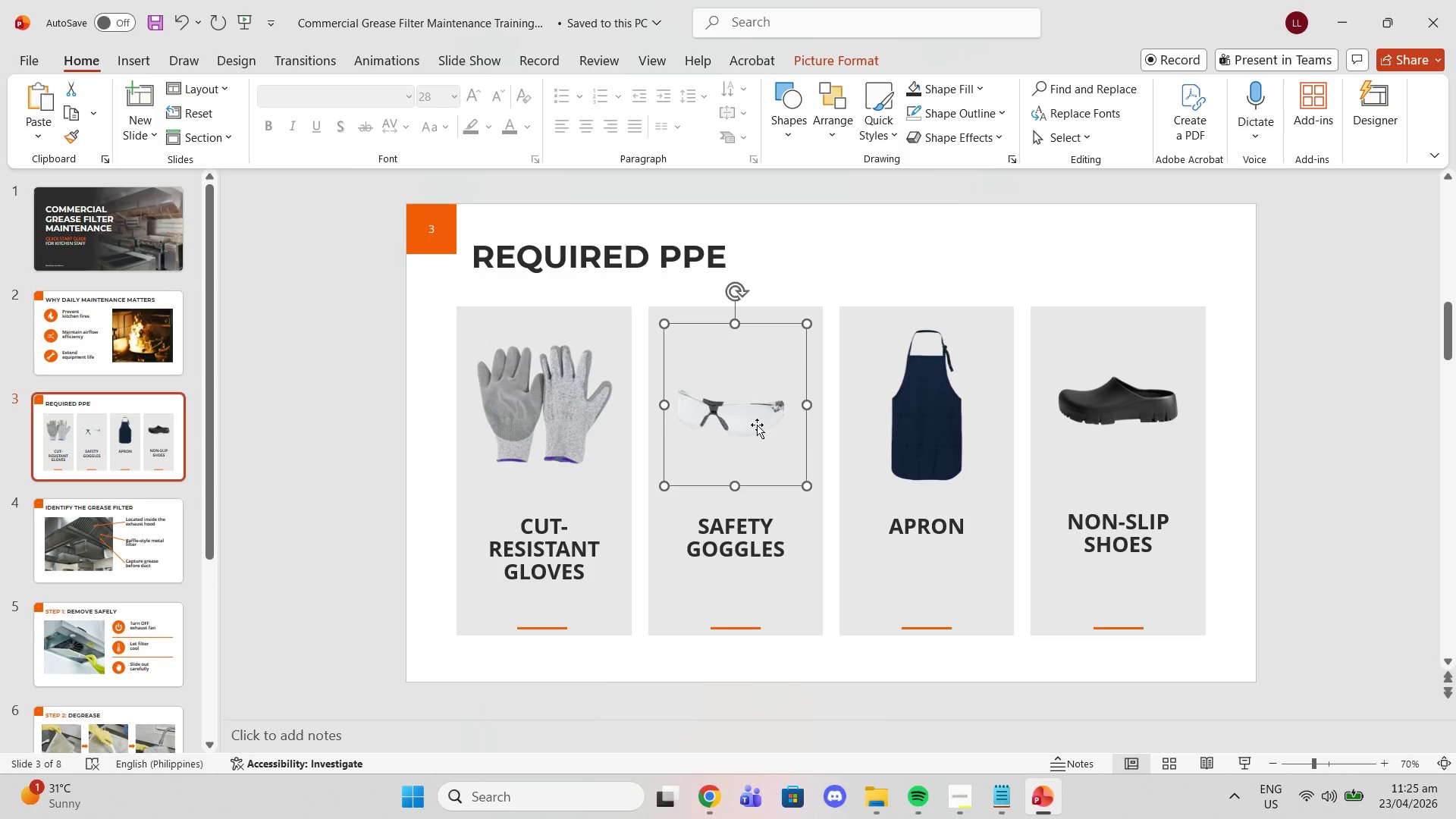 
key(Delete)
 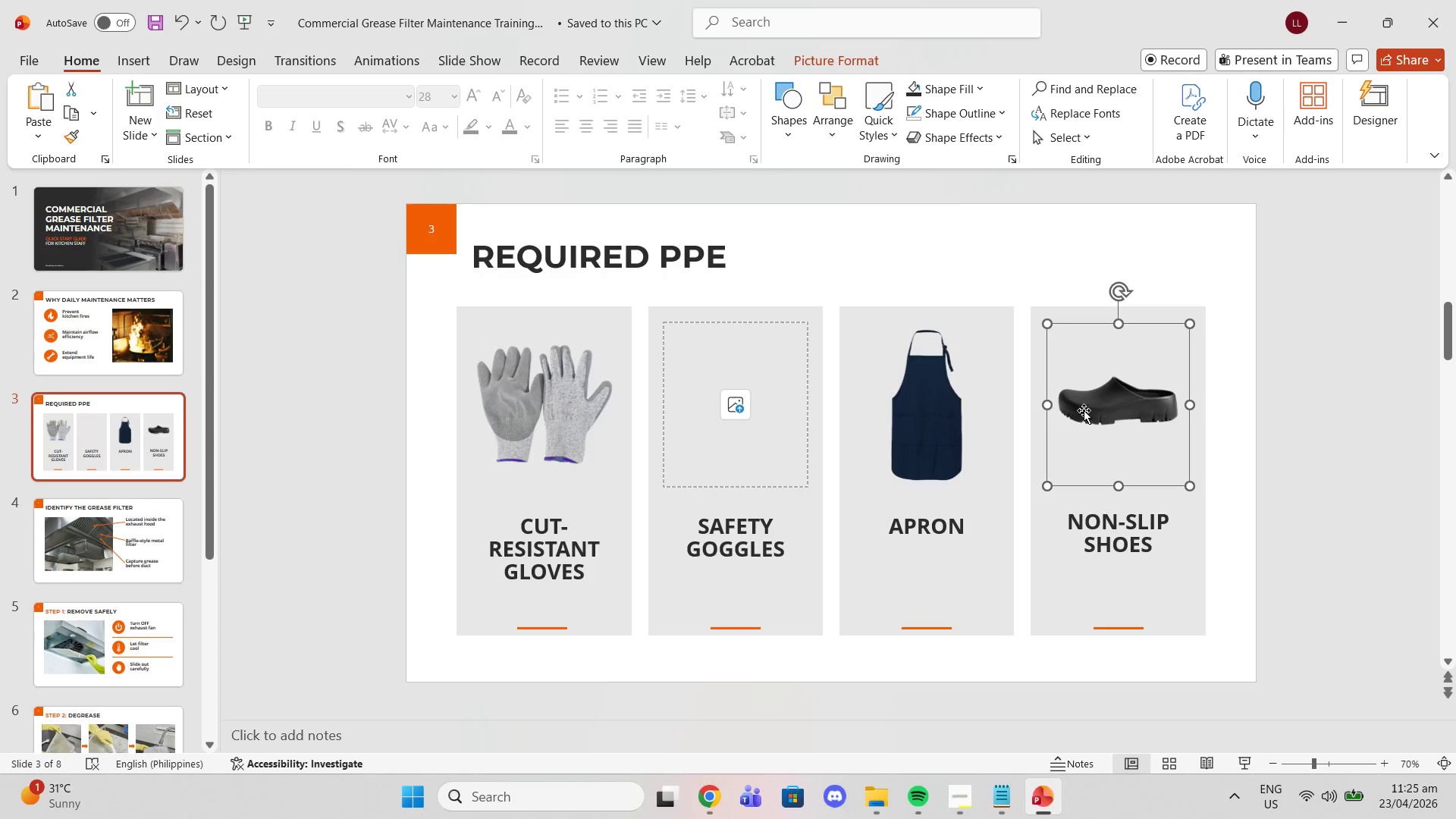 
key(Delete)
 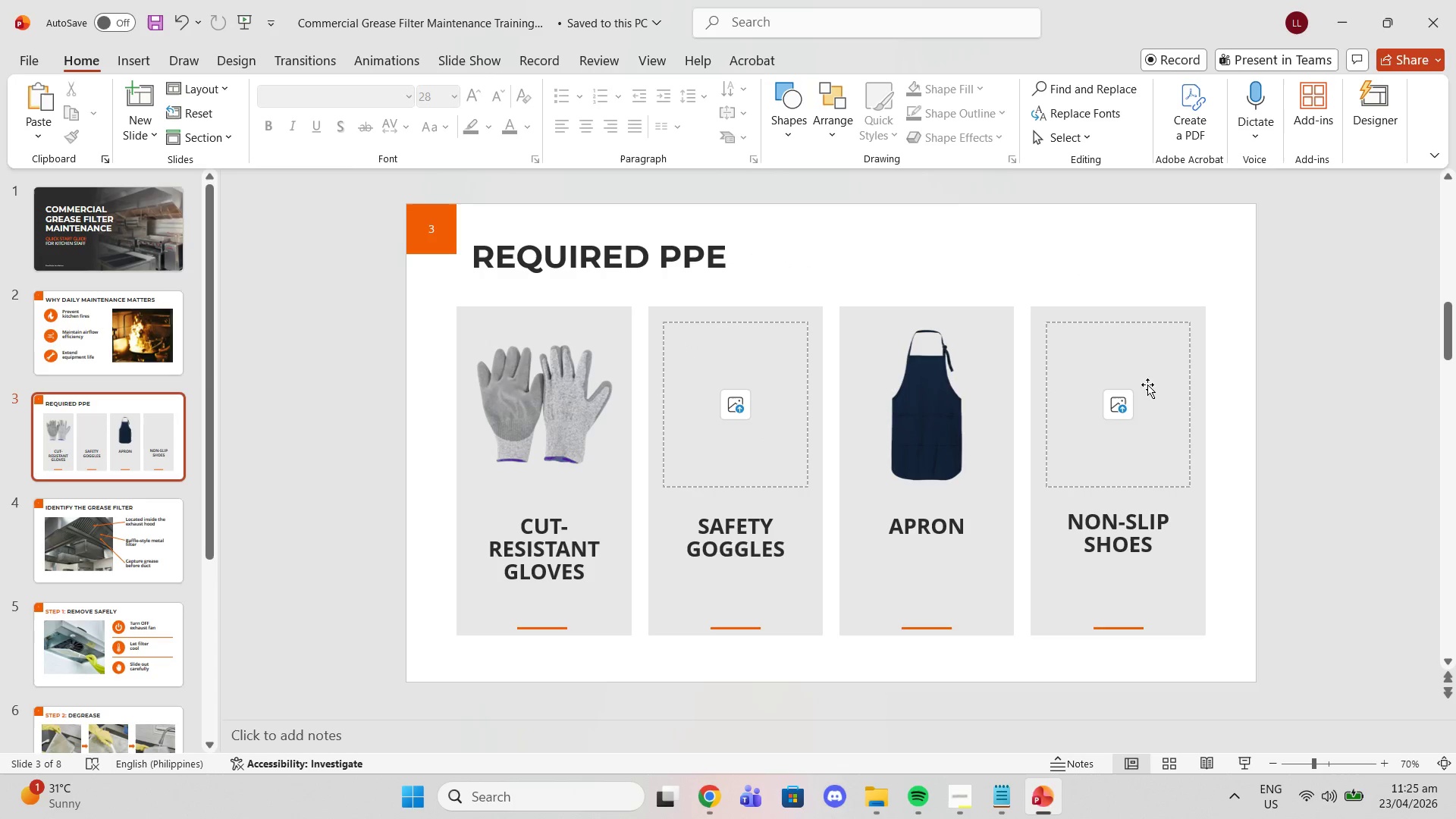 
left_click([1355, 403])
 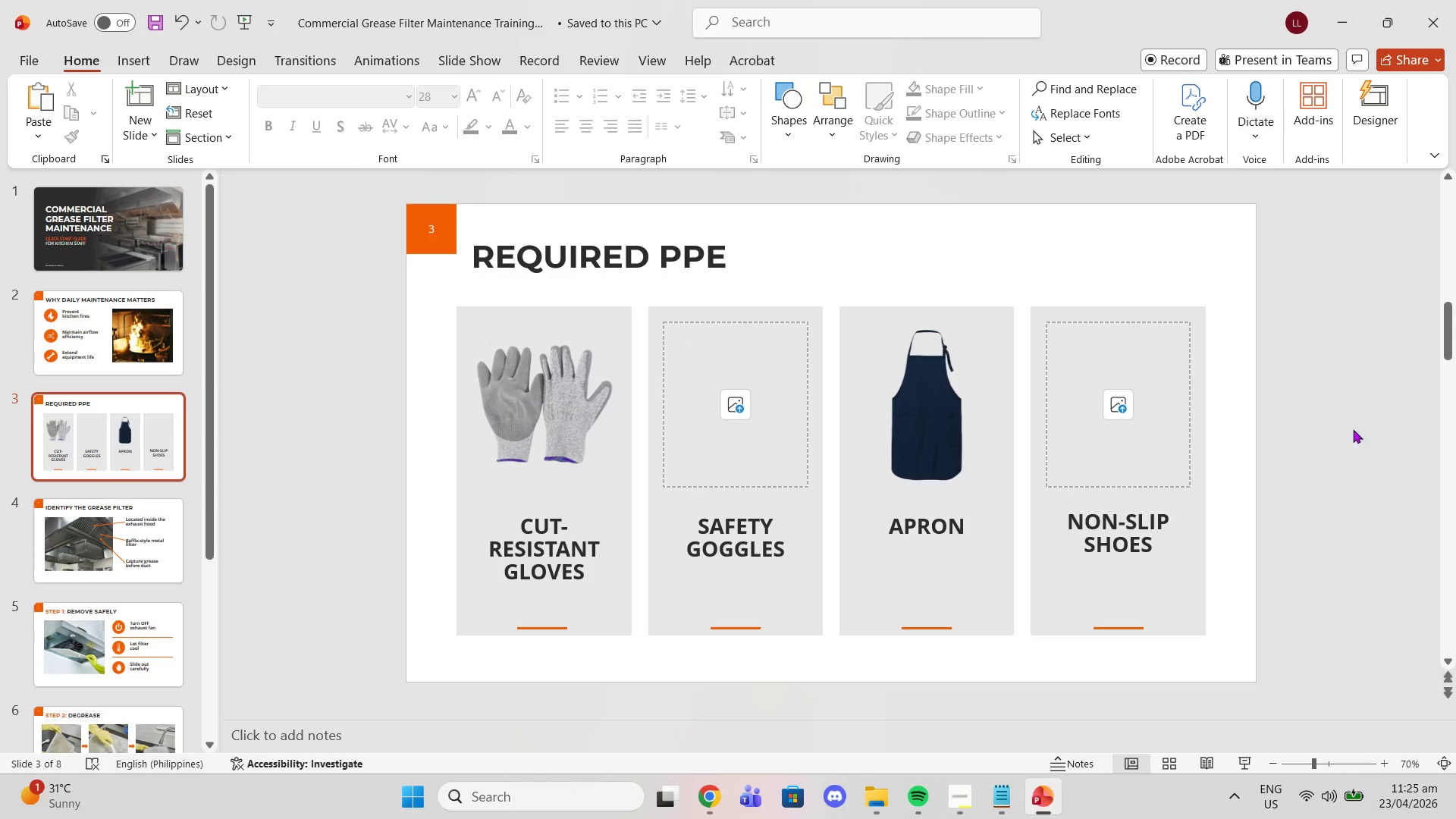 
scroll: coordinate [1337, 451], scroll_direction: down, amount: 3.0
 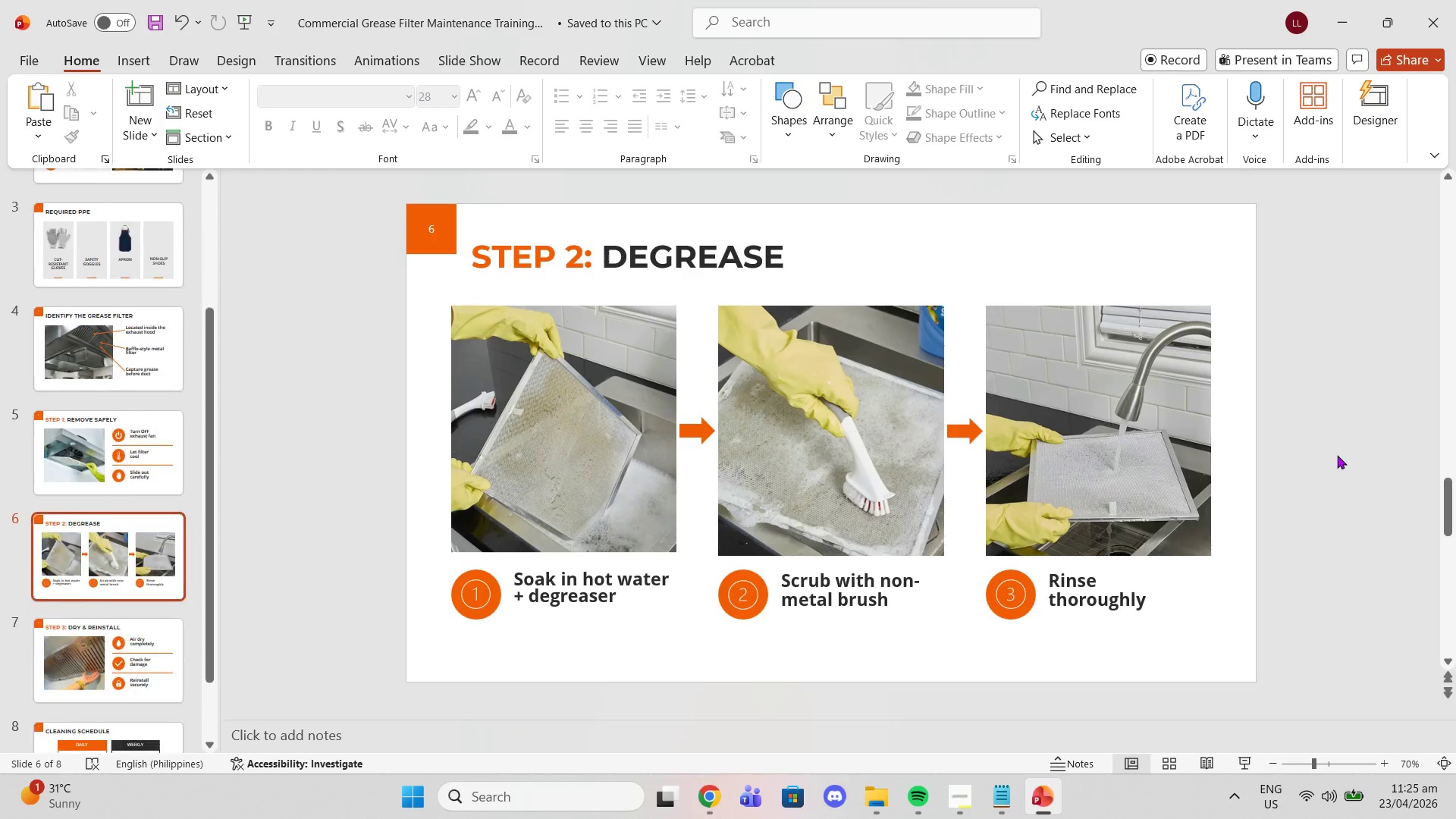 
scroll: coordinate [1337, 457], scroll_direction: up, amount: 5.0
 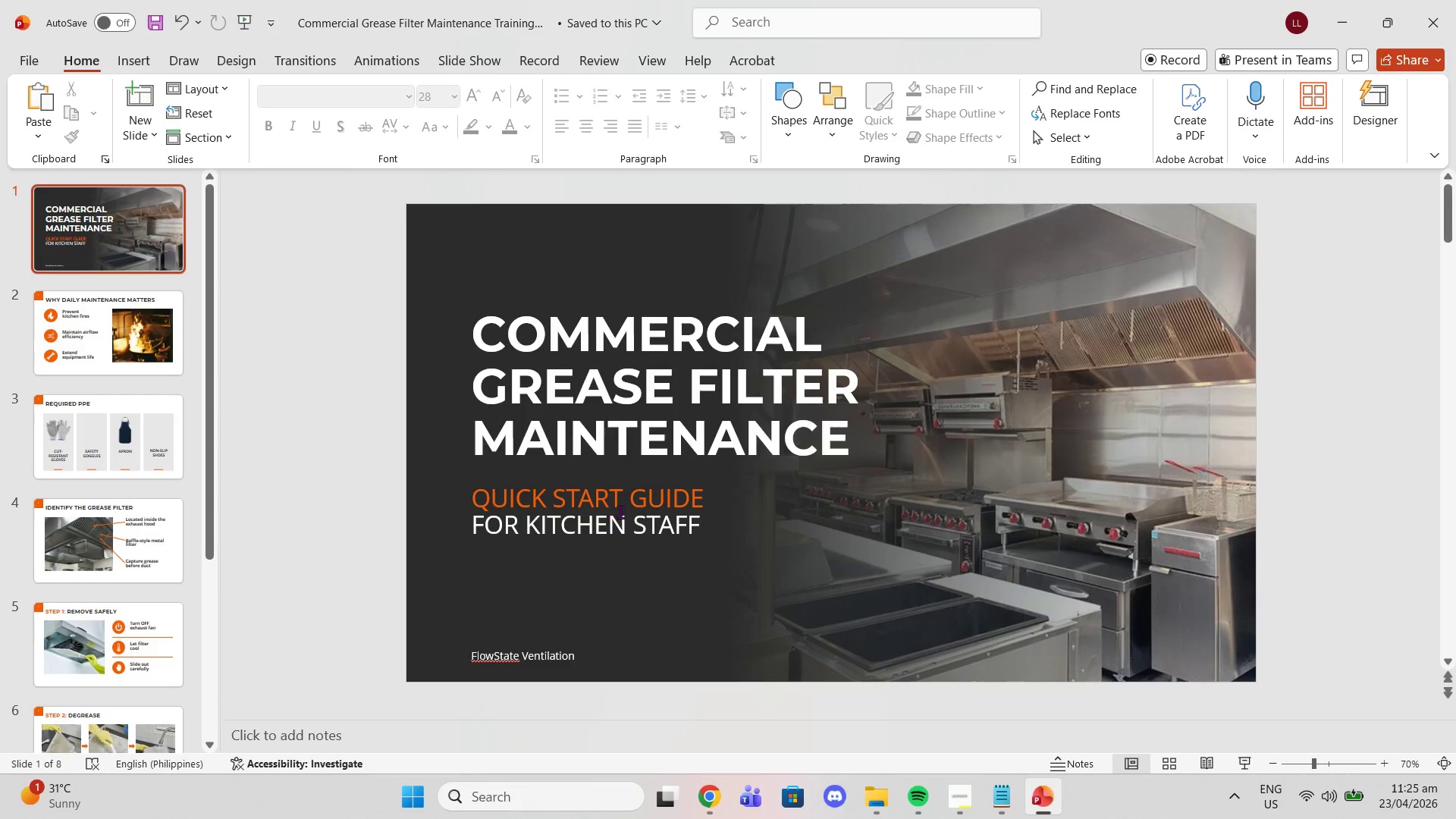 
double_click([602, 494])
 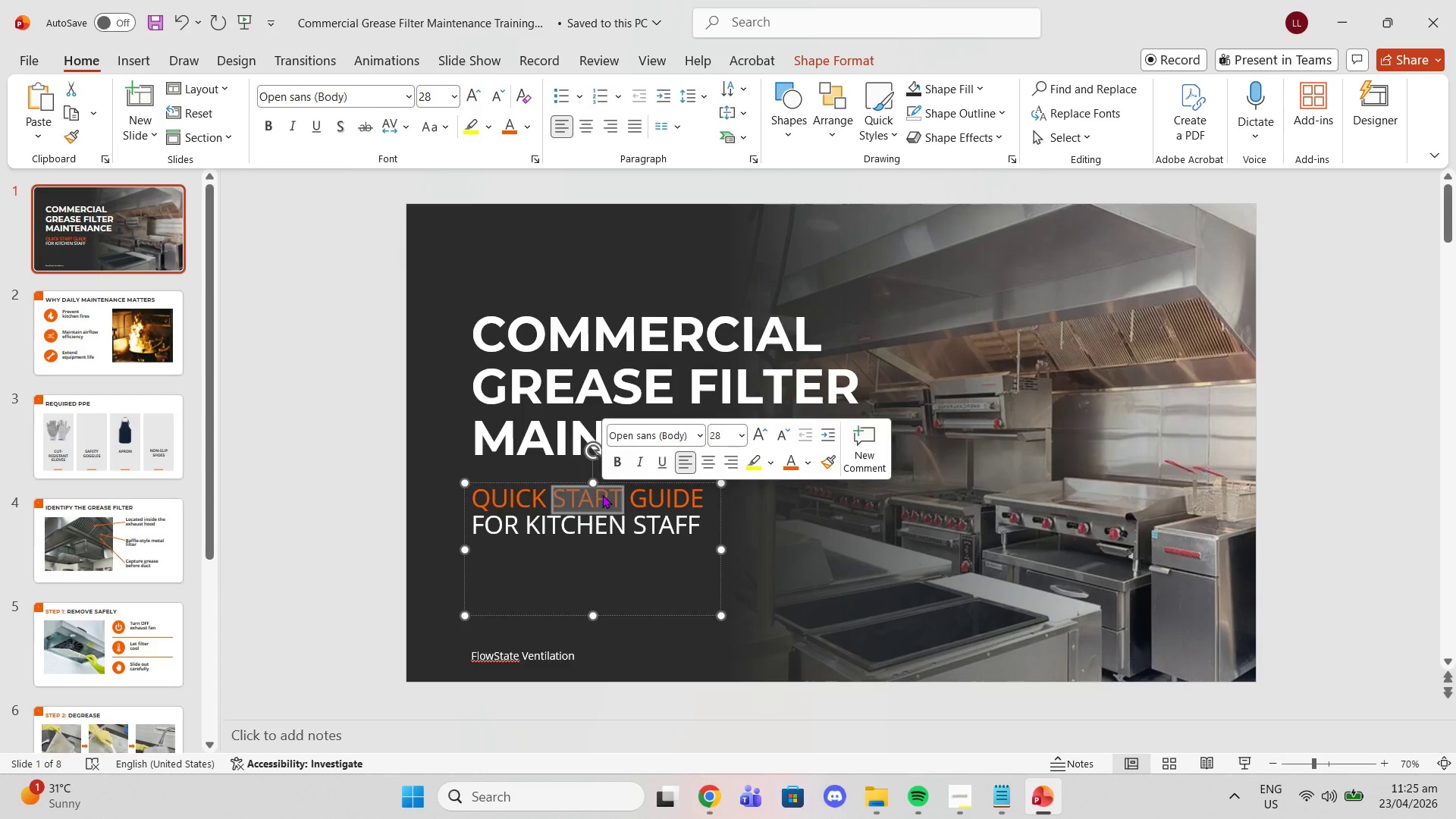 
triple_click([602, 494])
 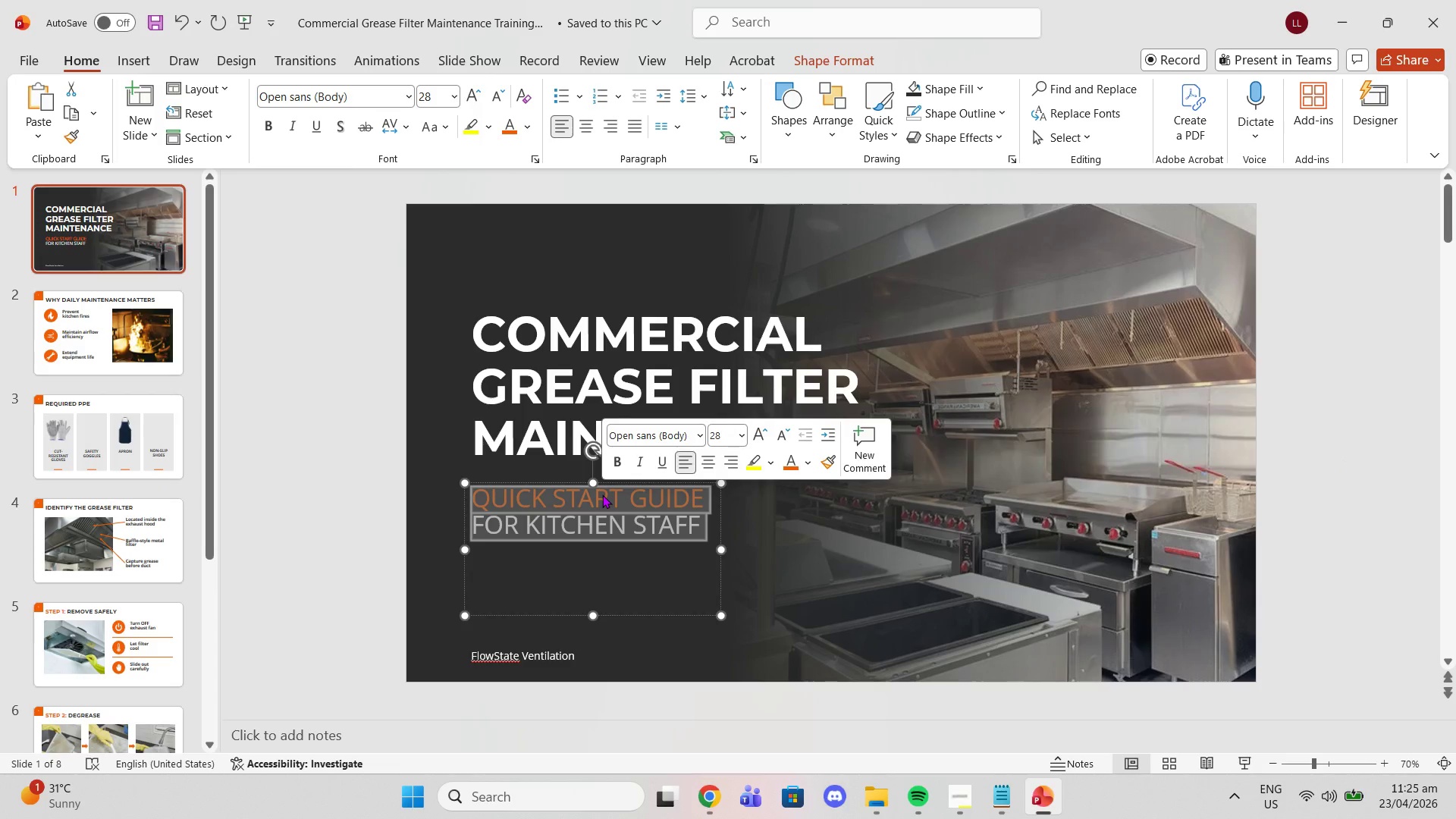 
left_click([602, 494])
 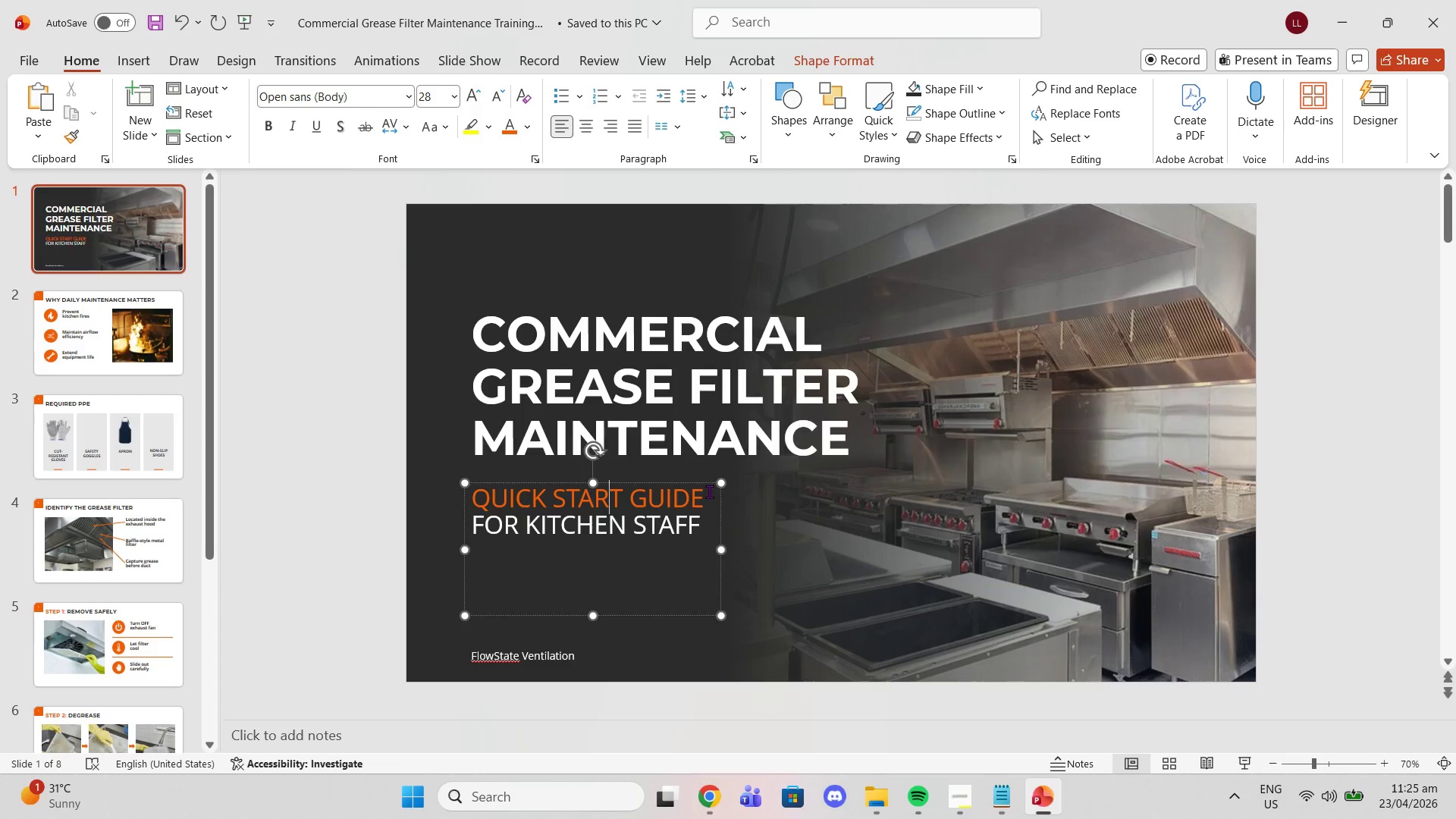 
left_click_drag(start_coordinate=[709, 491], to_coordinate=[483, 504])
 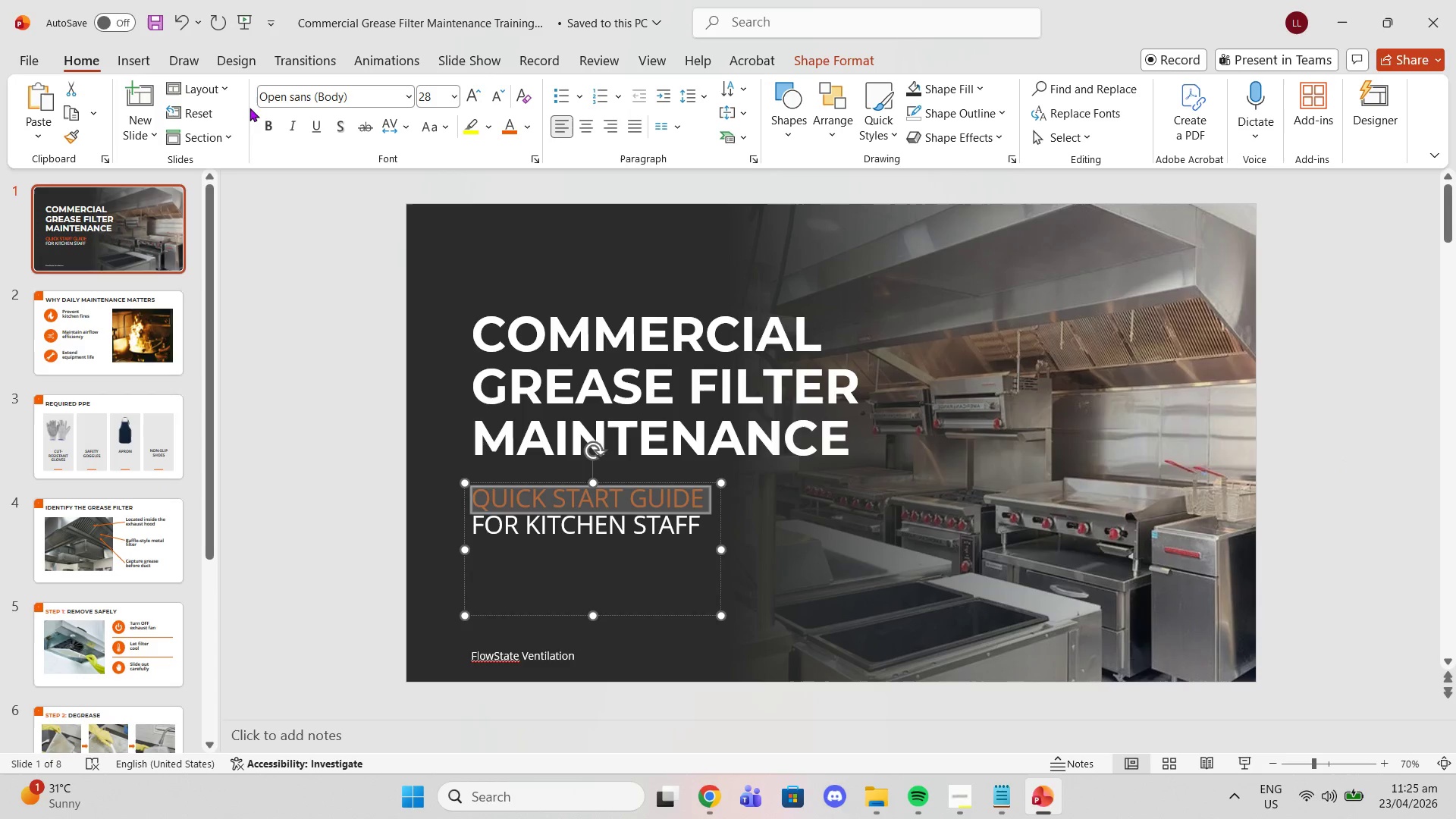 
left_click([271, 132])
 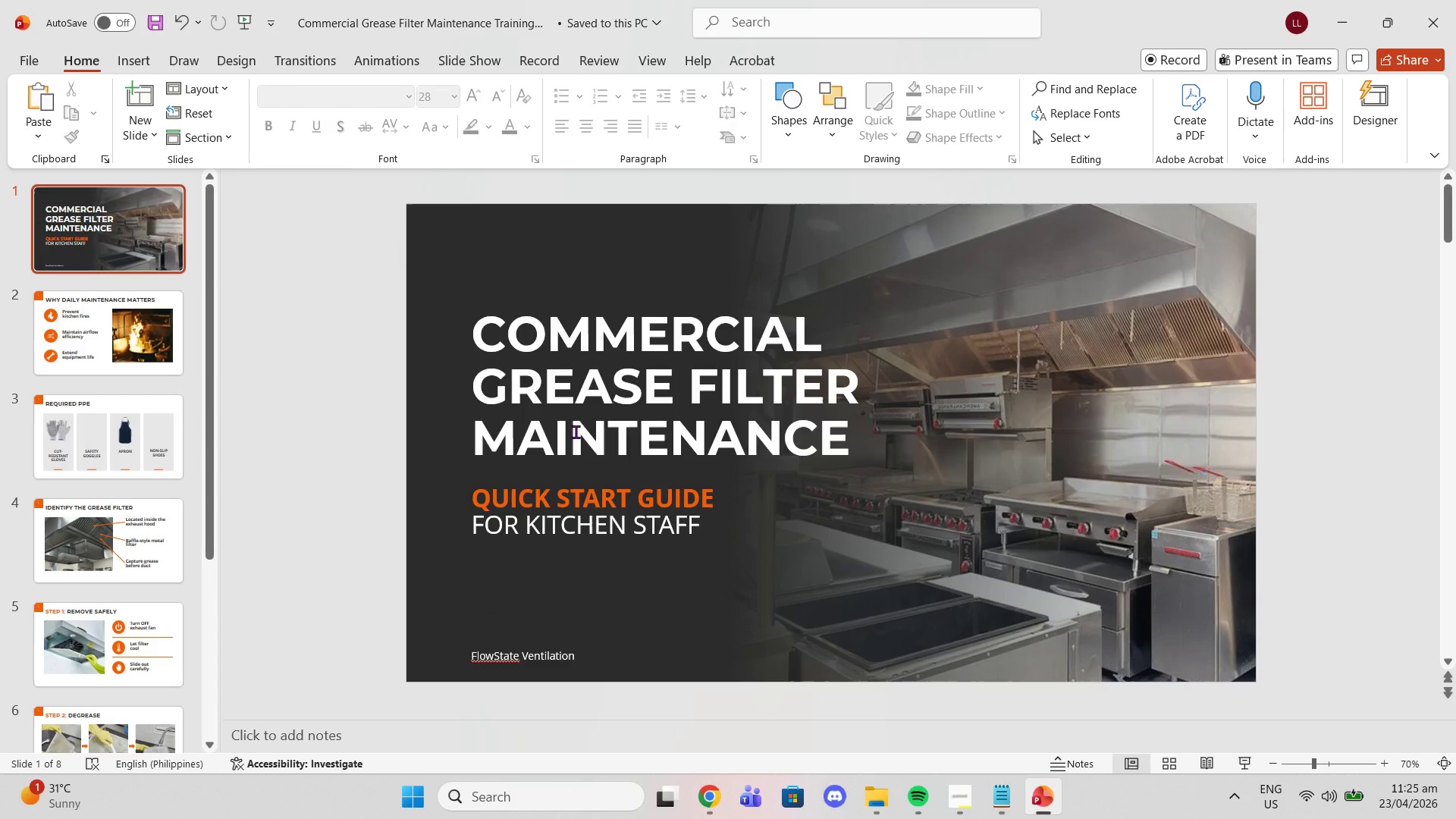 
wait(15.19)
 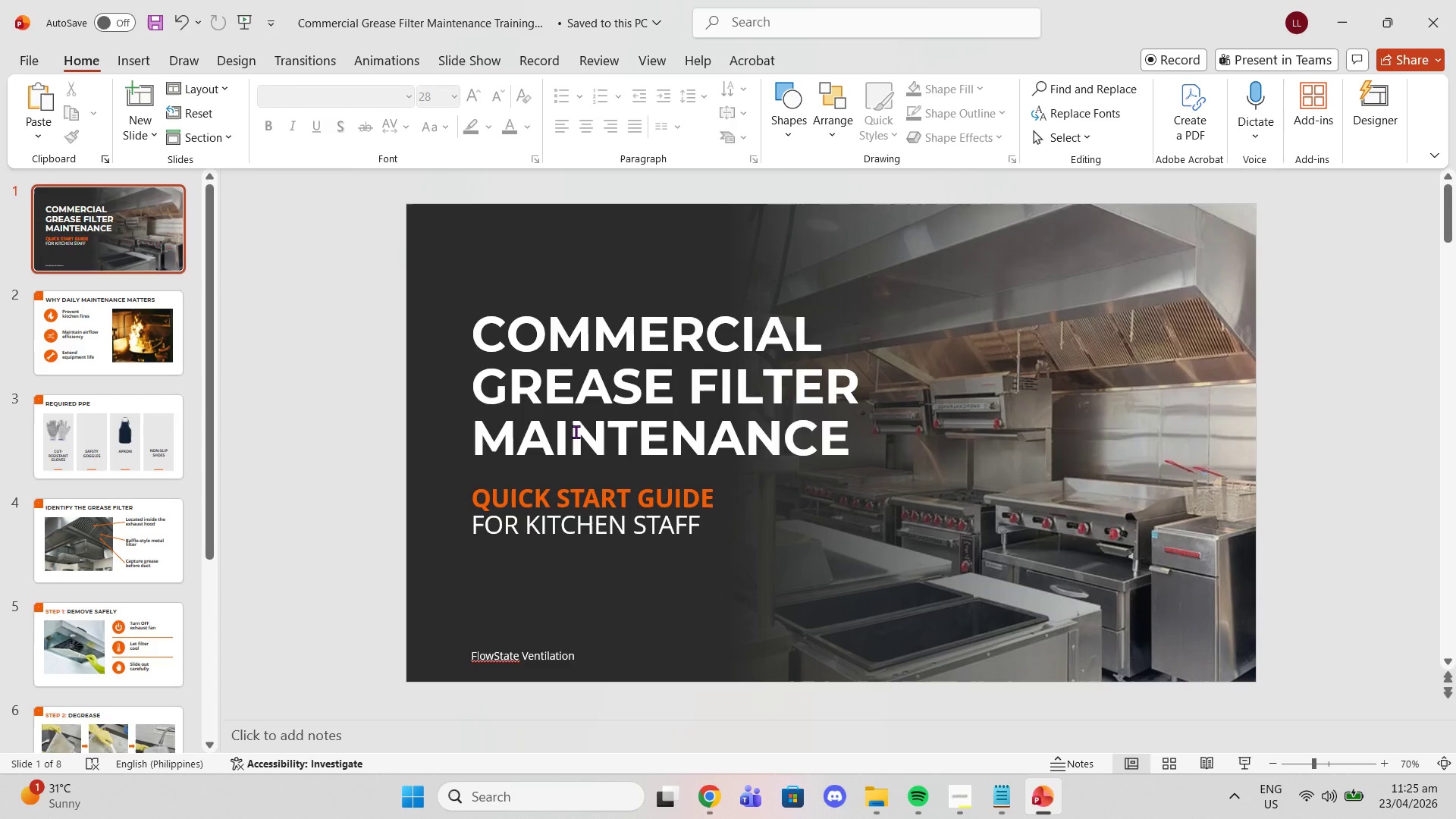 
scroll: coordinate [576, 431], scroll_direction: down, amount: 2.0
 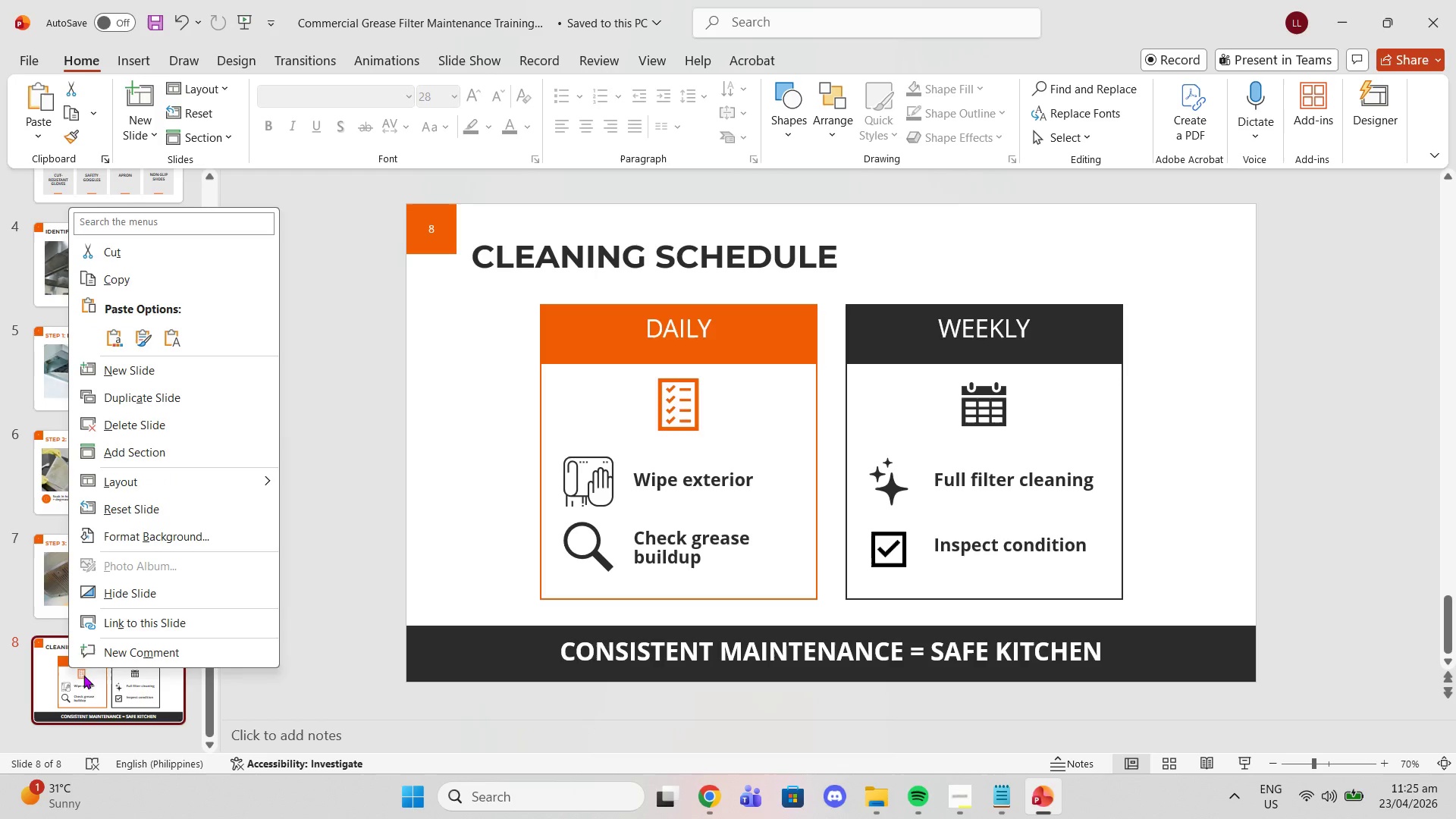 
left_click([123, 134])
 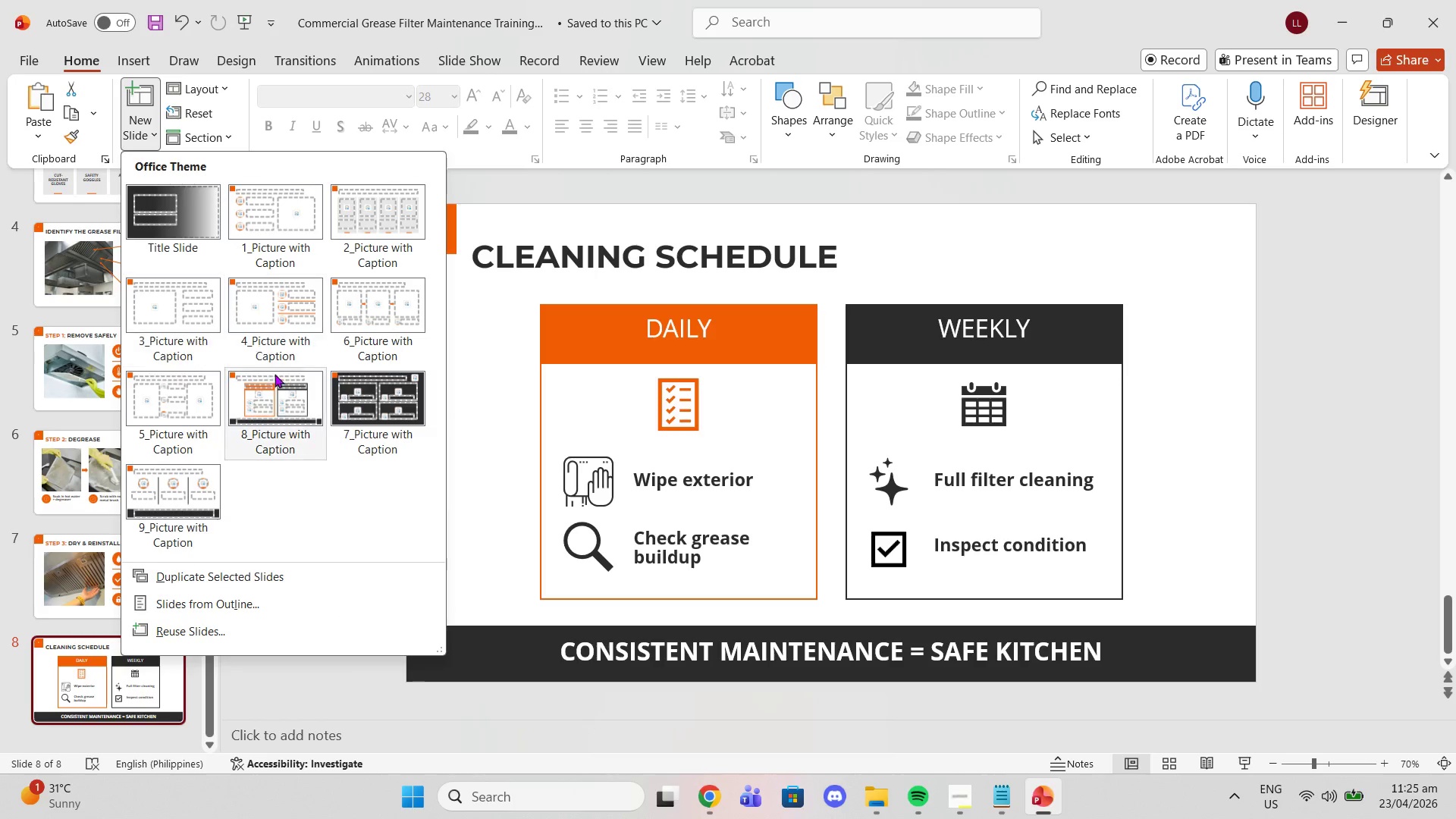 
left_click([394, 419])
 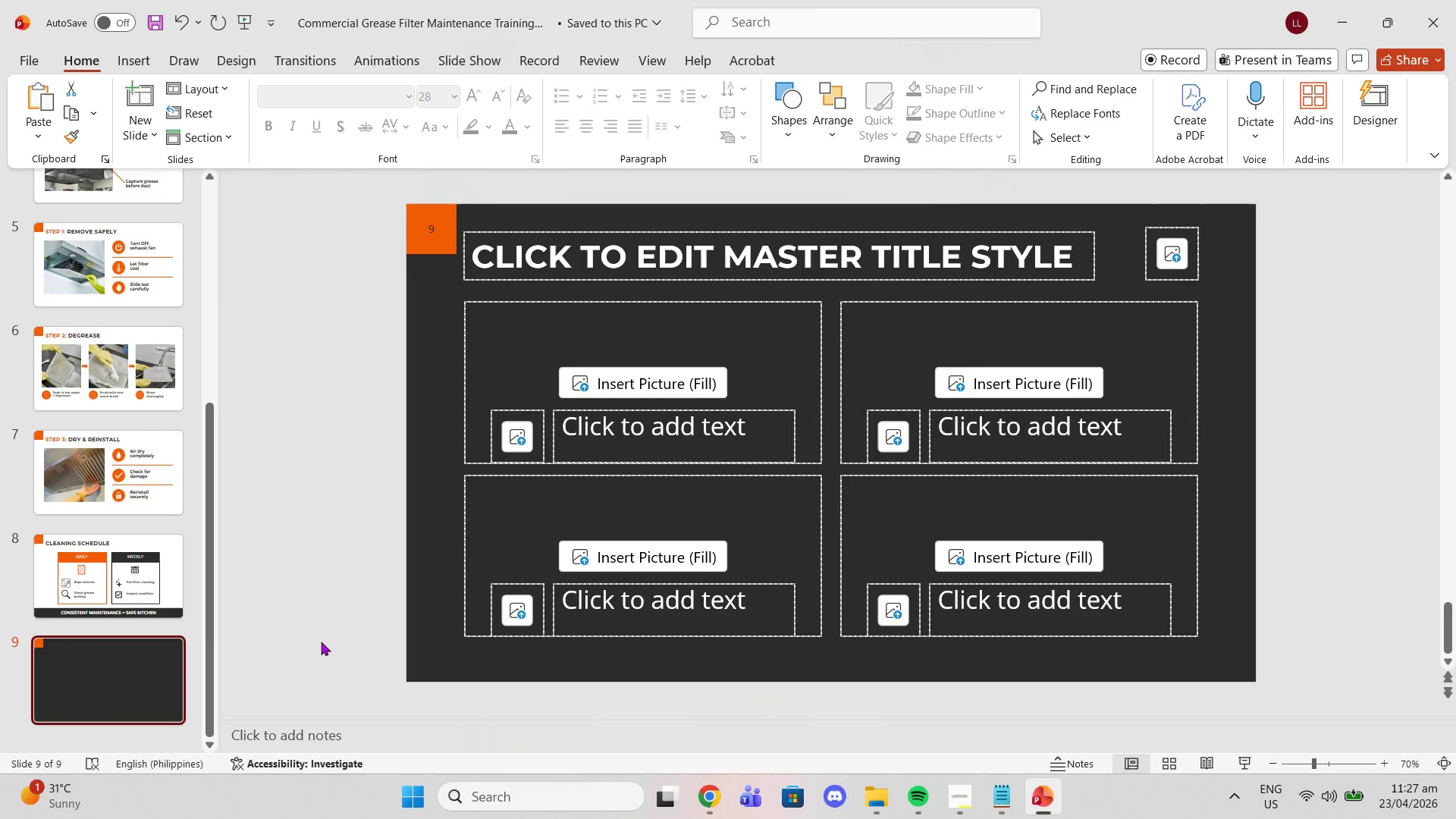 
wait(86.12)
 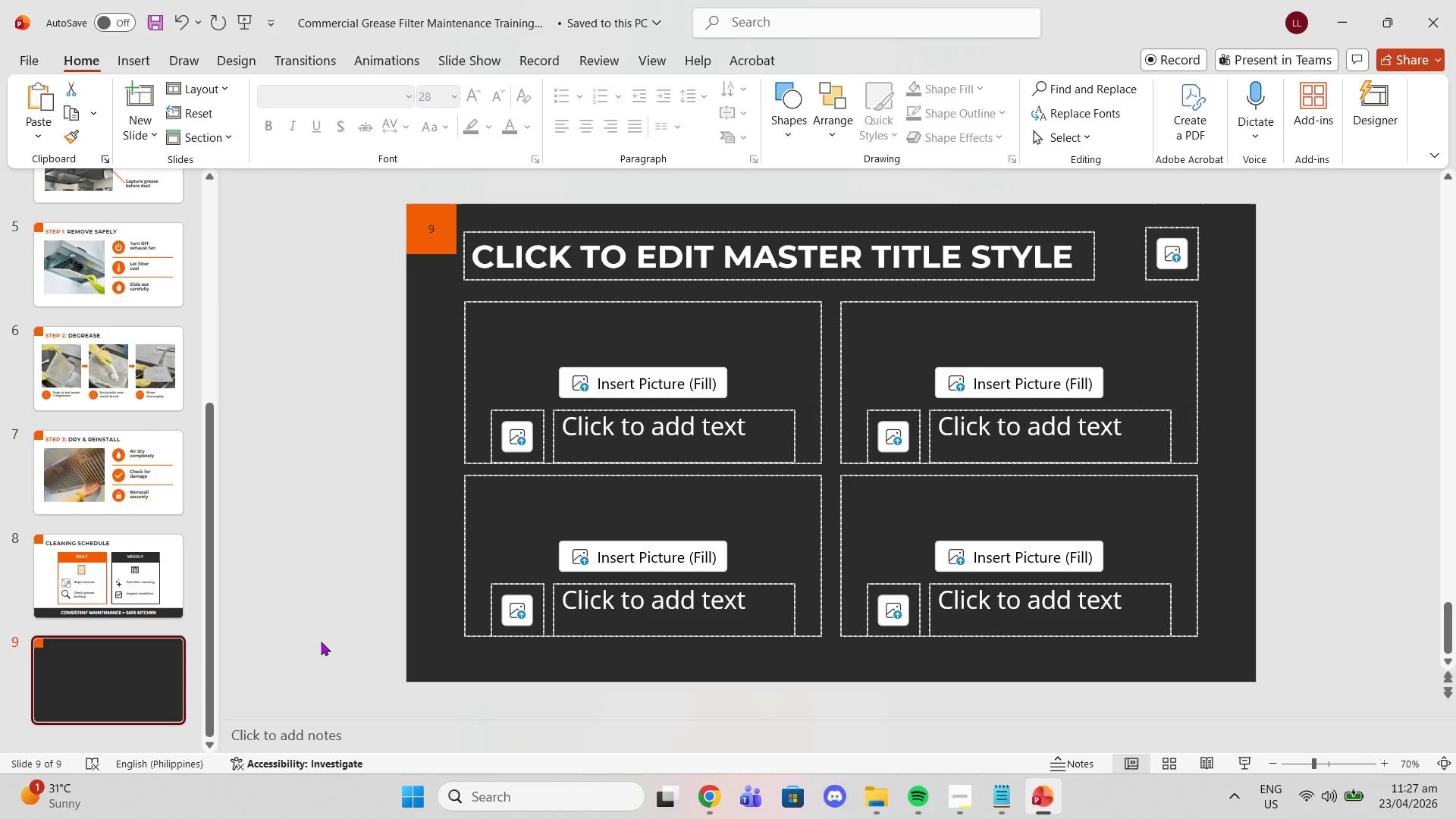 
left_click([1012, 815])
 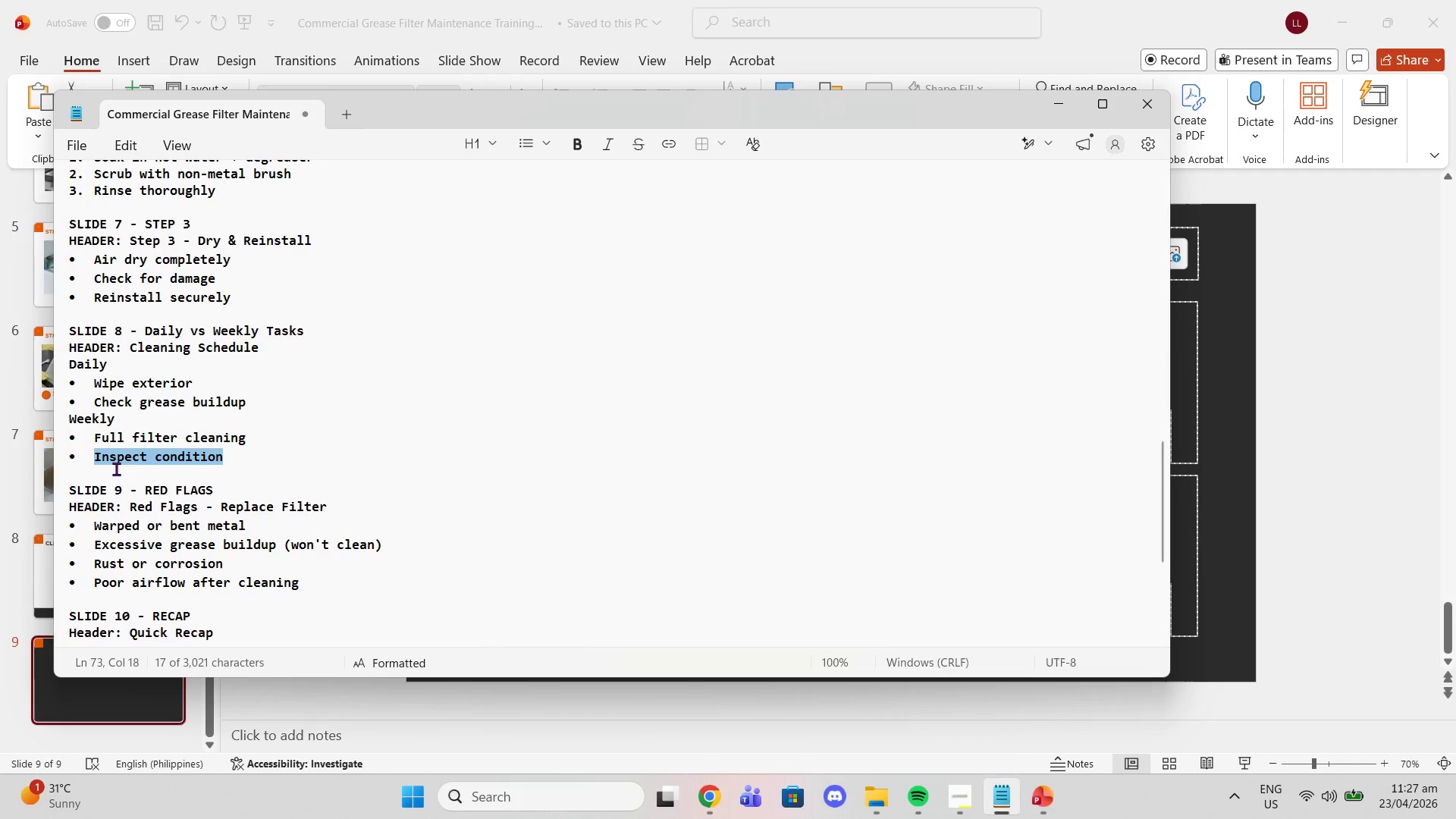 
scroll: coordinate [45, 480], scroll_direction: down, amount: 2.0
 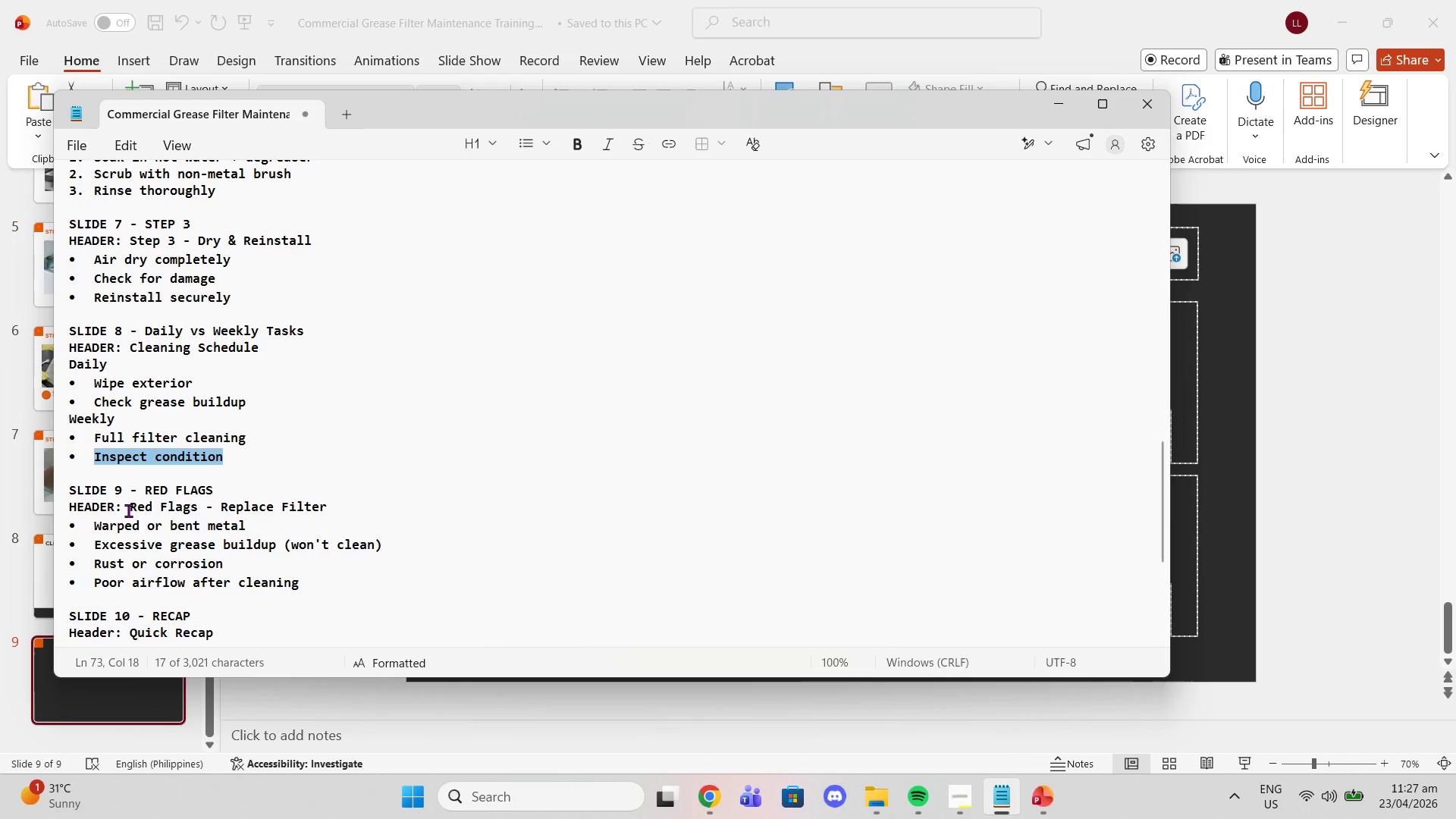 
left_click_drag(start_coordinate=[131, 510], to_coordinate=[326, 511])
 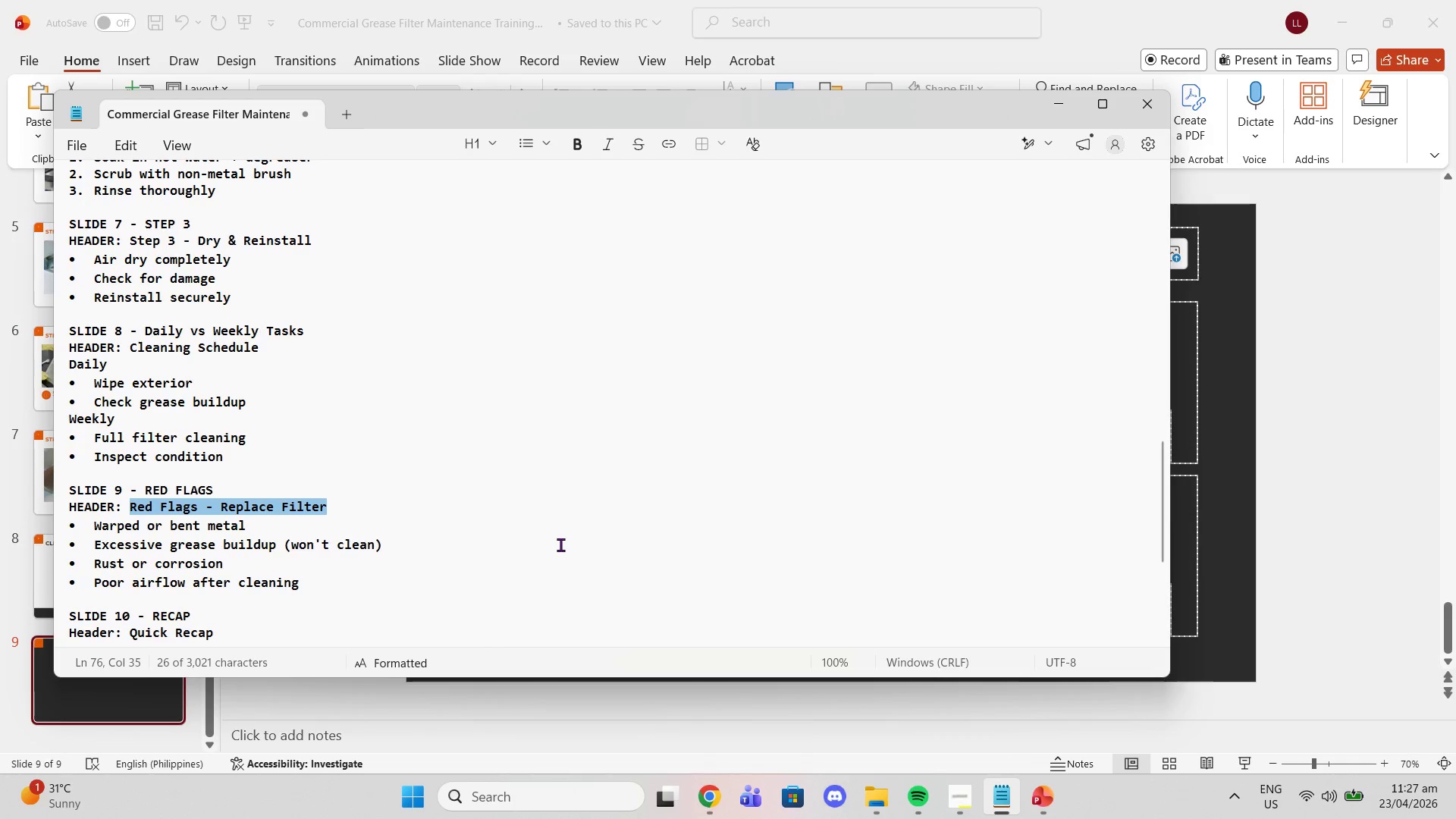 
key(Control+C)
 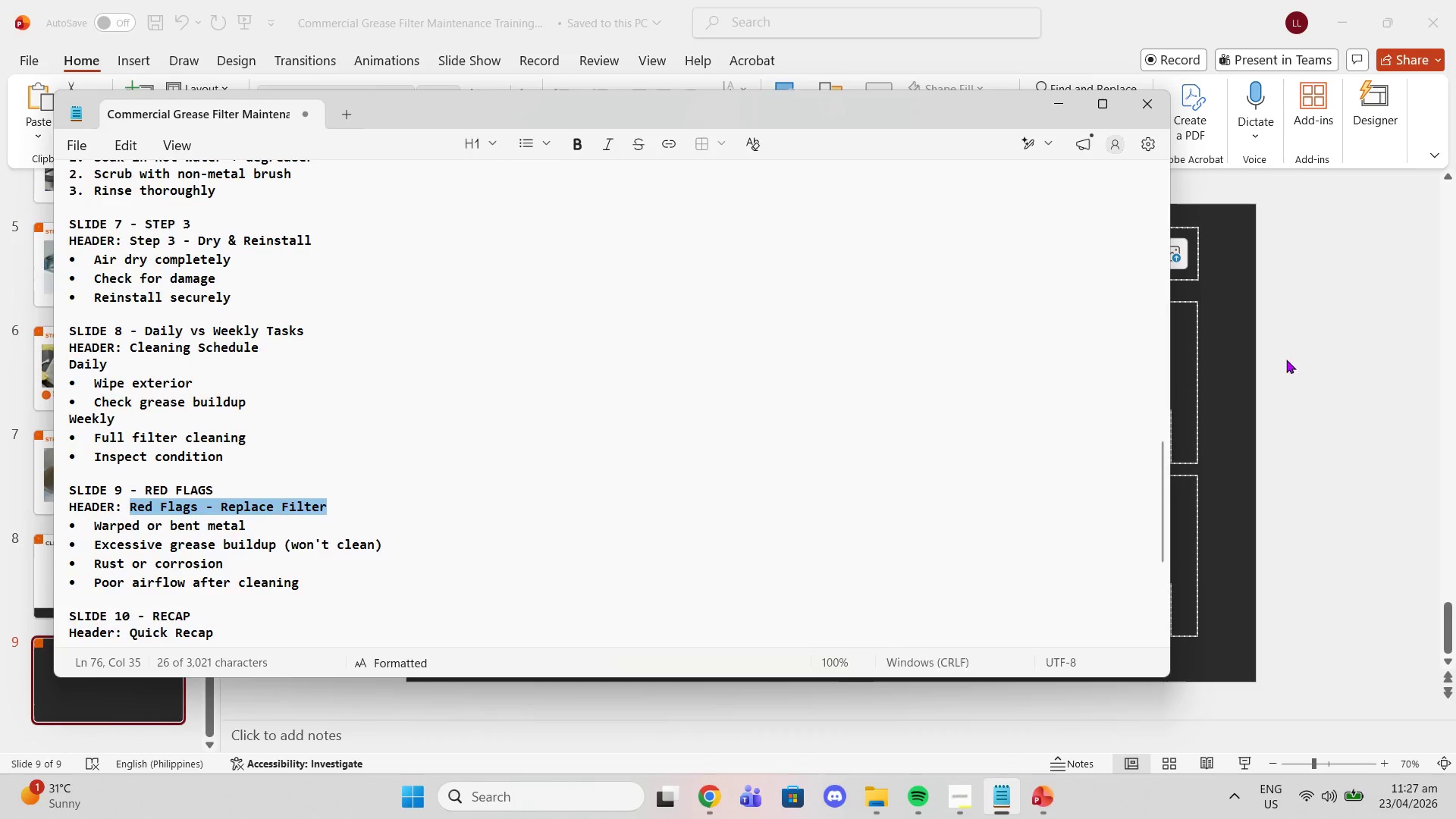 
left_click_drag(start_coordinate=[1297, 350], to_coordinate=[1301, 350])
 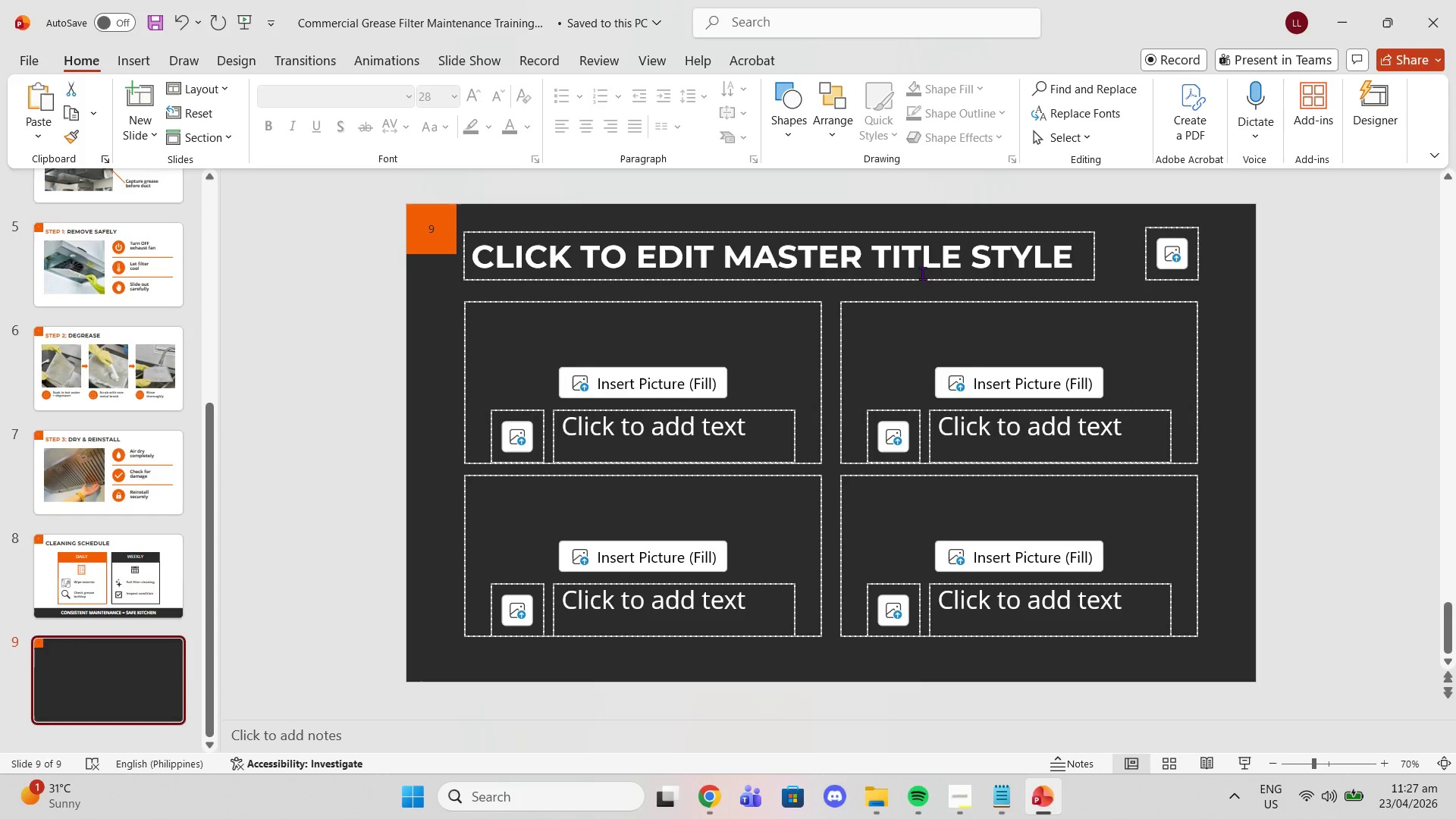 
left_click([908, 261])
 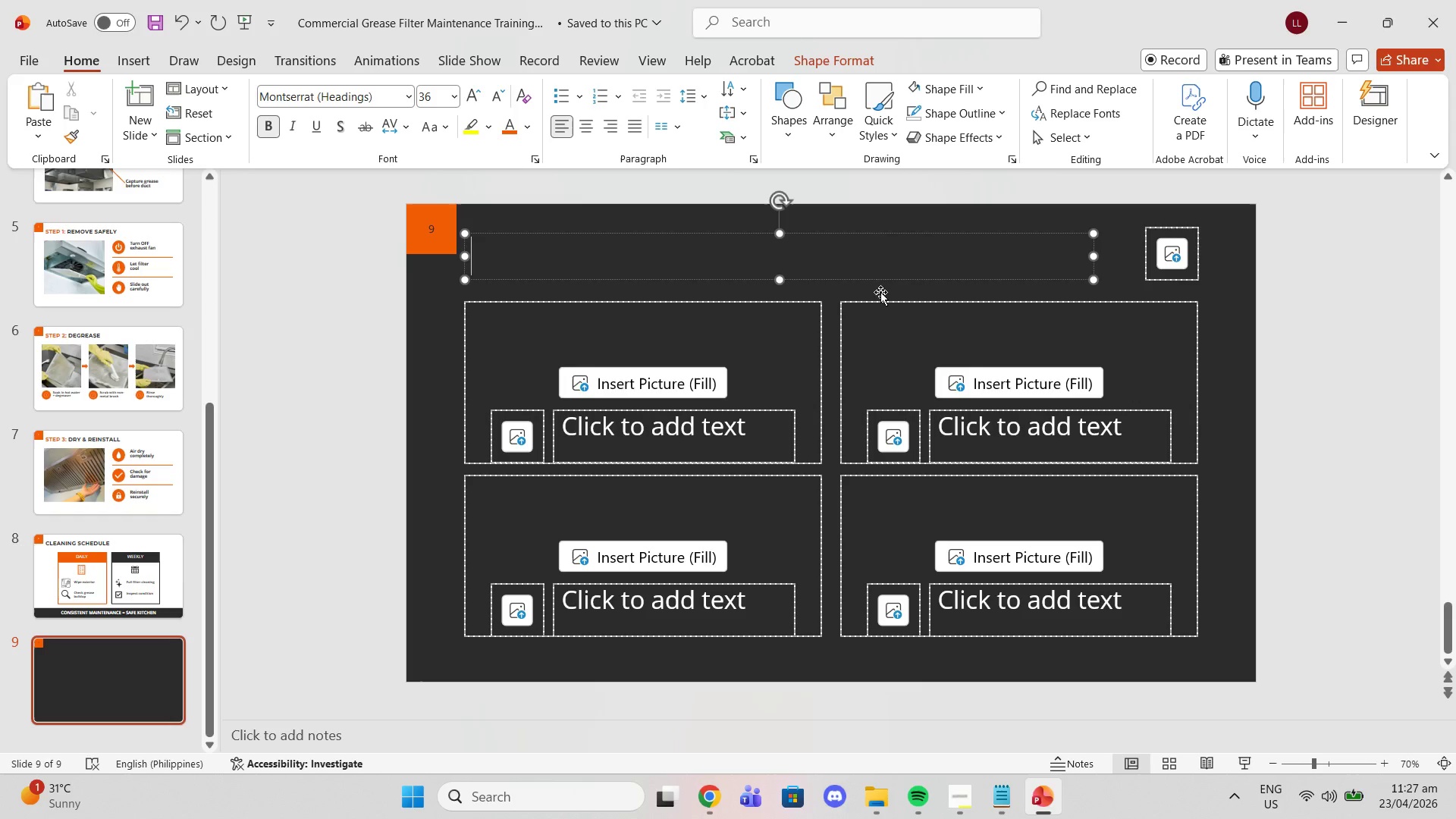 
key(Control+V)
 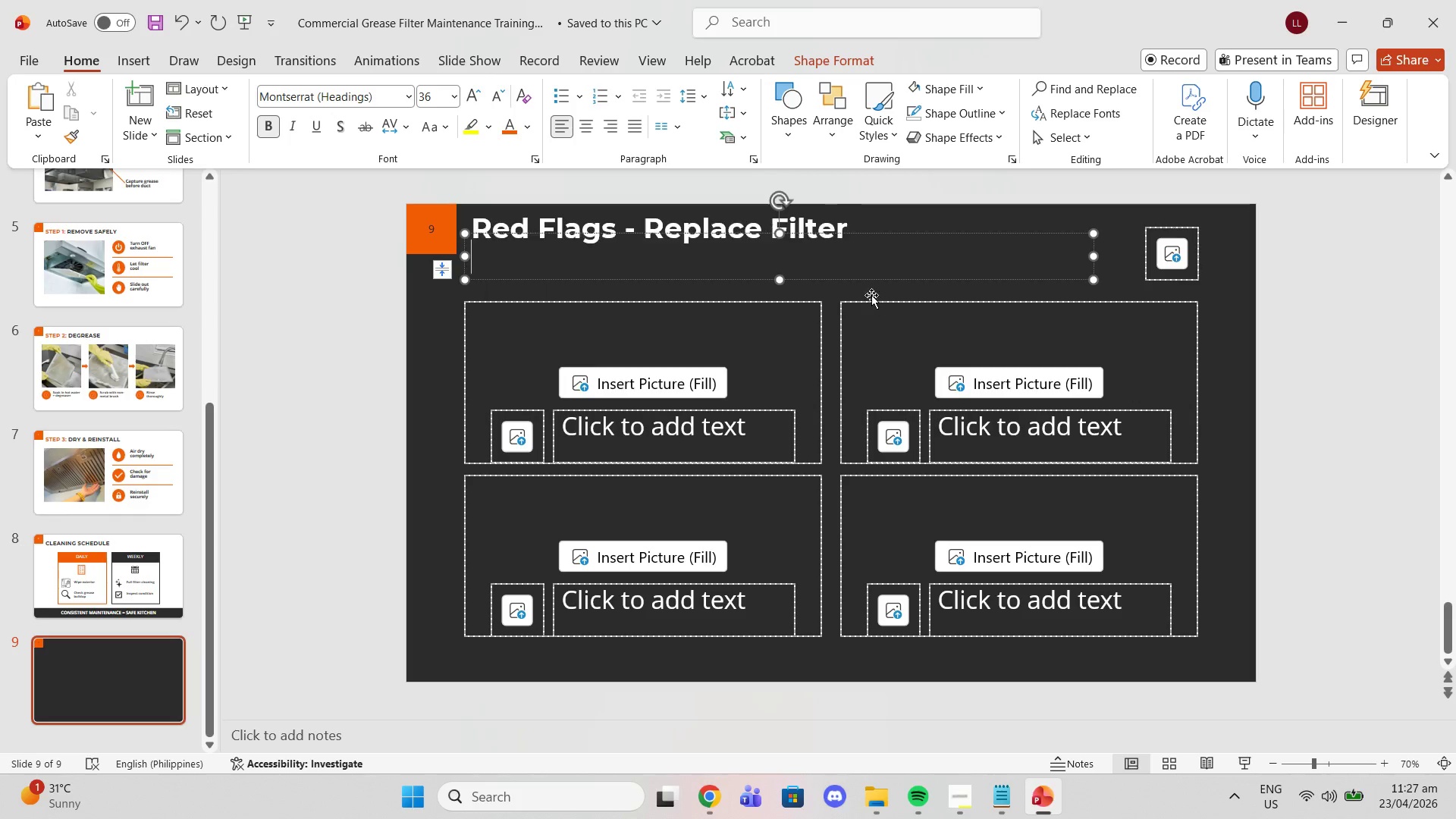 
key(Control+ControlLeft)
 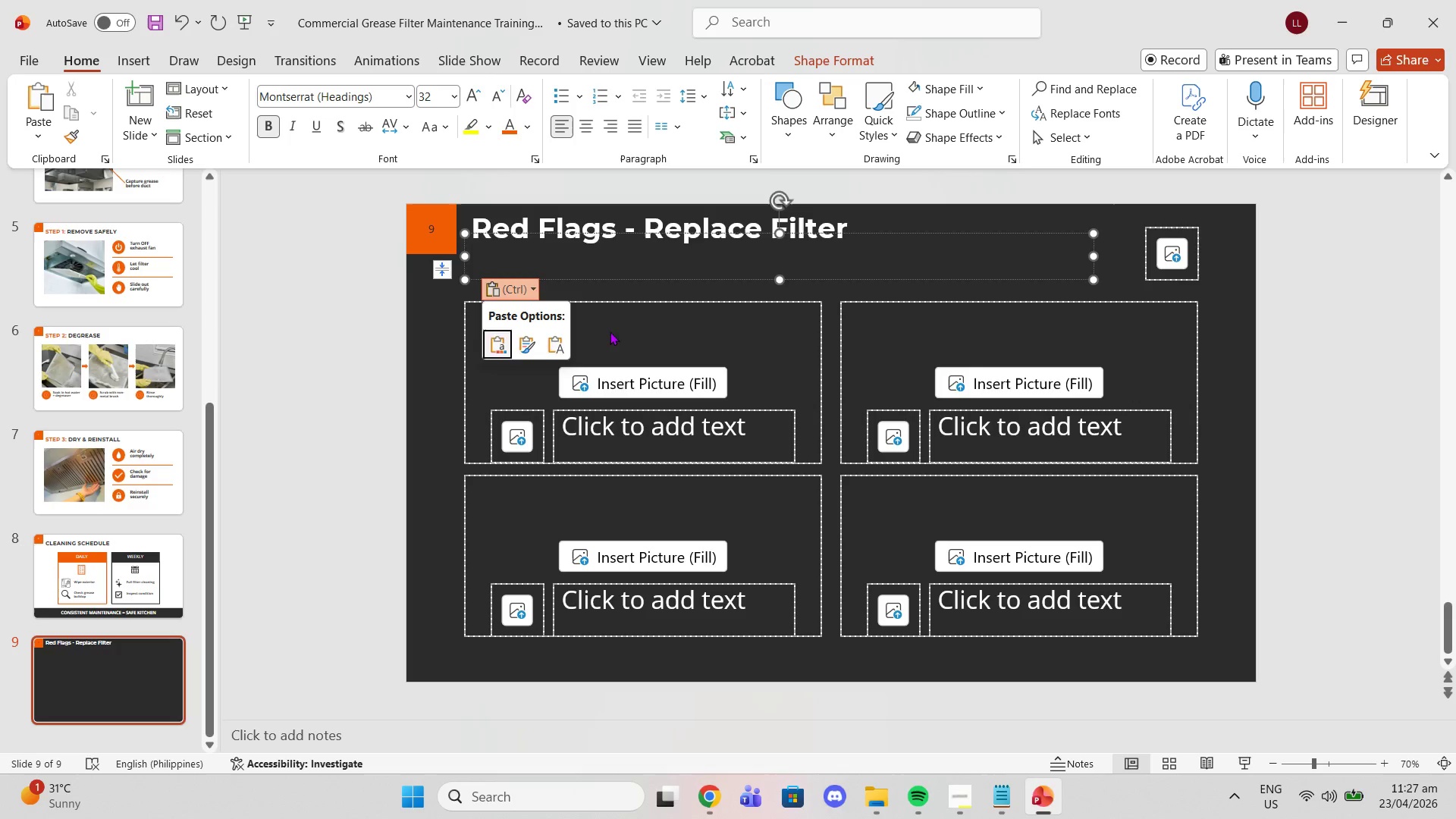 
left_click([549, 344])
 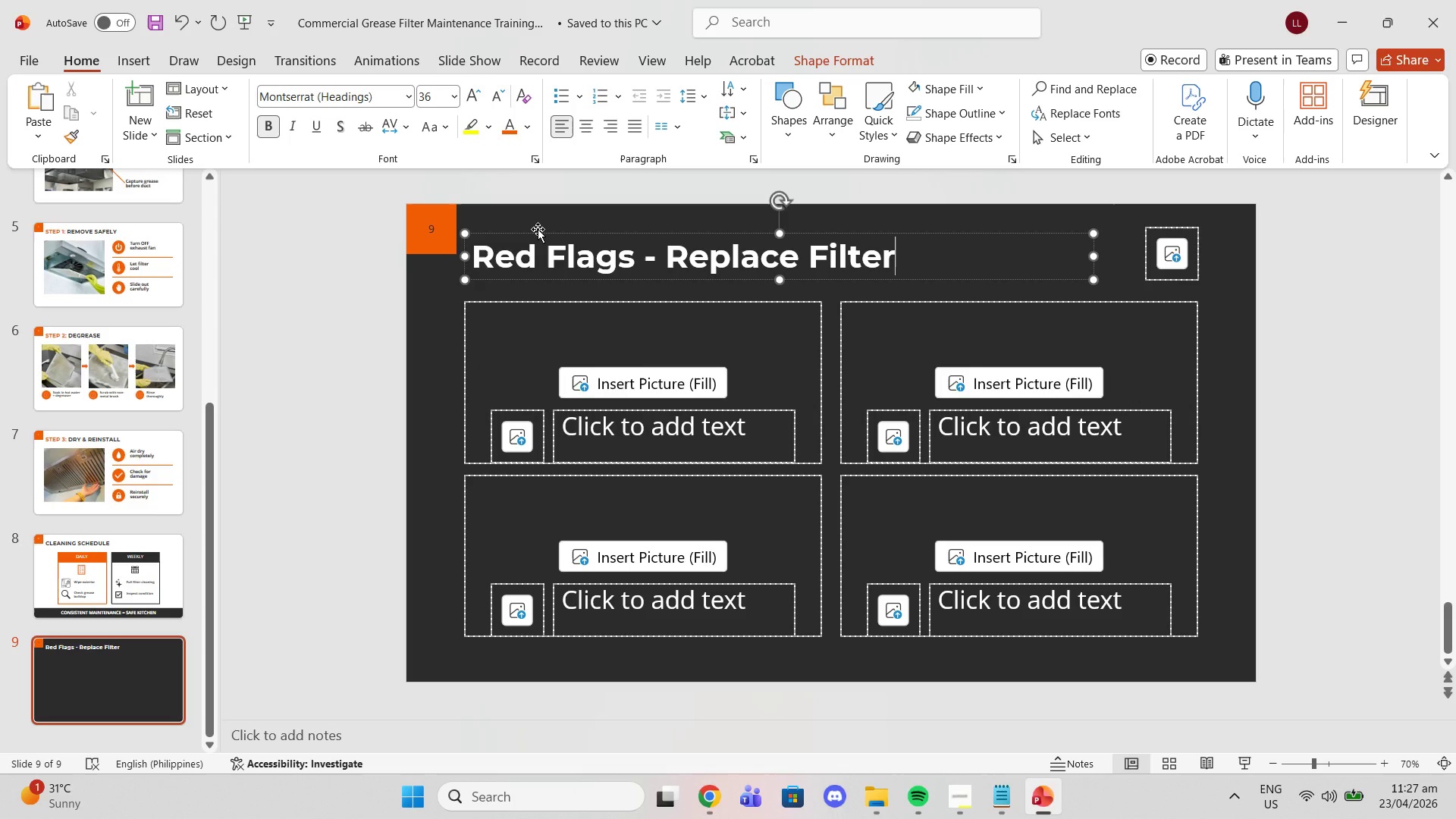 
left_click([538, 233])
 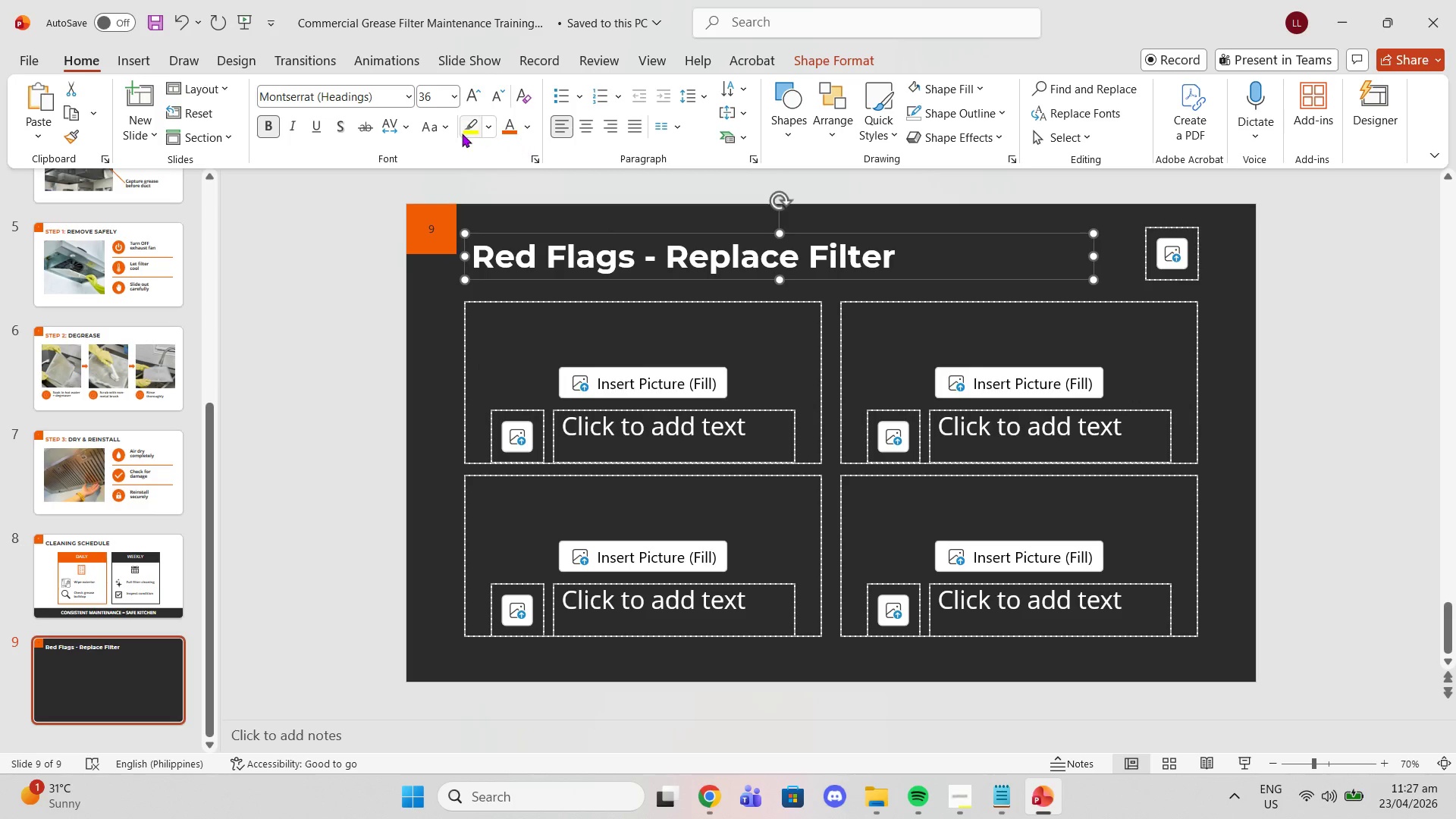 
left_click([449, 133])
 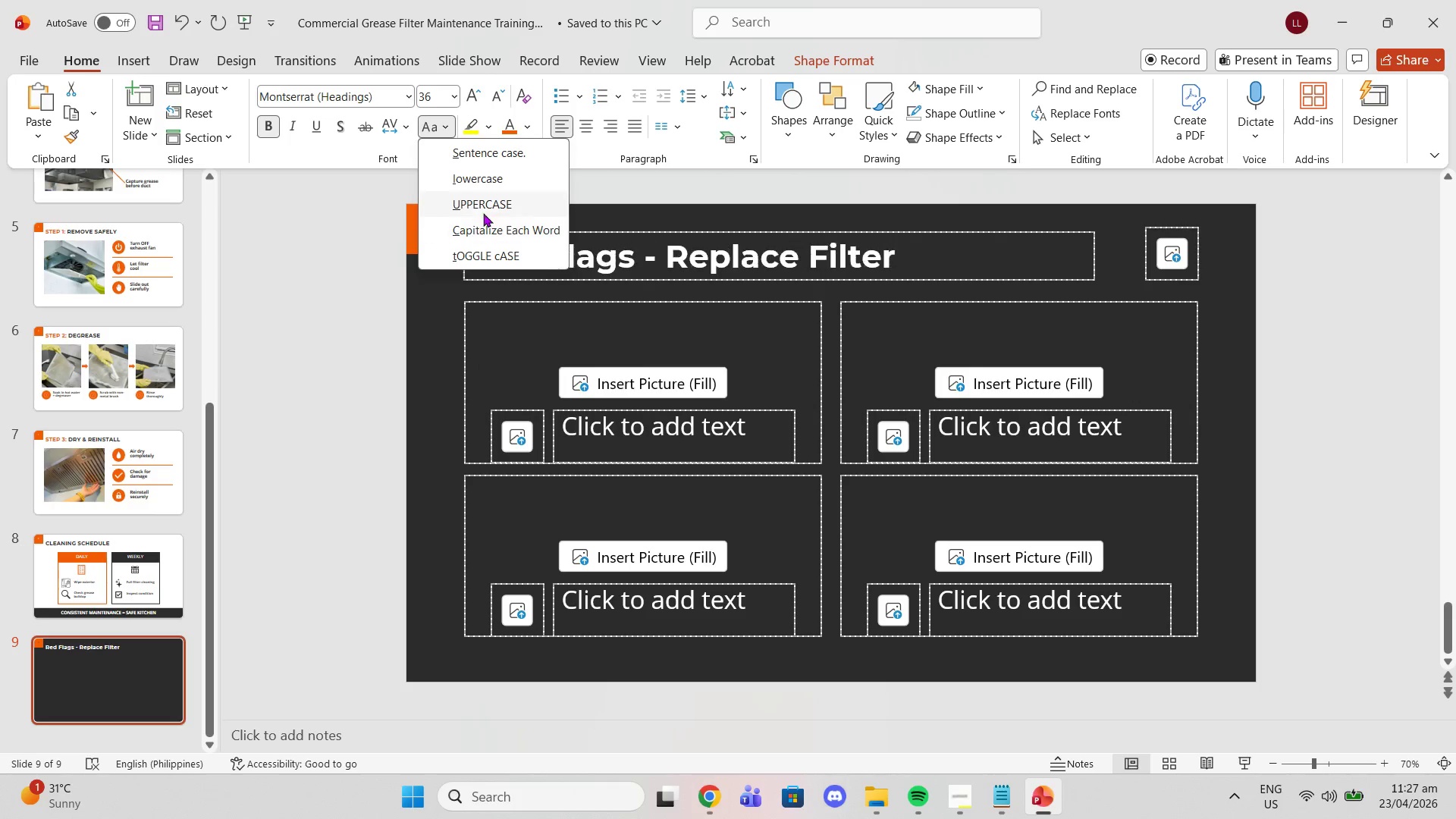 
left_click([483, 213])
 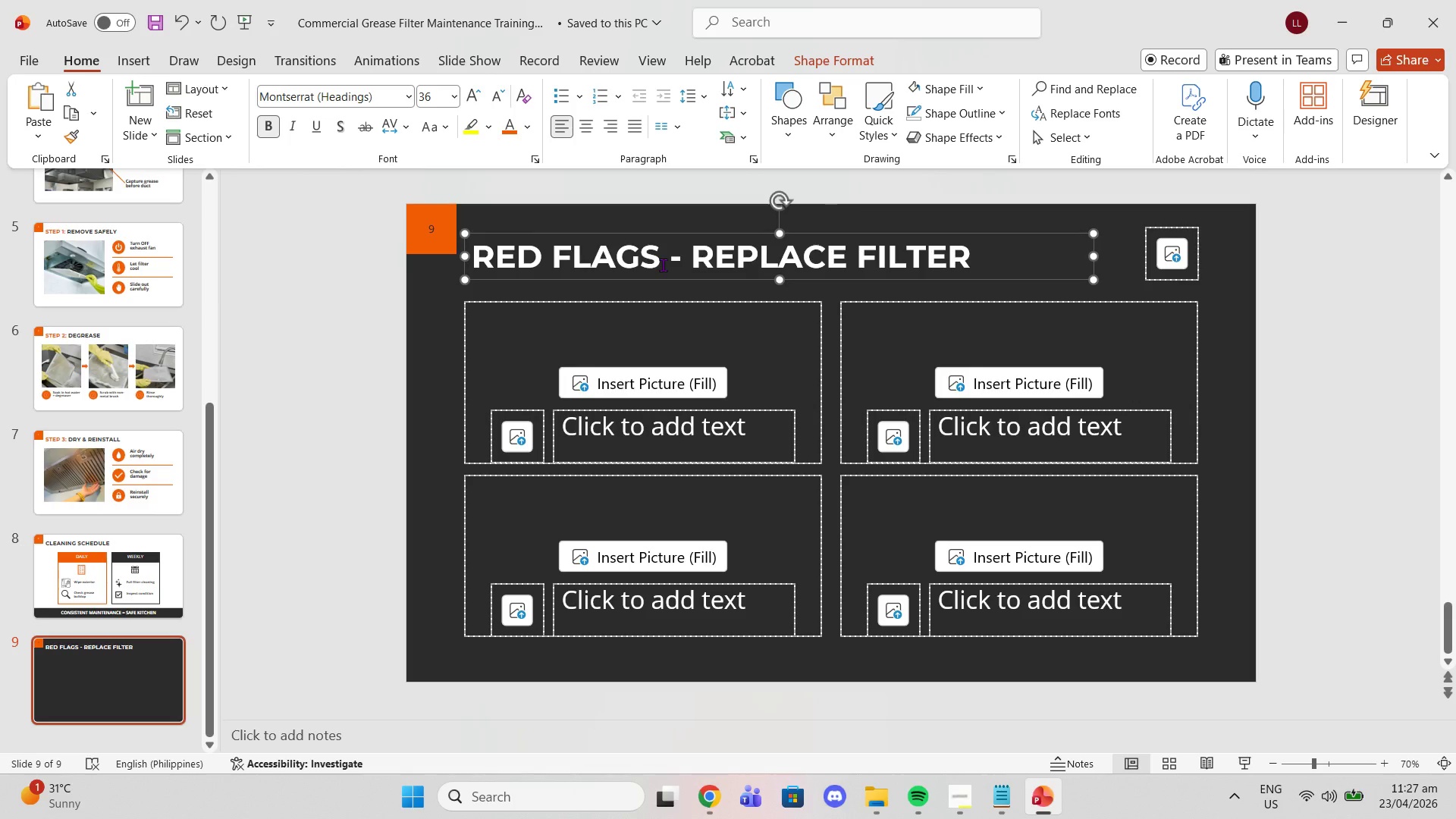 
wait(7.2)
 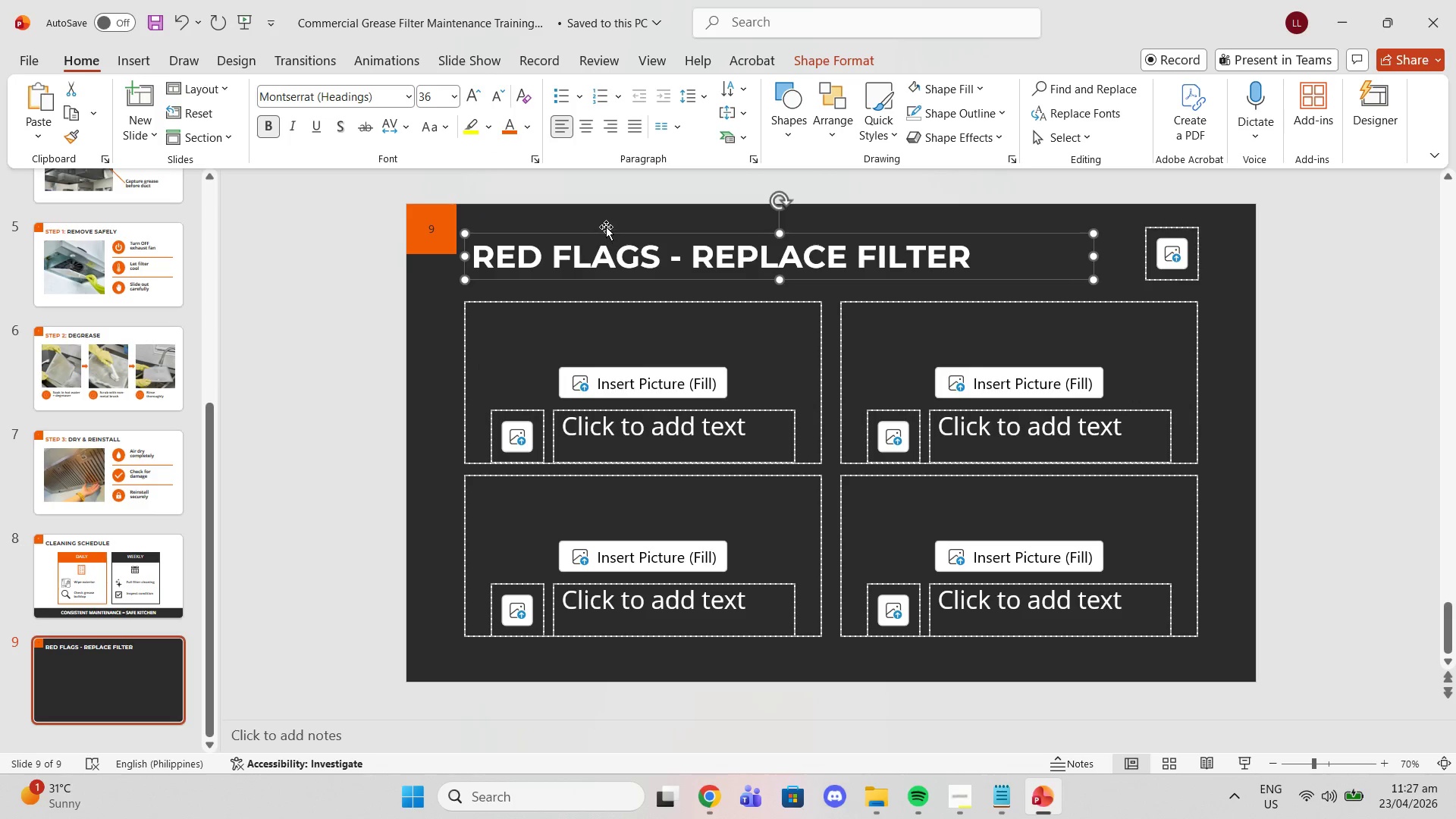 
left_click_drag(start_coordinate=[665, 262], to_coordinate=[476, 246])
 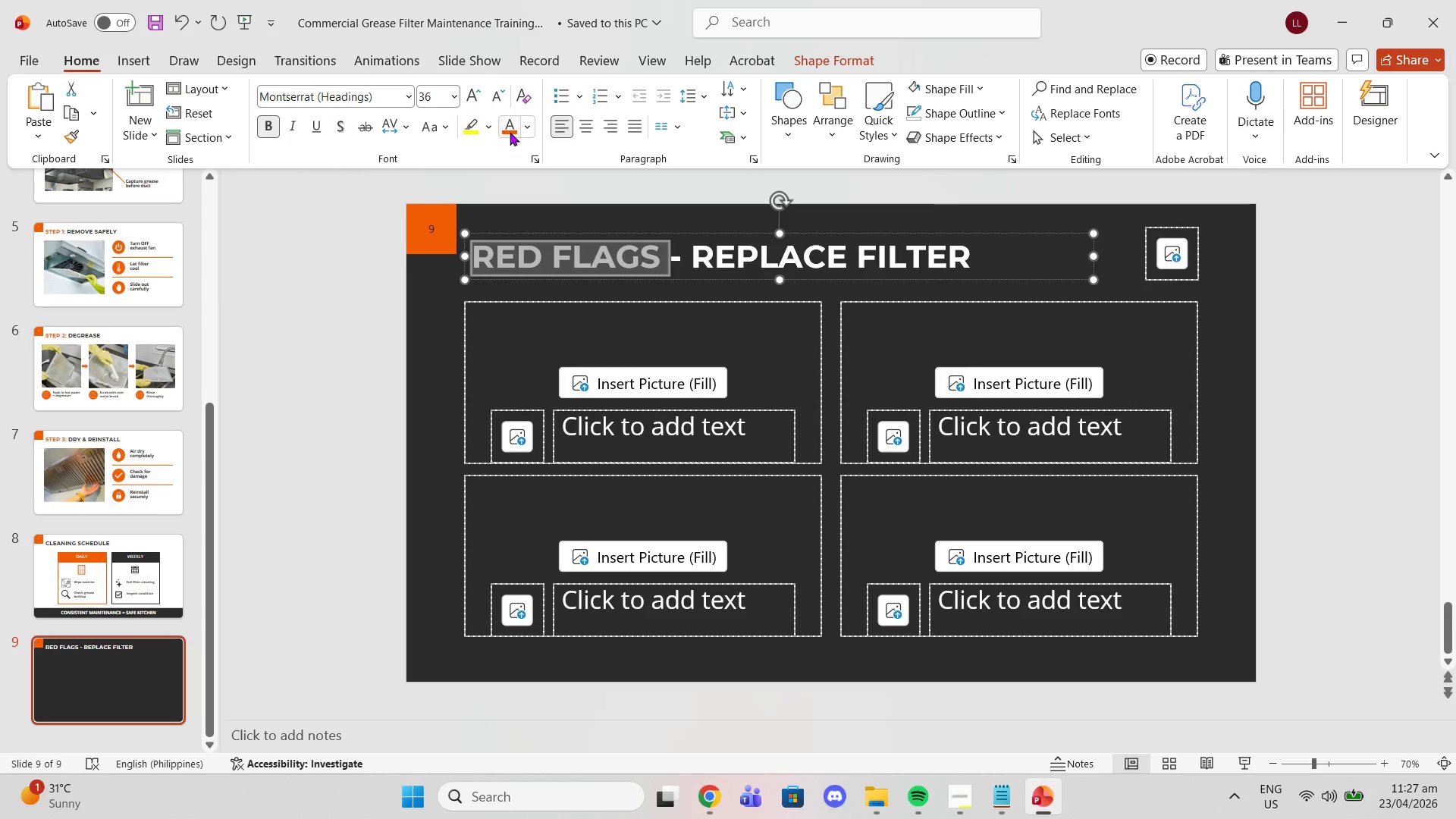 
left_click([513, 130])
 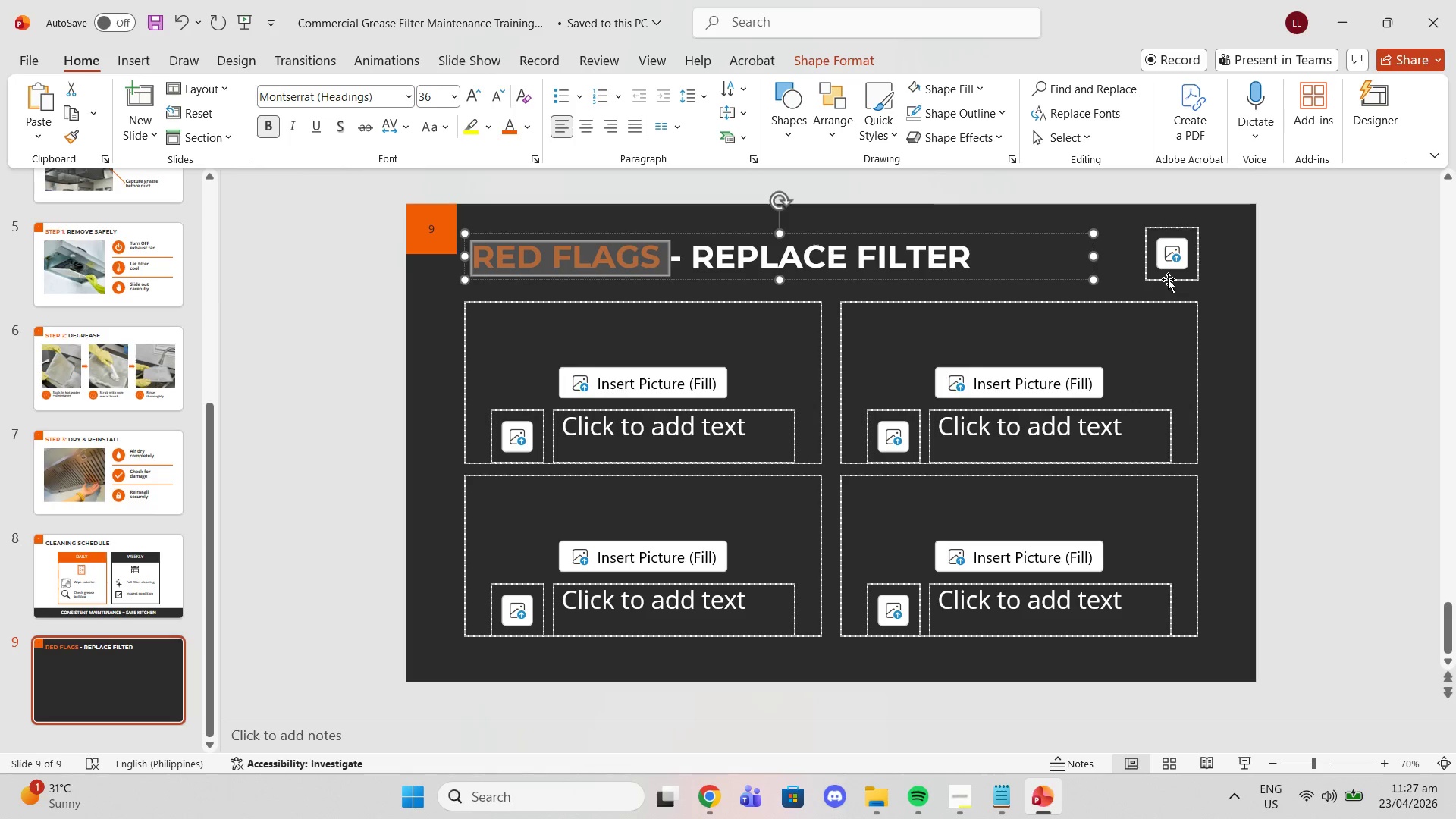 
left_click([1172, 255])
 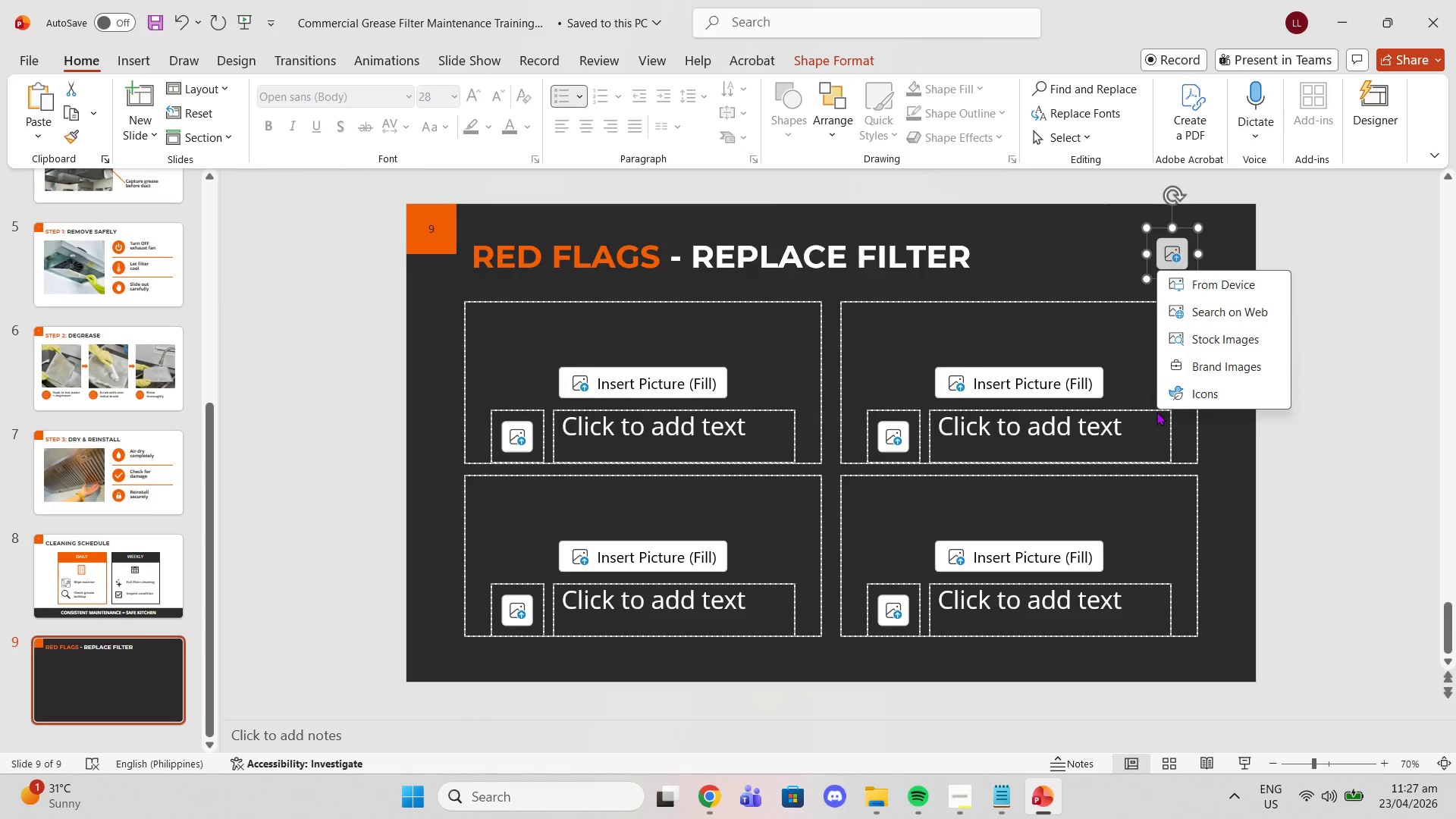 
left_click([1188, 378])
 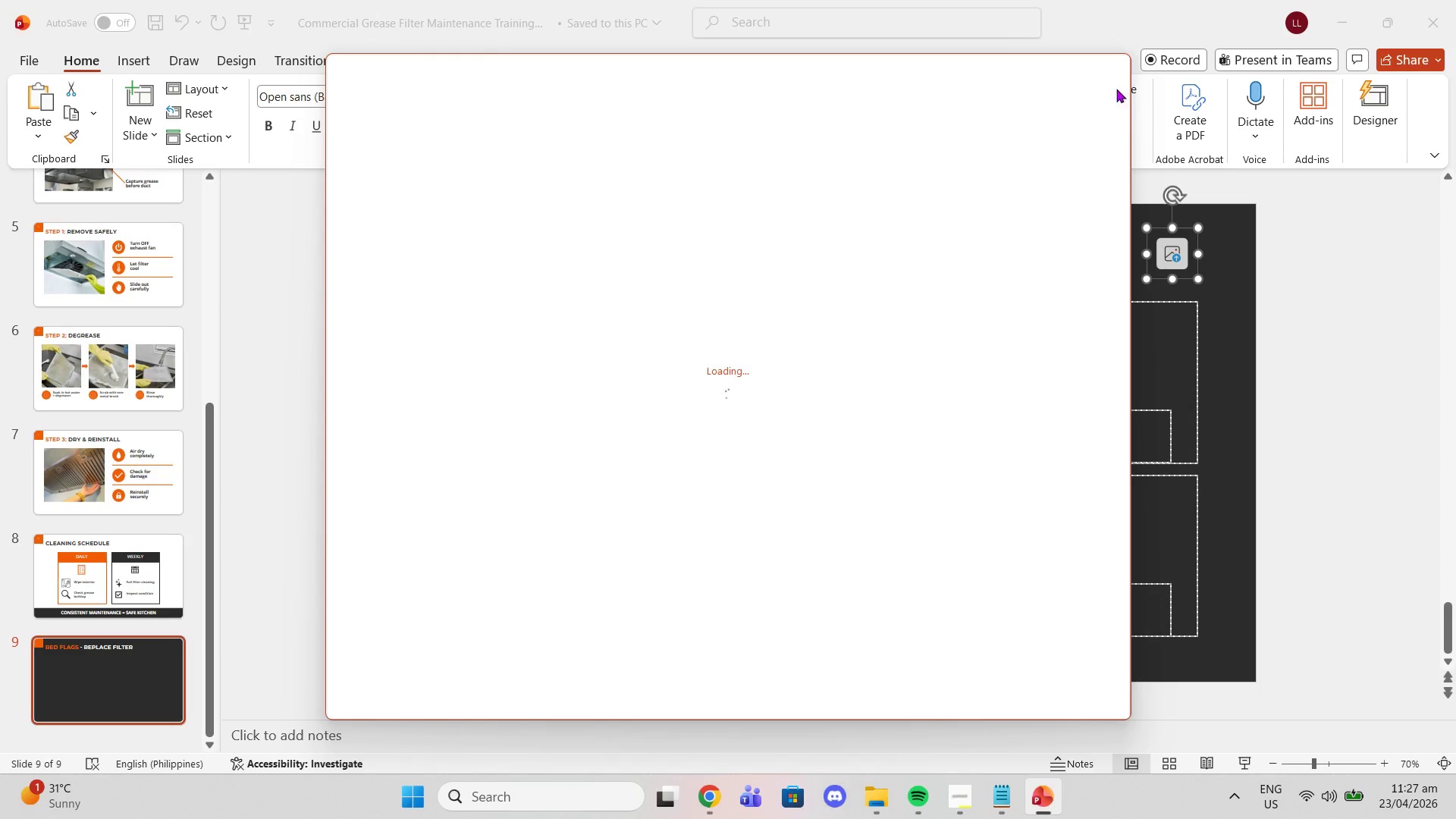 
left_click([1201, 207])
 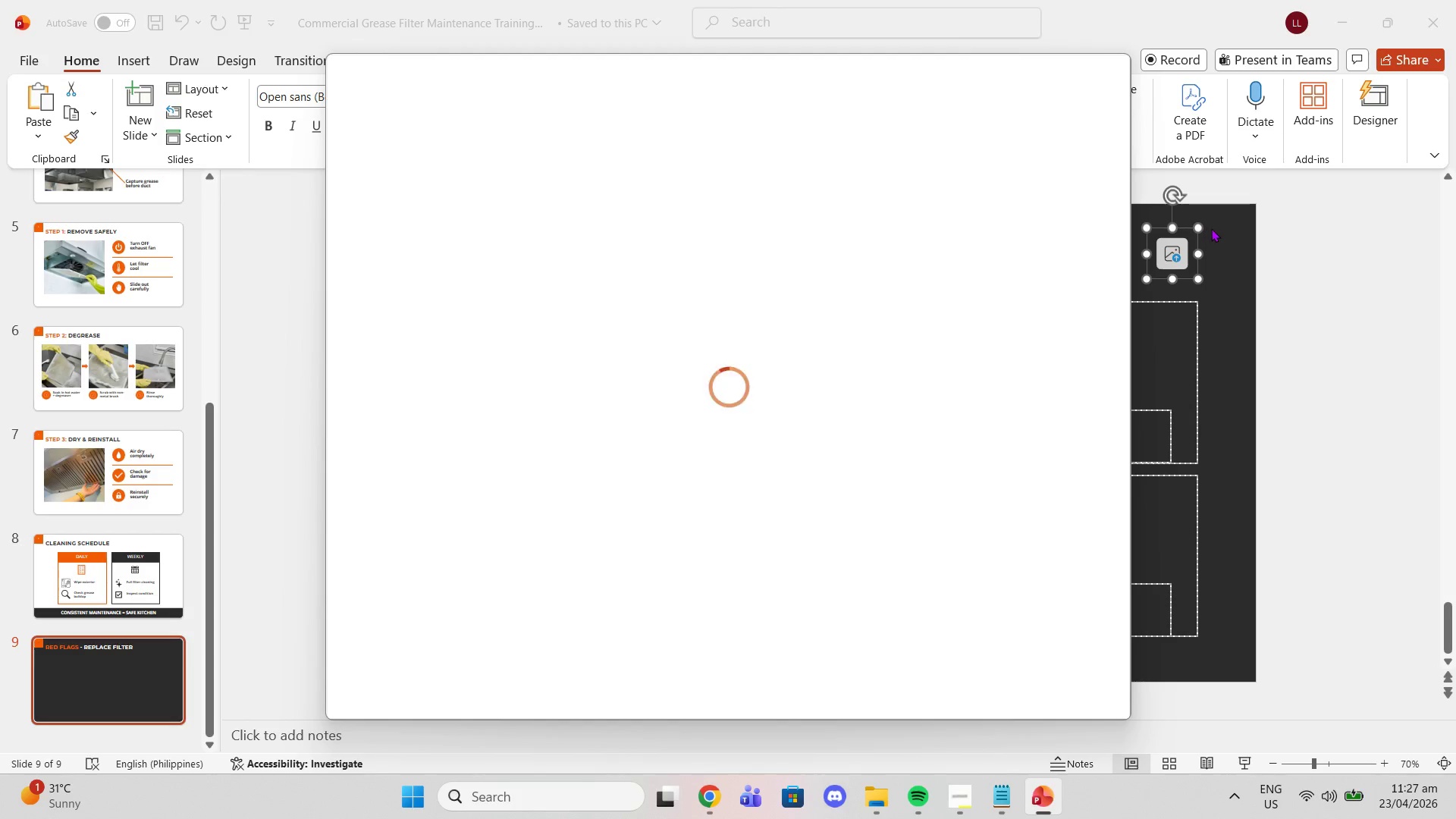 
left_click([1244, 230])
 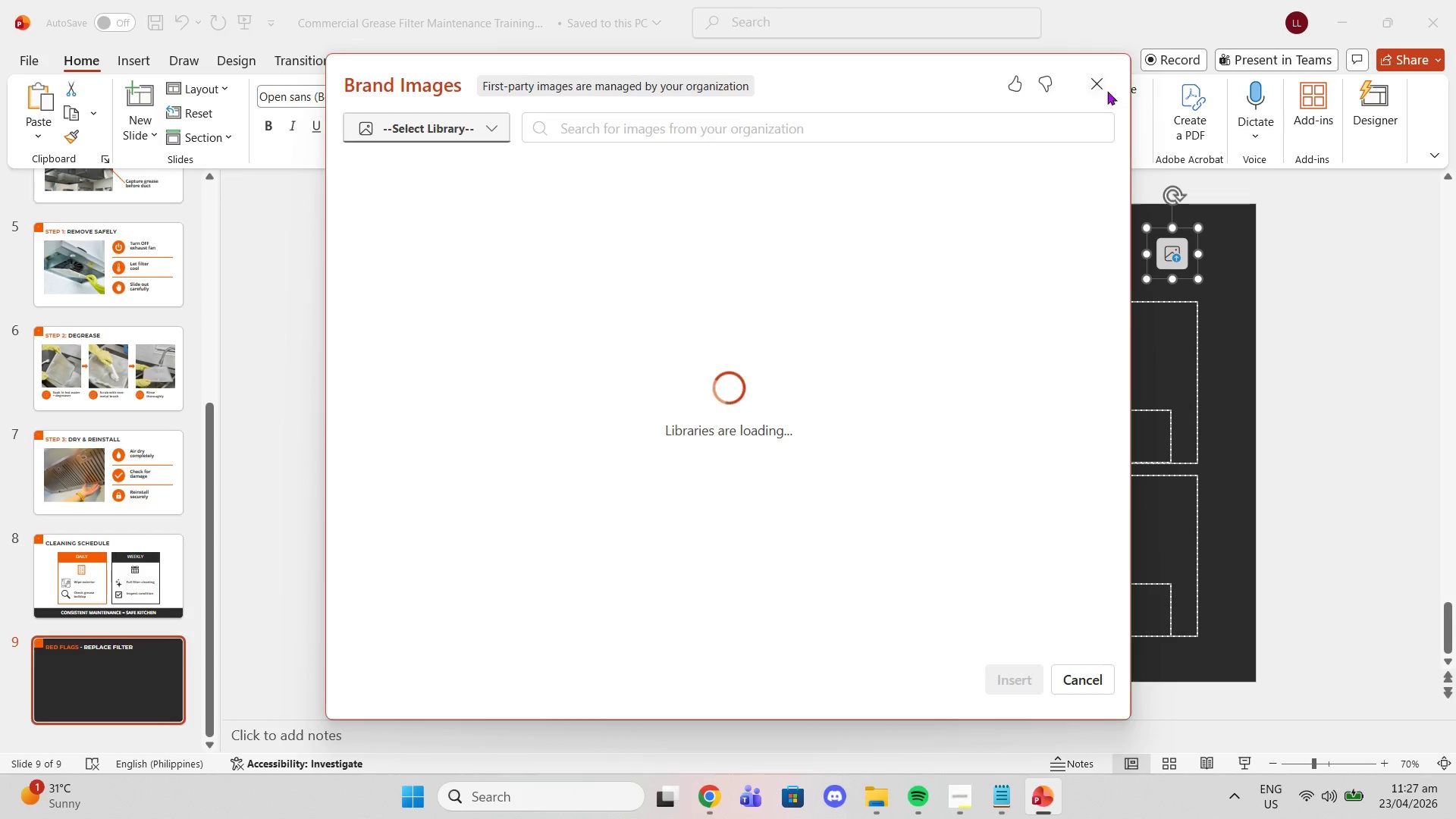 
left_click([1101, 80])
 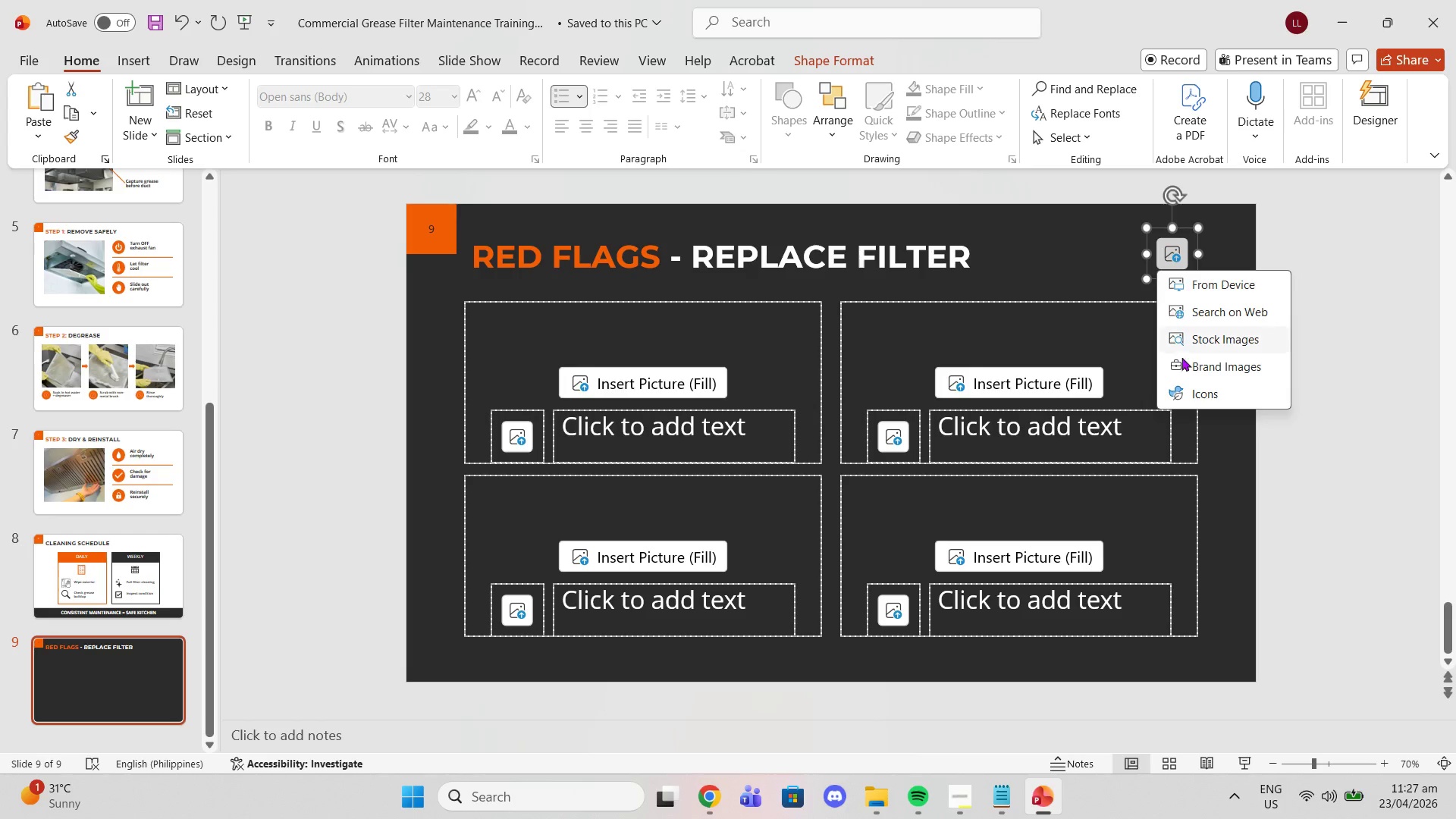 
left_click([1199, 390])
 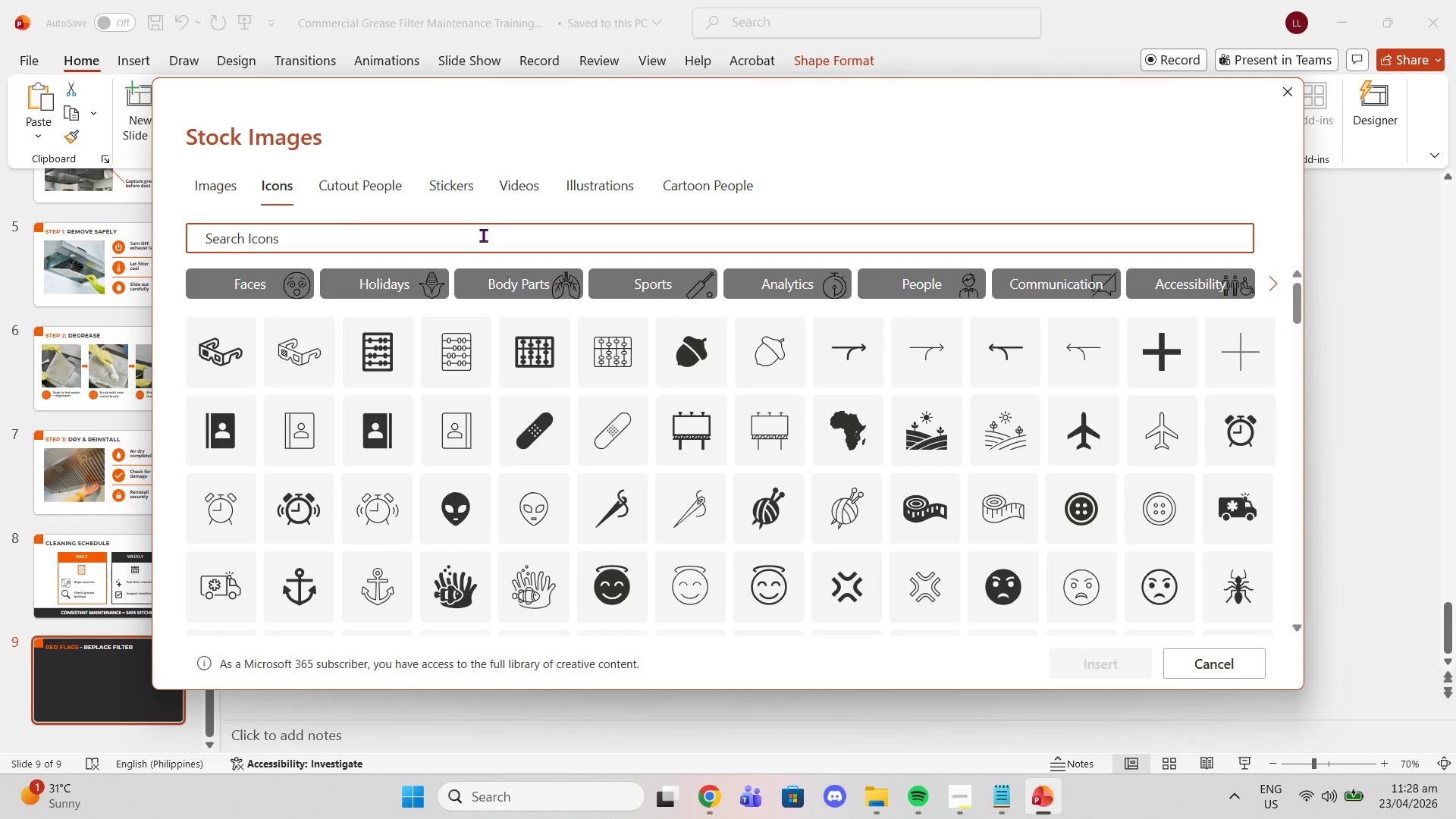 
wait(7.59)
 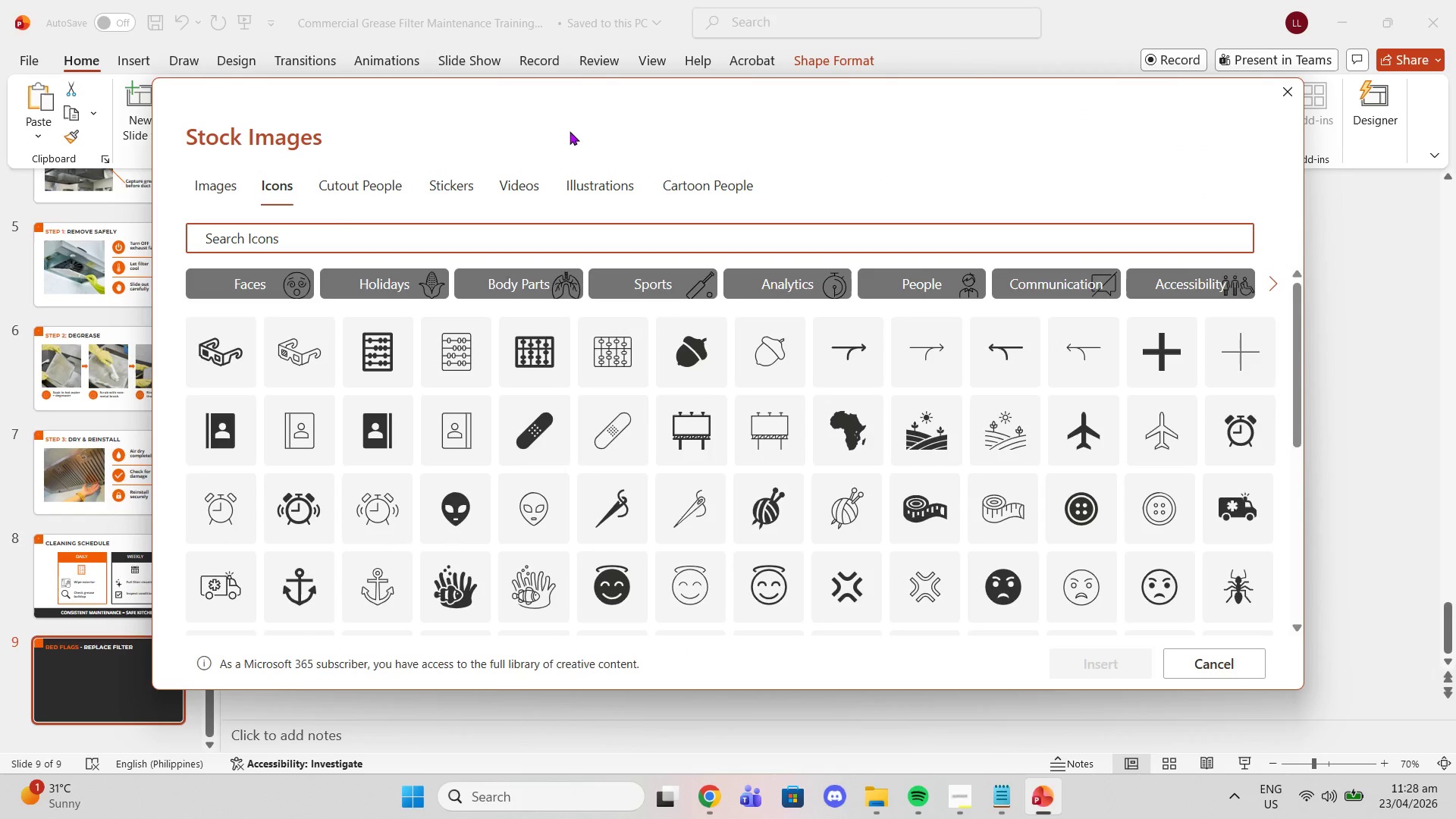 
type(WARNING)
 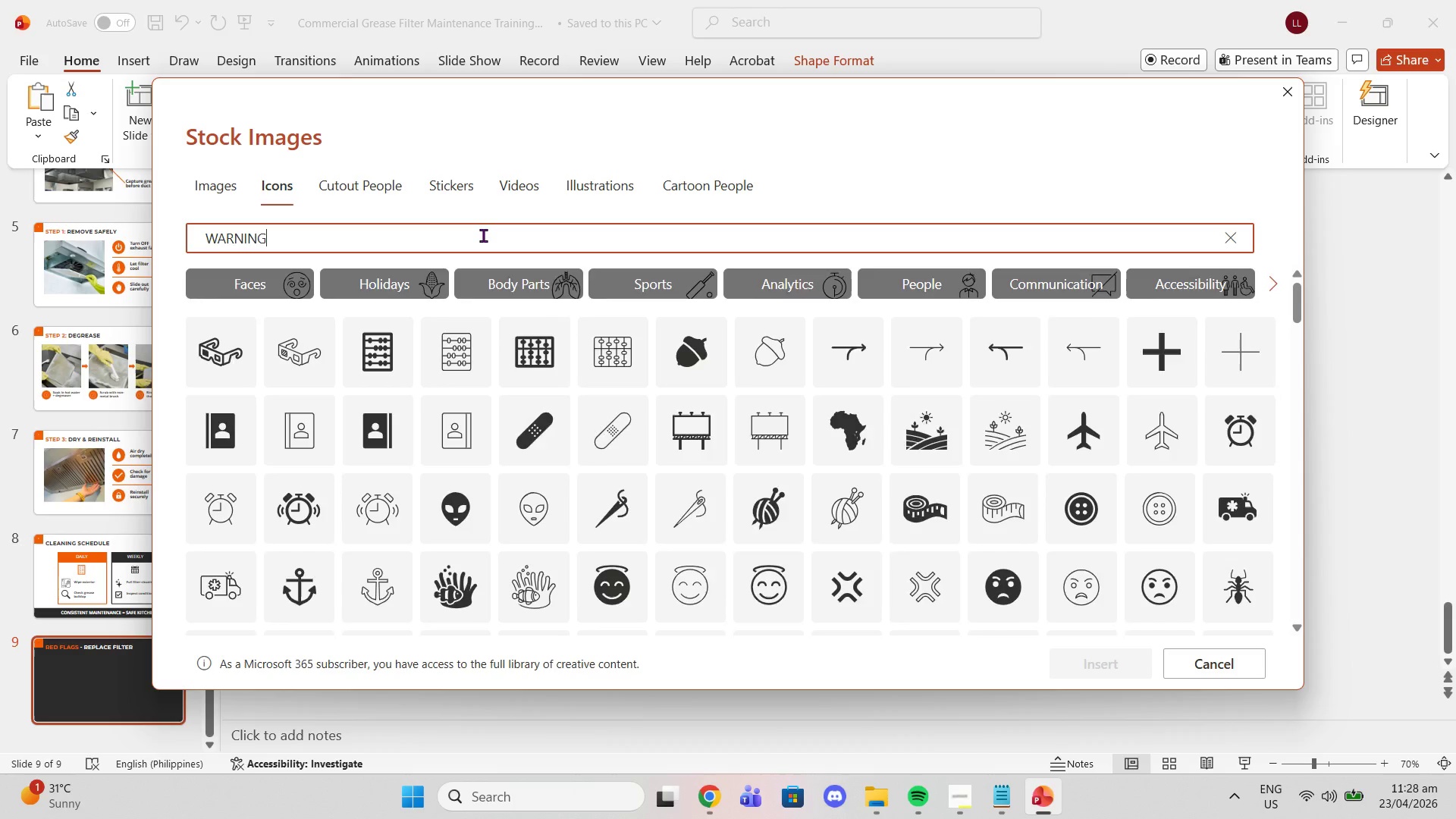 
key(Enter)
 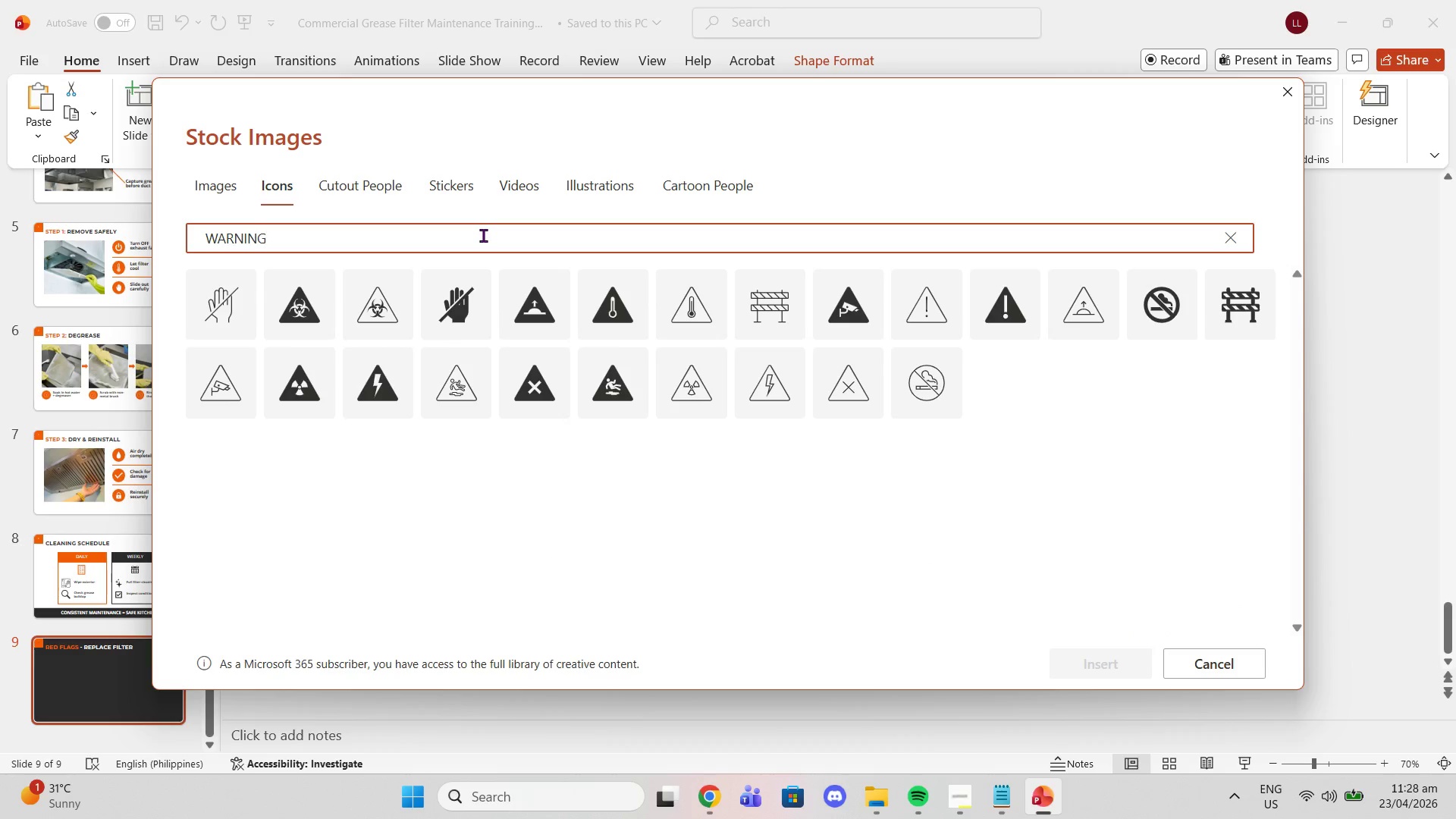 
left_click([999, 315])
 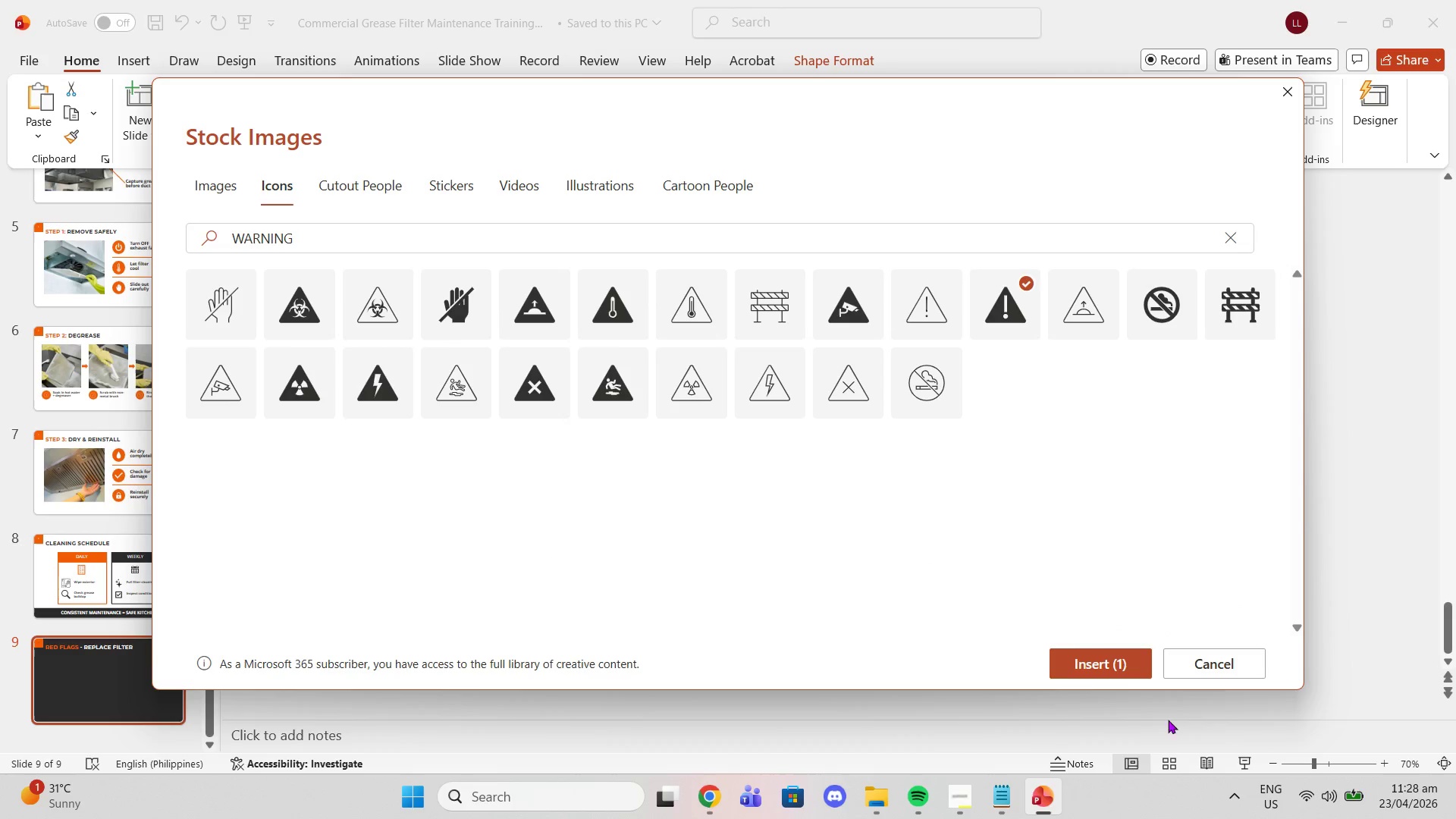 
left_click([1124, 670])
 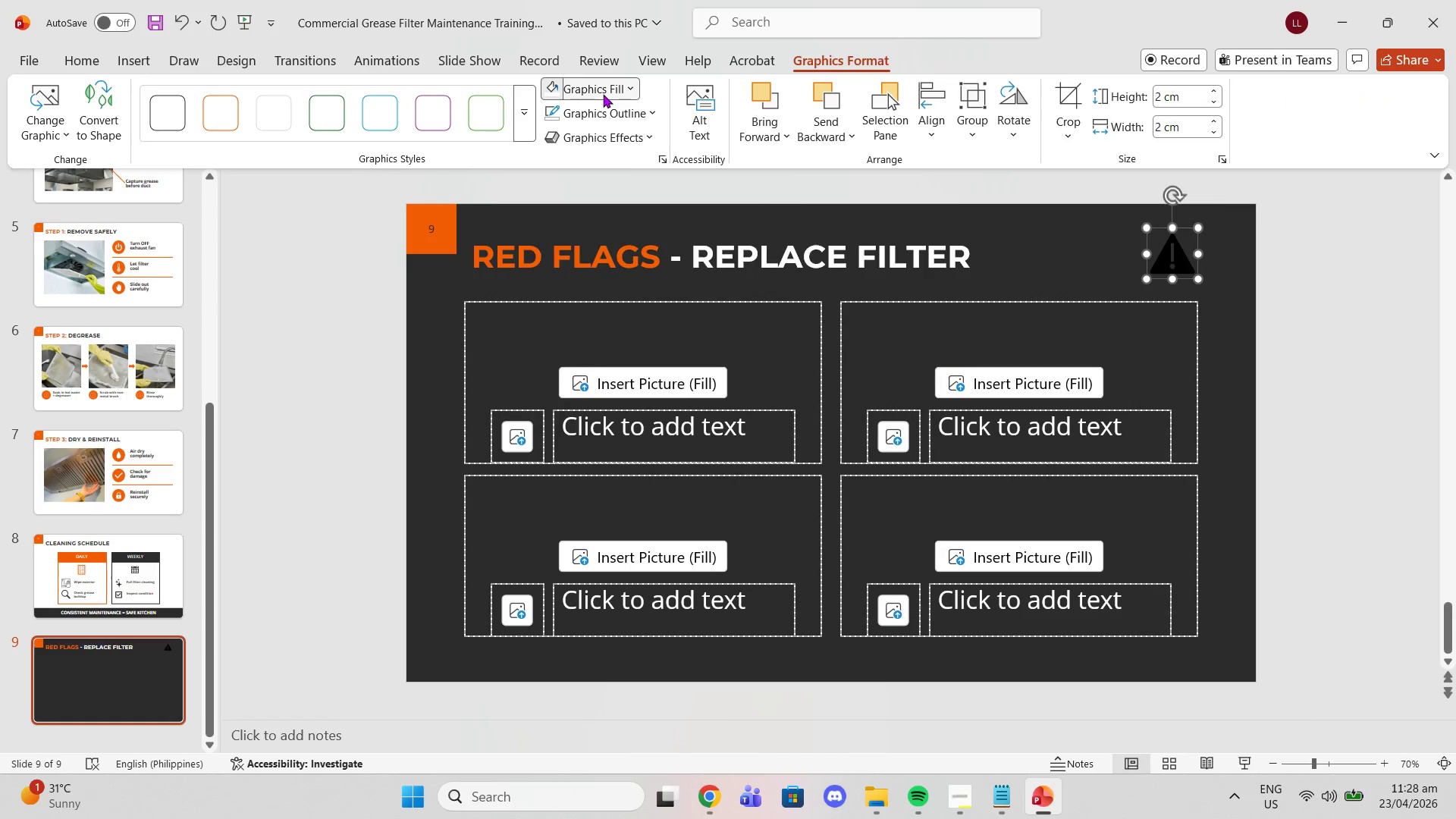 
left_click([671, 182])
 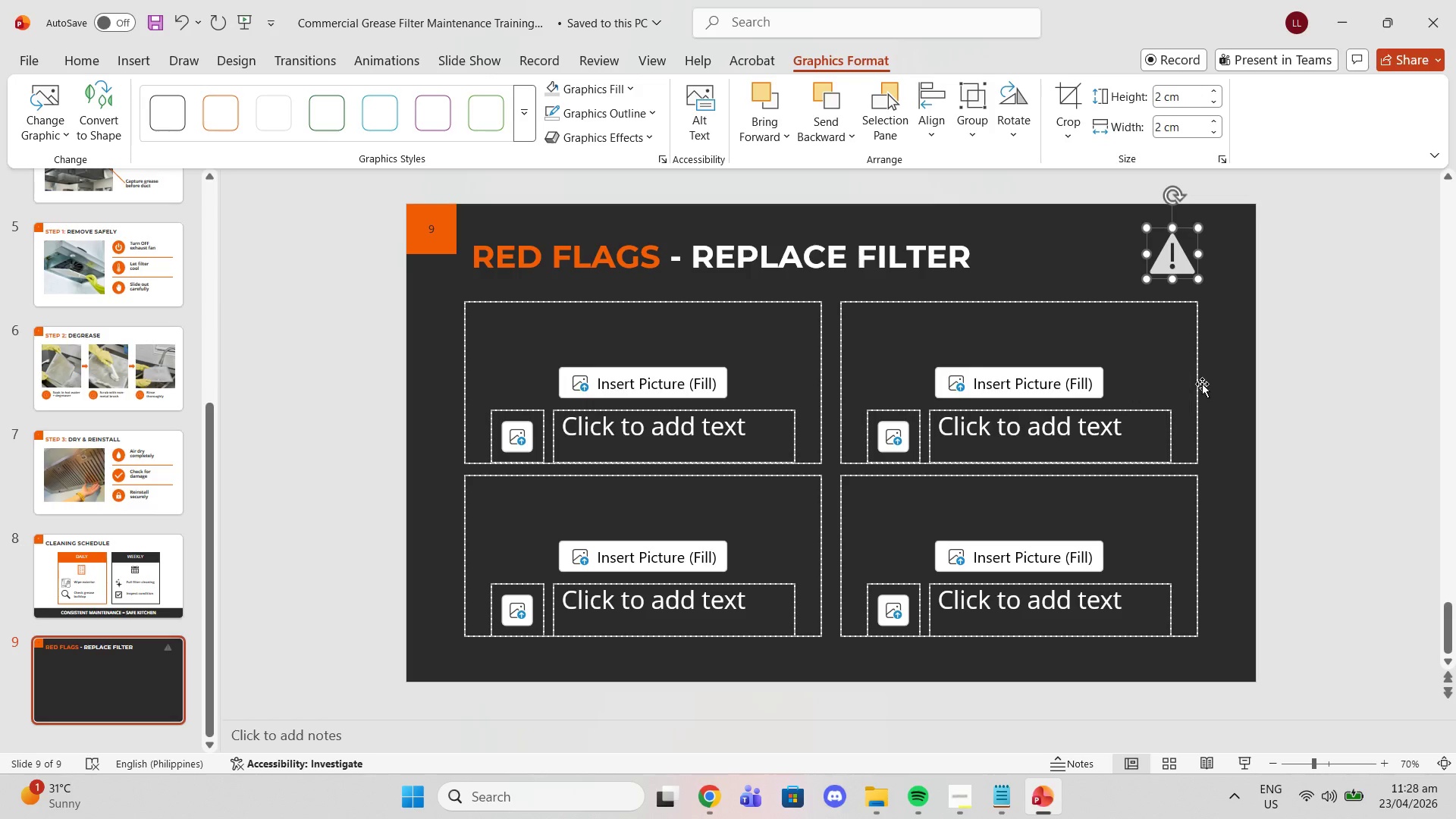 
left_click([1320, 393])
 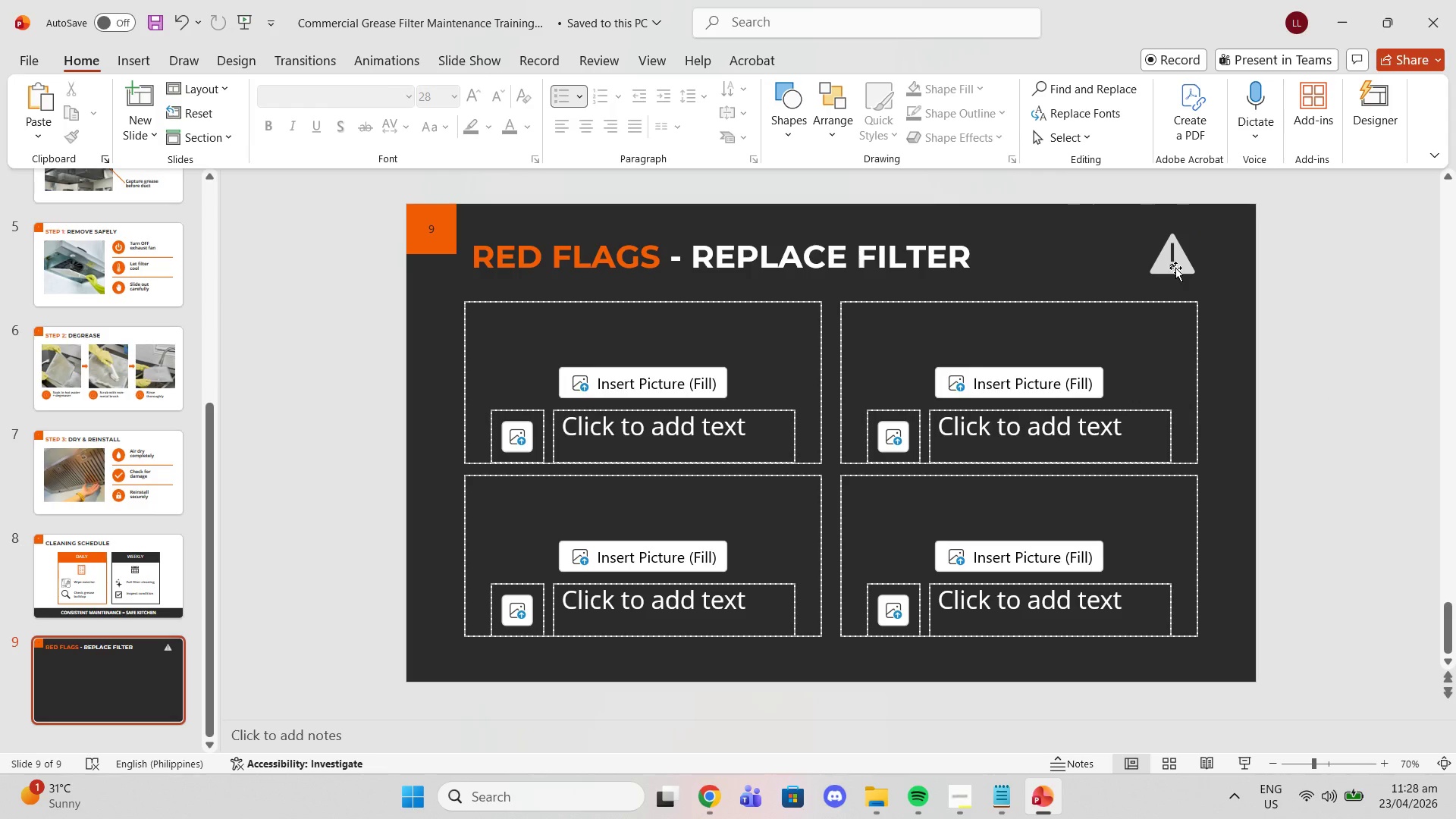 
left_click([1175, 268])
 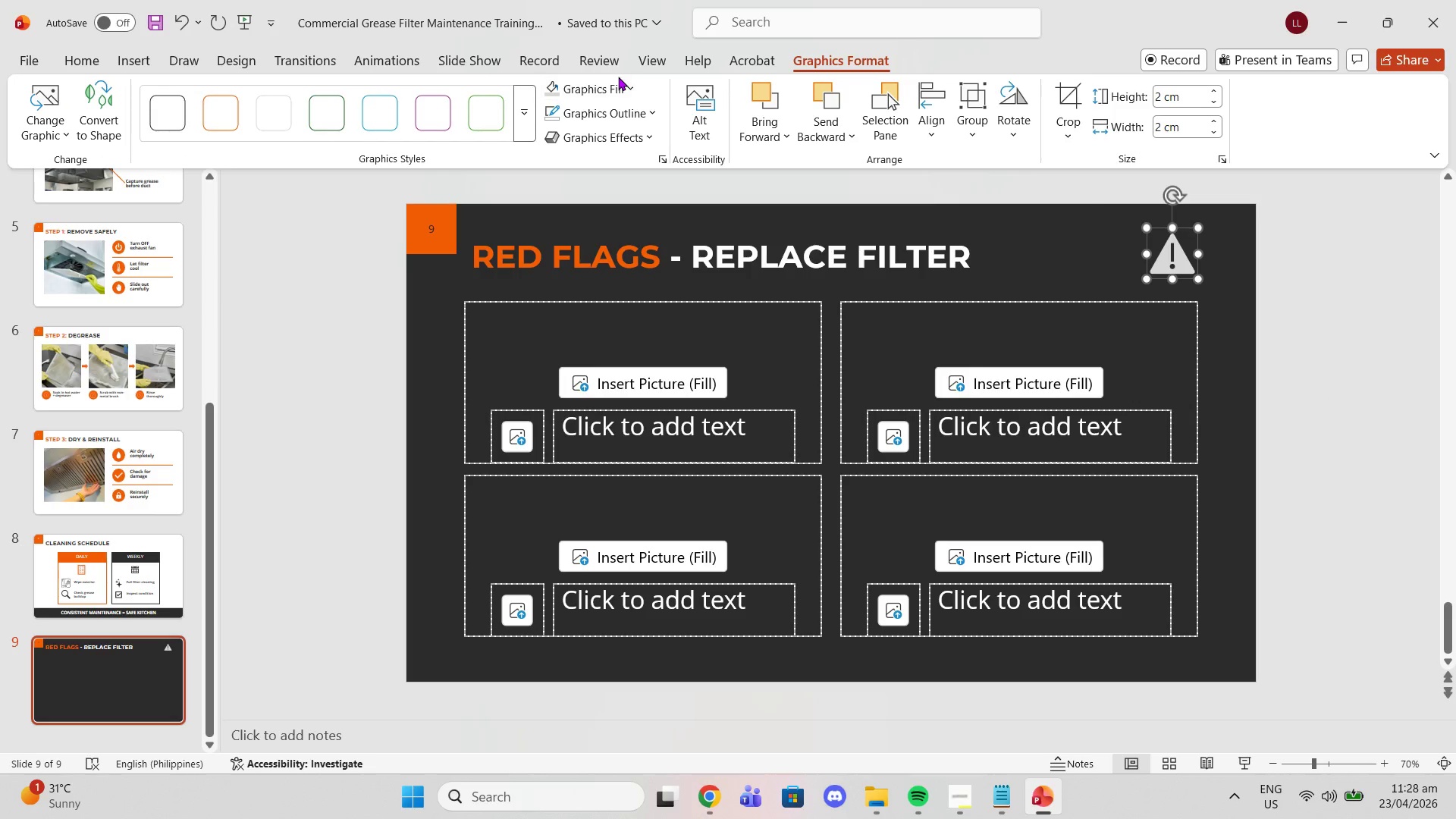 
double_click([627, 83])
 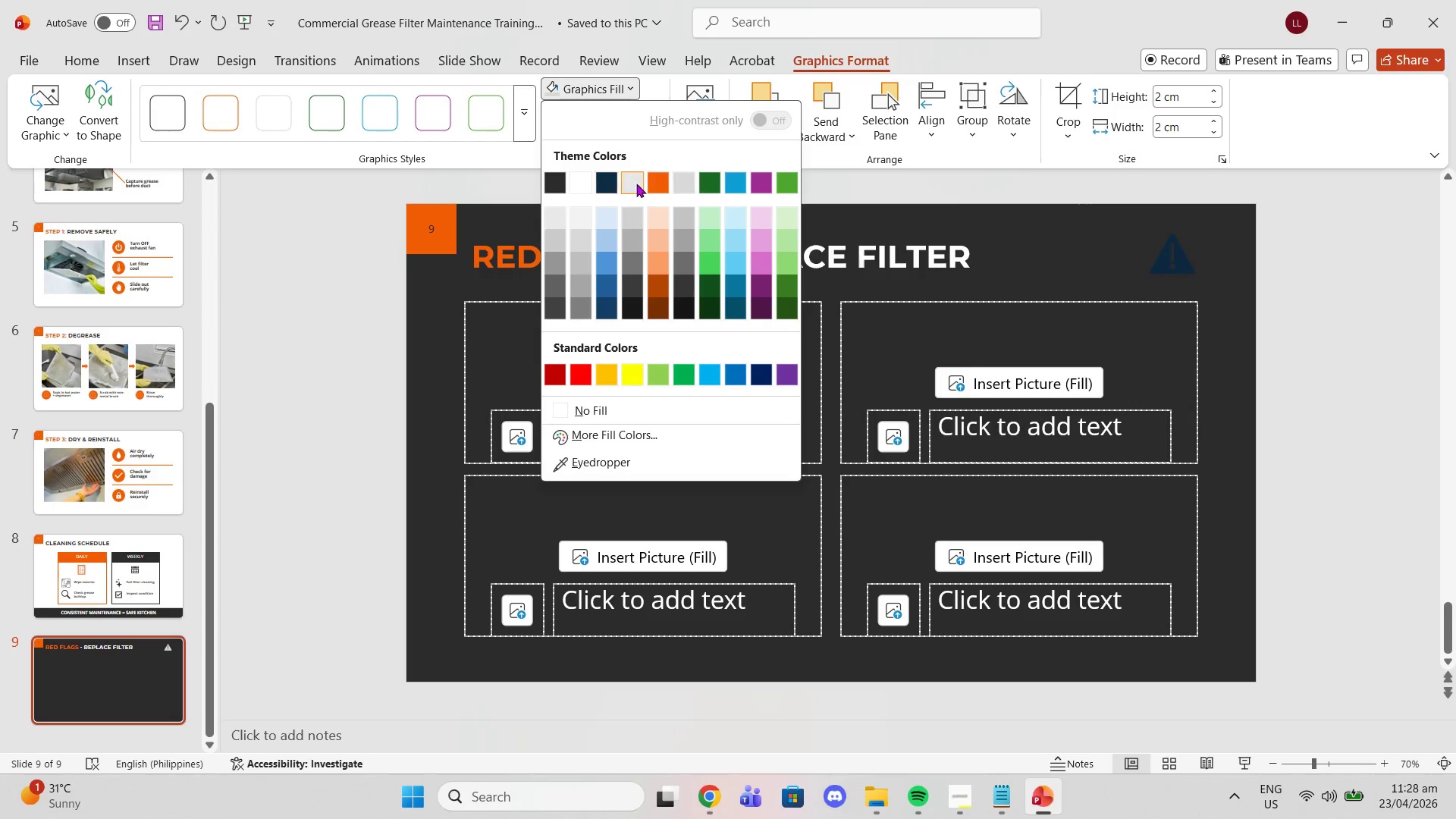 
left_click([661, 181])
 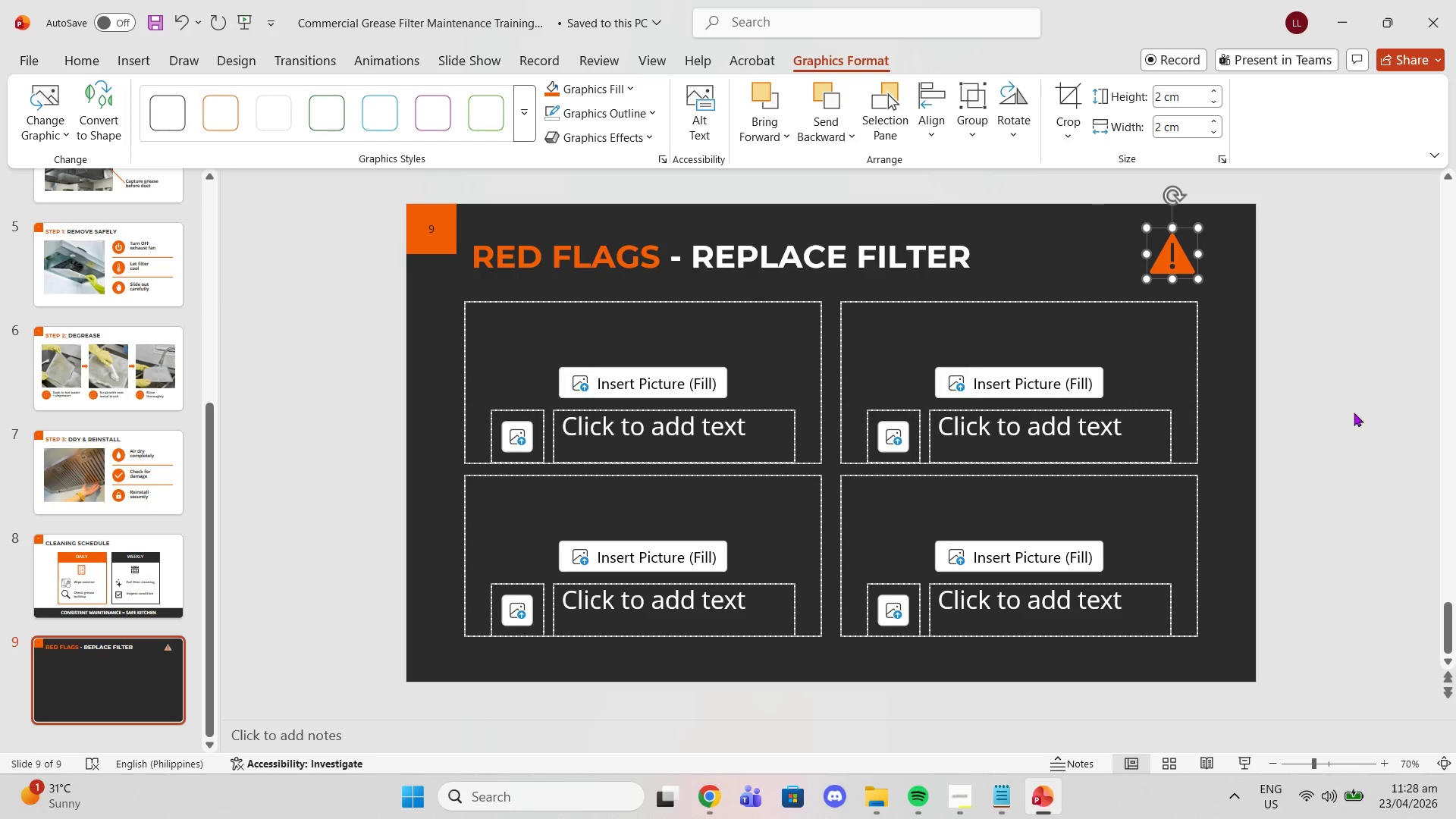 
left_click([1433, 406])
 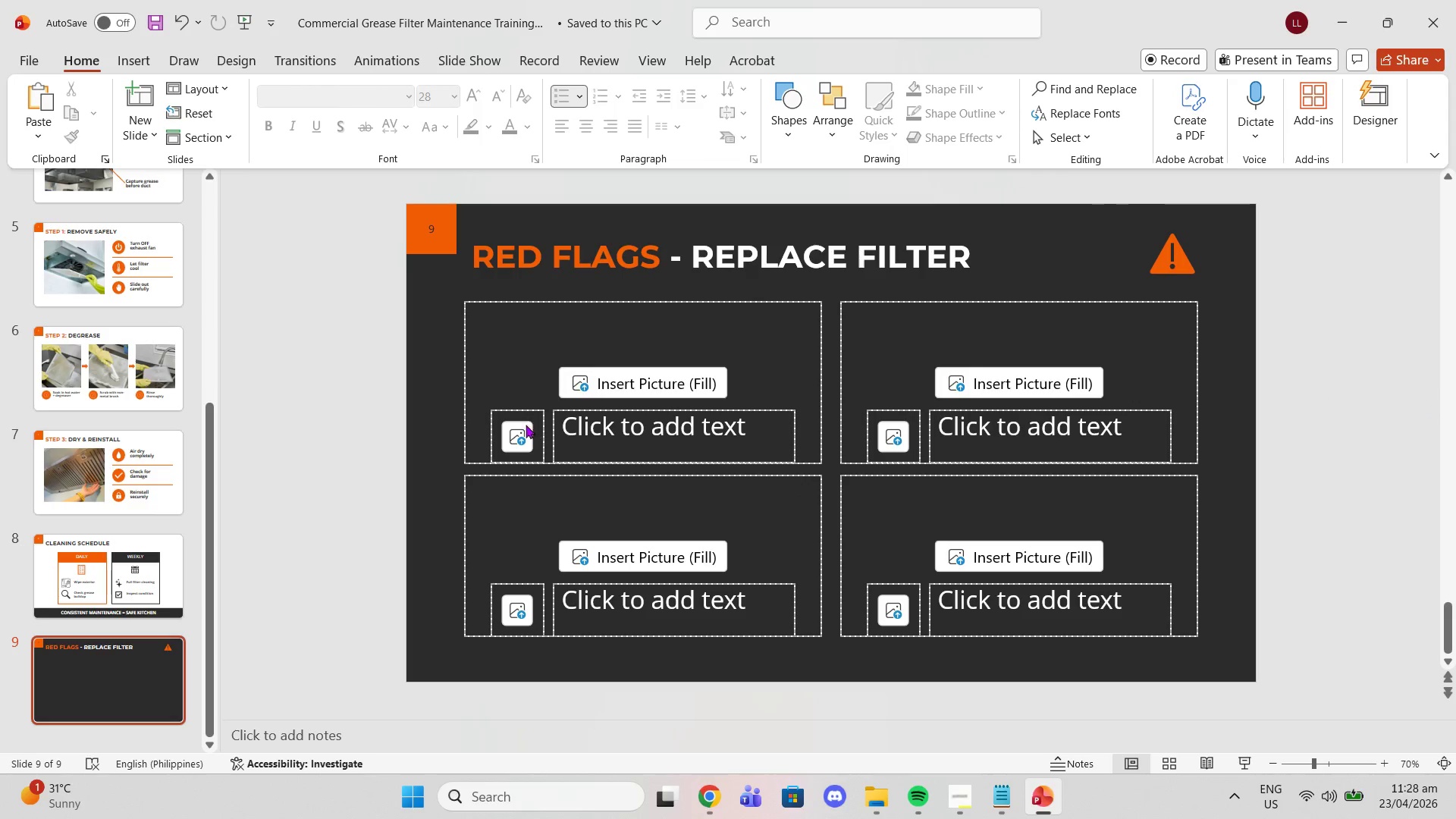 
scroll: coordinate [239, 522], scroll_direction: up, amount: 2.0
 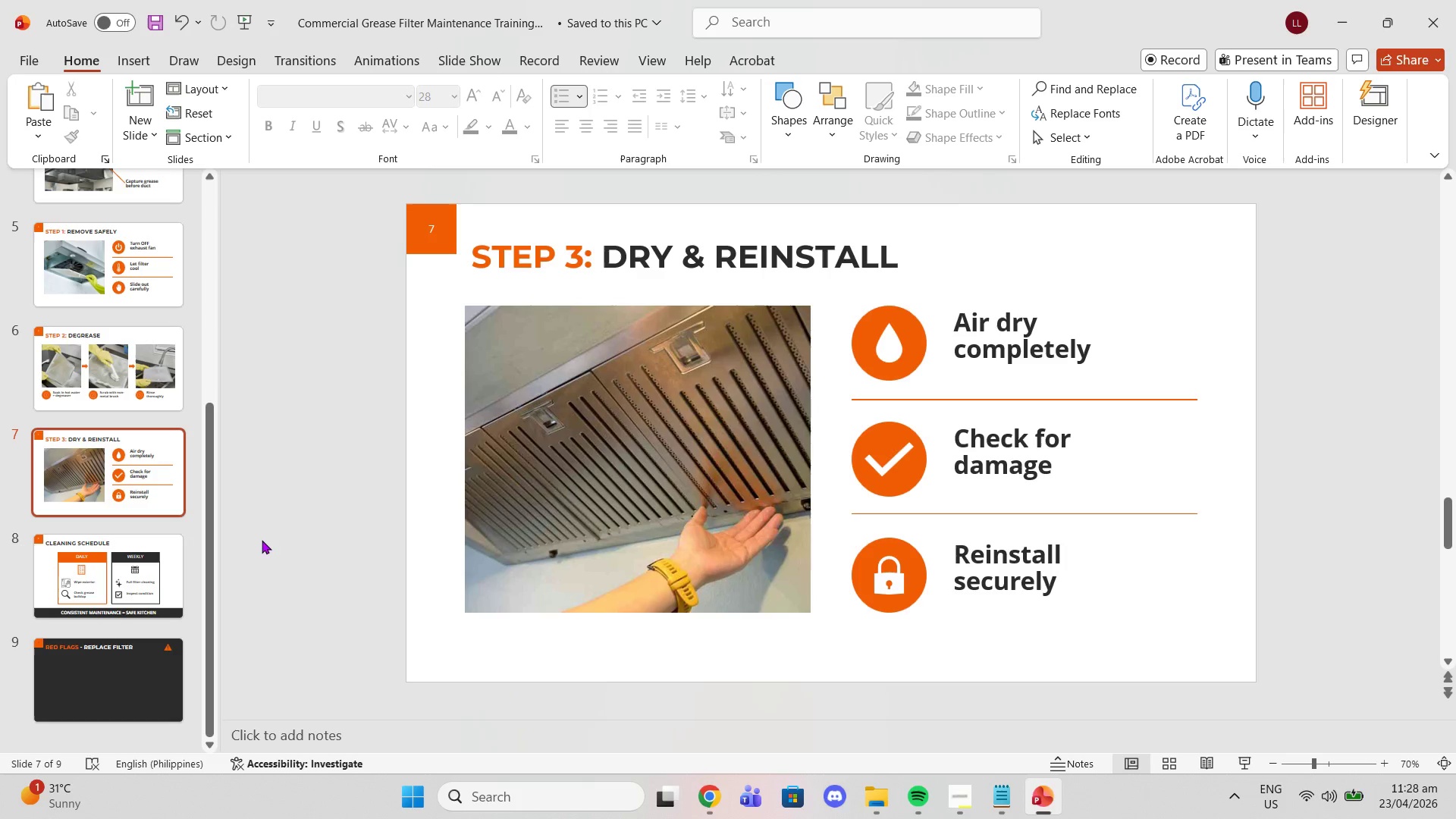 
scroll: coordinate [265, 542], scroll_direction: down, amount: 1.0
 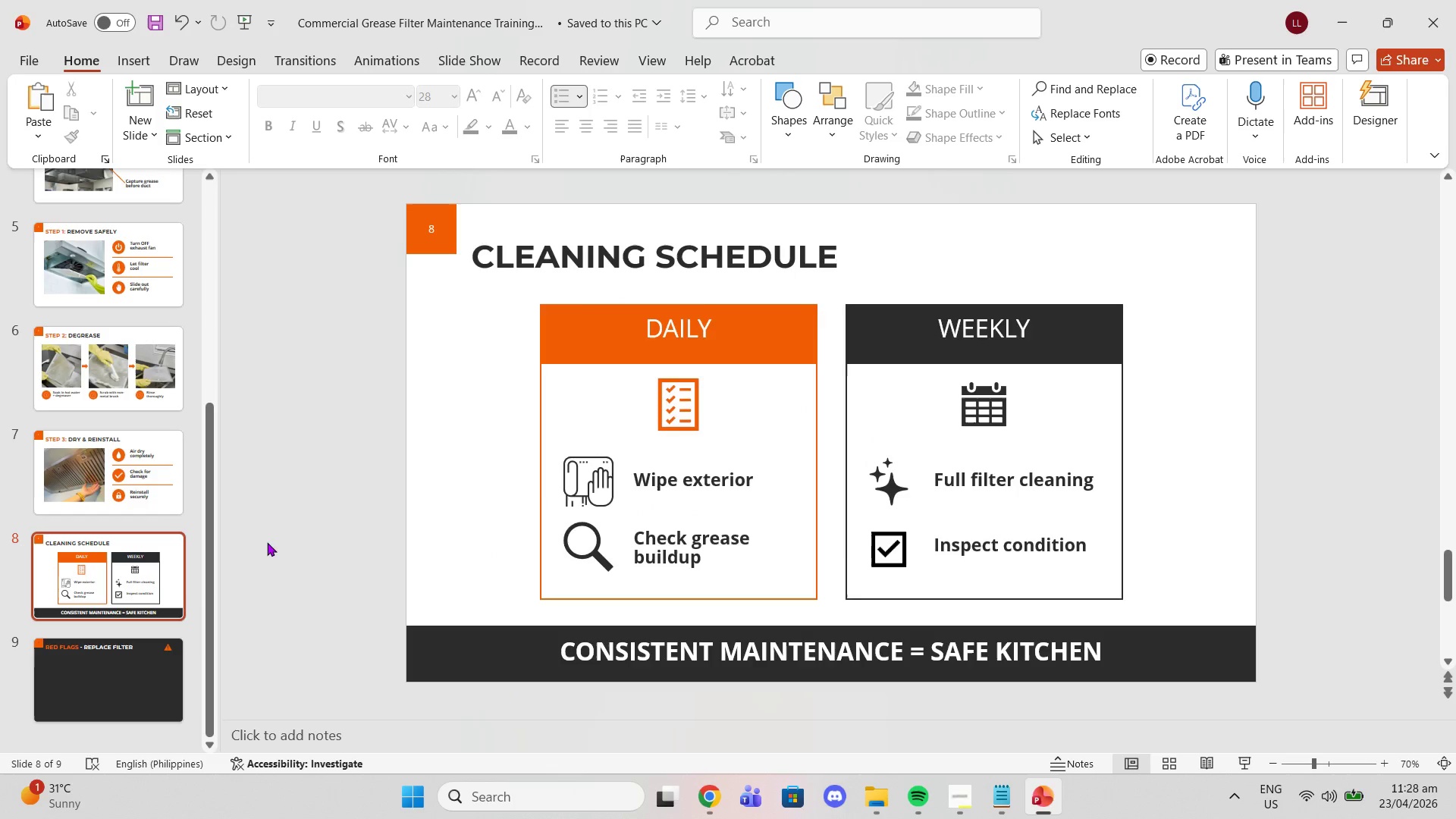 
scroll: coordinate [267, 544], scroll_direction: up, amount: 7.0
 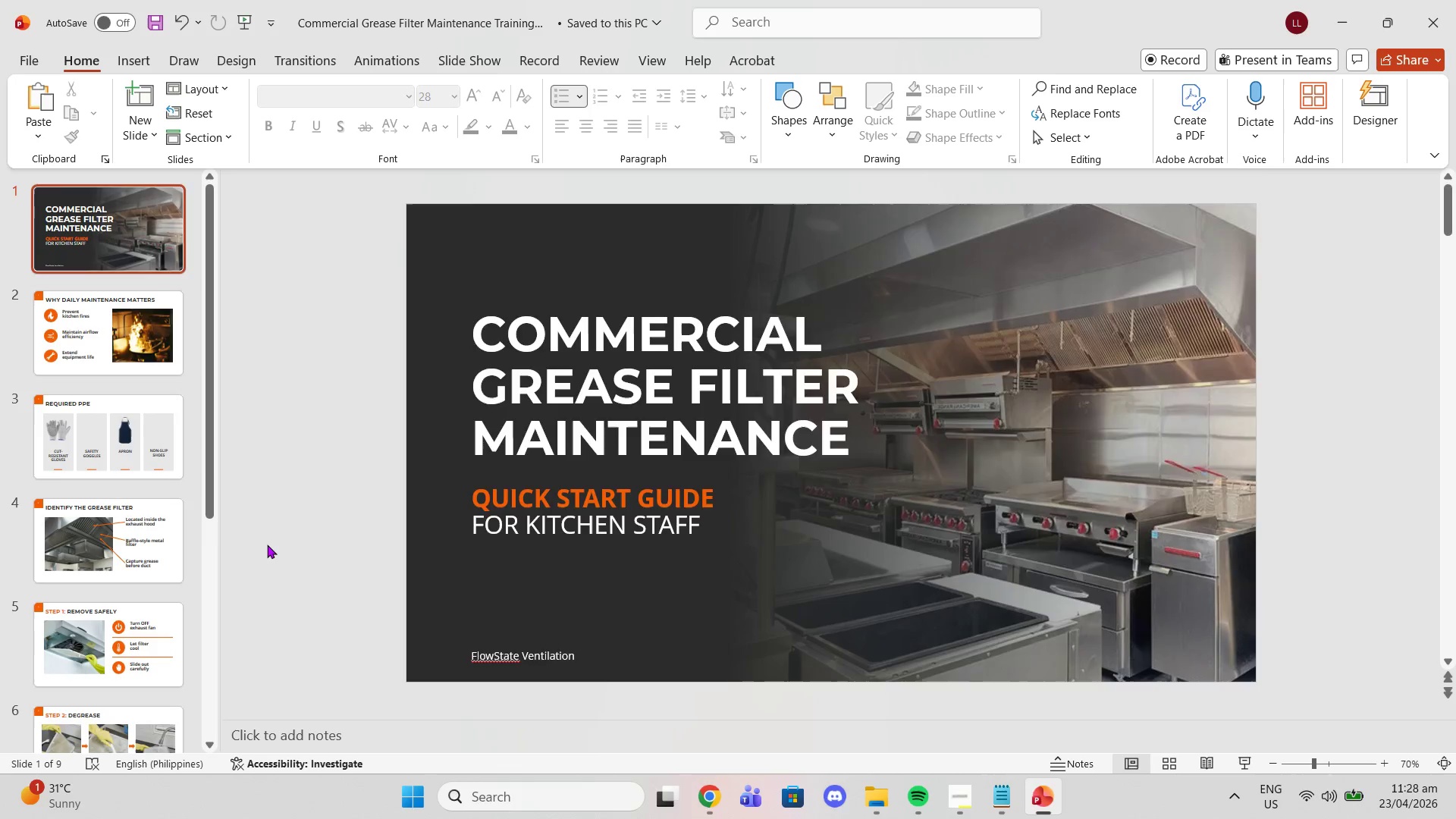 
scroll: coordinate [267, 544], scroll_direction: down, amount: 2.0
 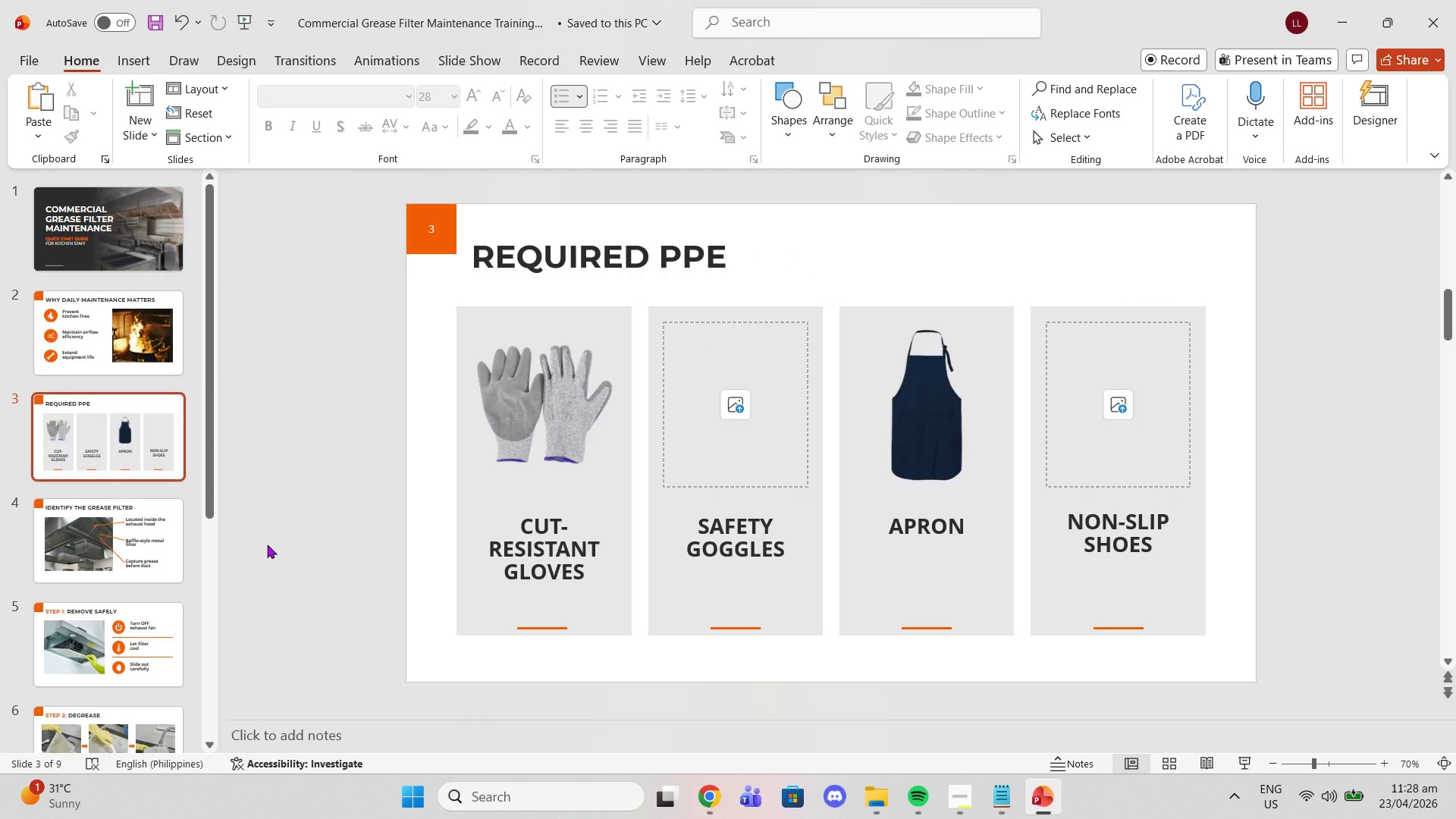 
scroll: coordinate [267, 544], scroll_direction: up, amount: 1.0
 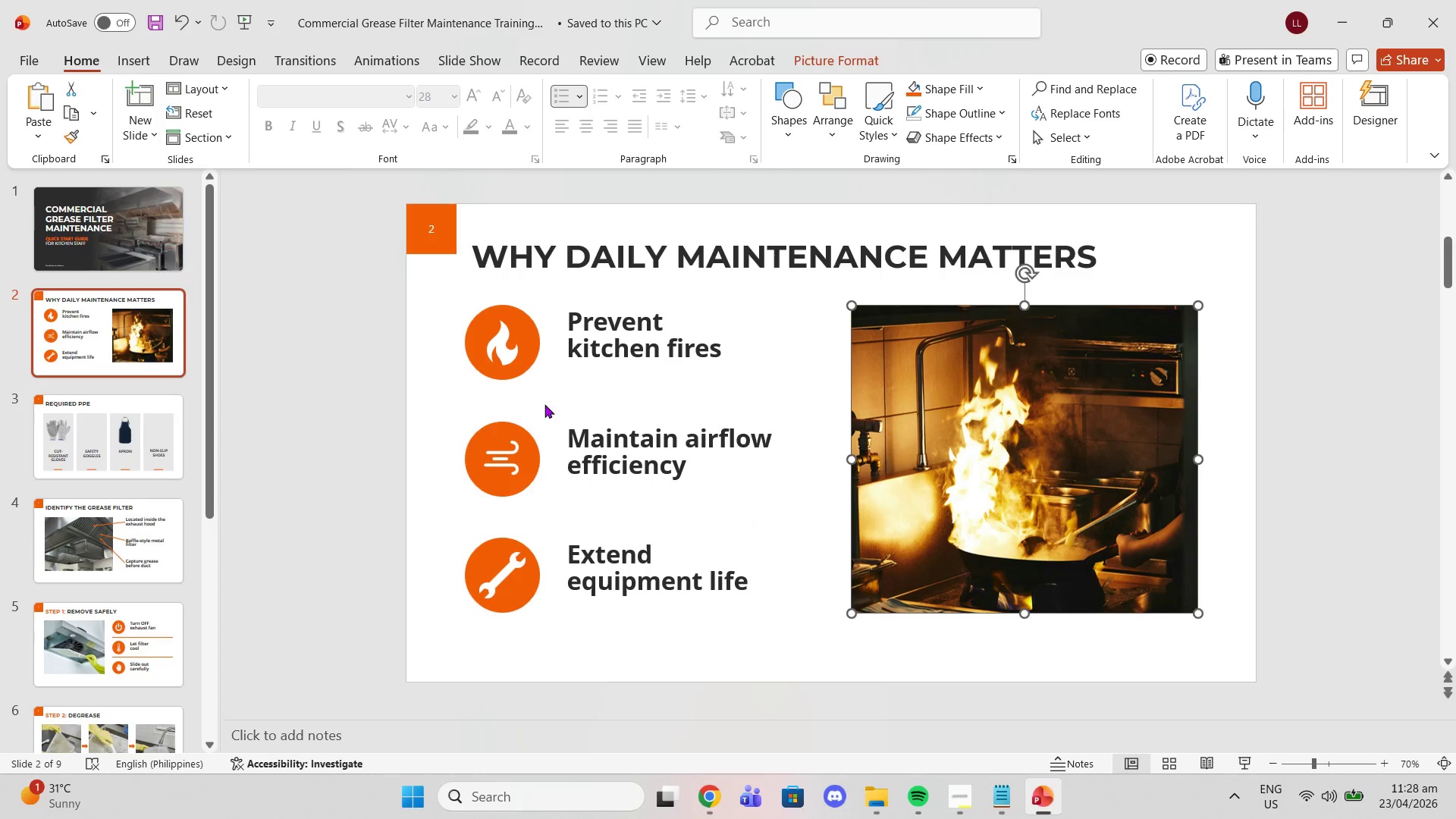 
left_click([516, 370])
 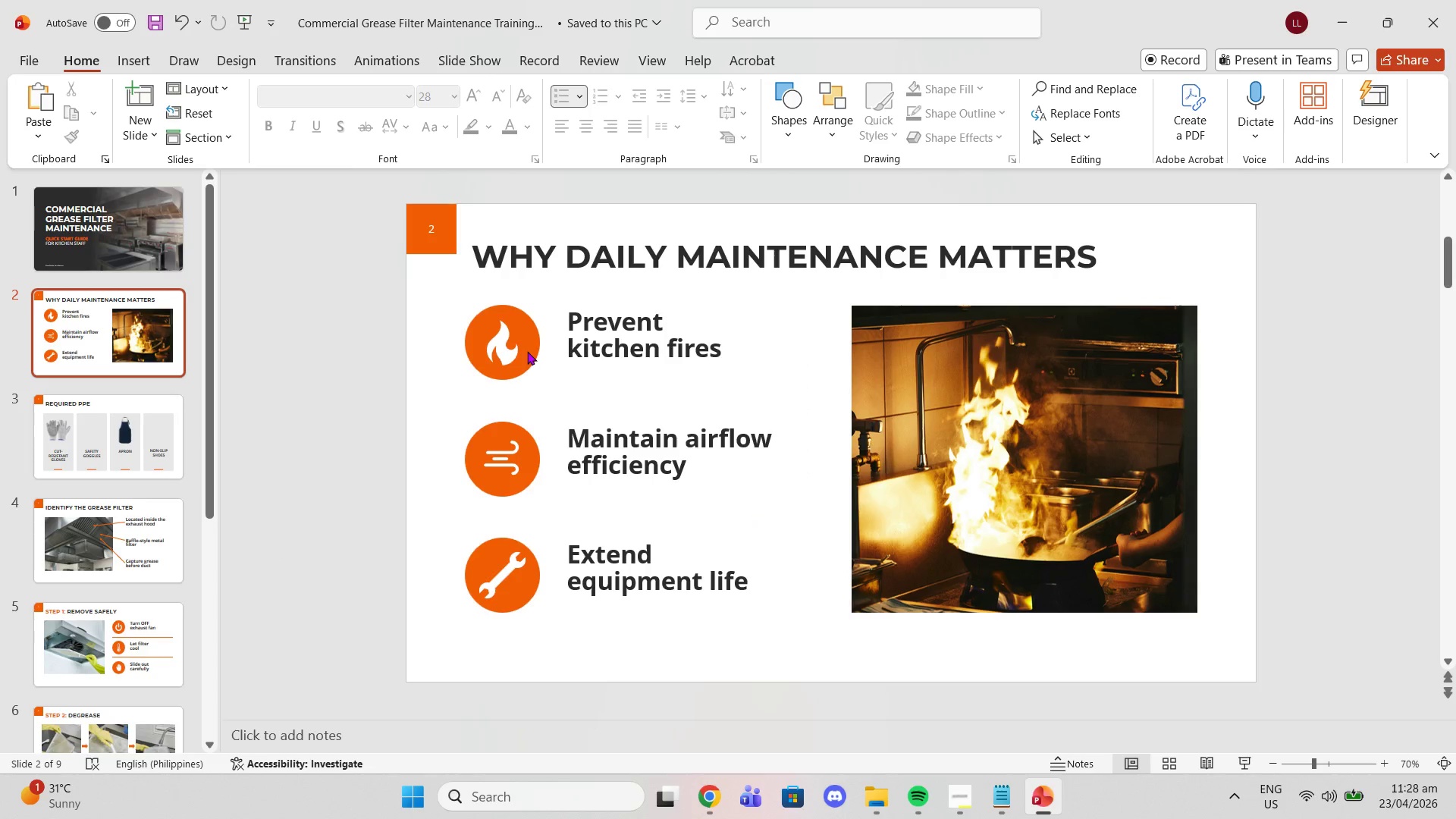 
left_click([529, 348])
 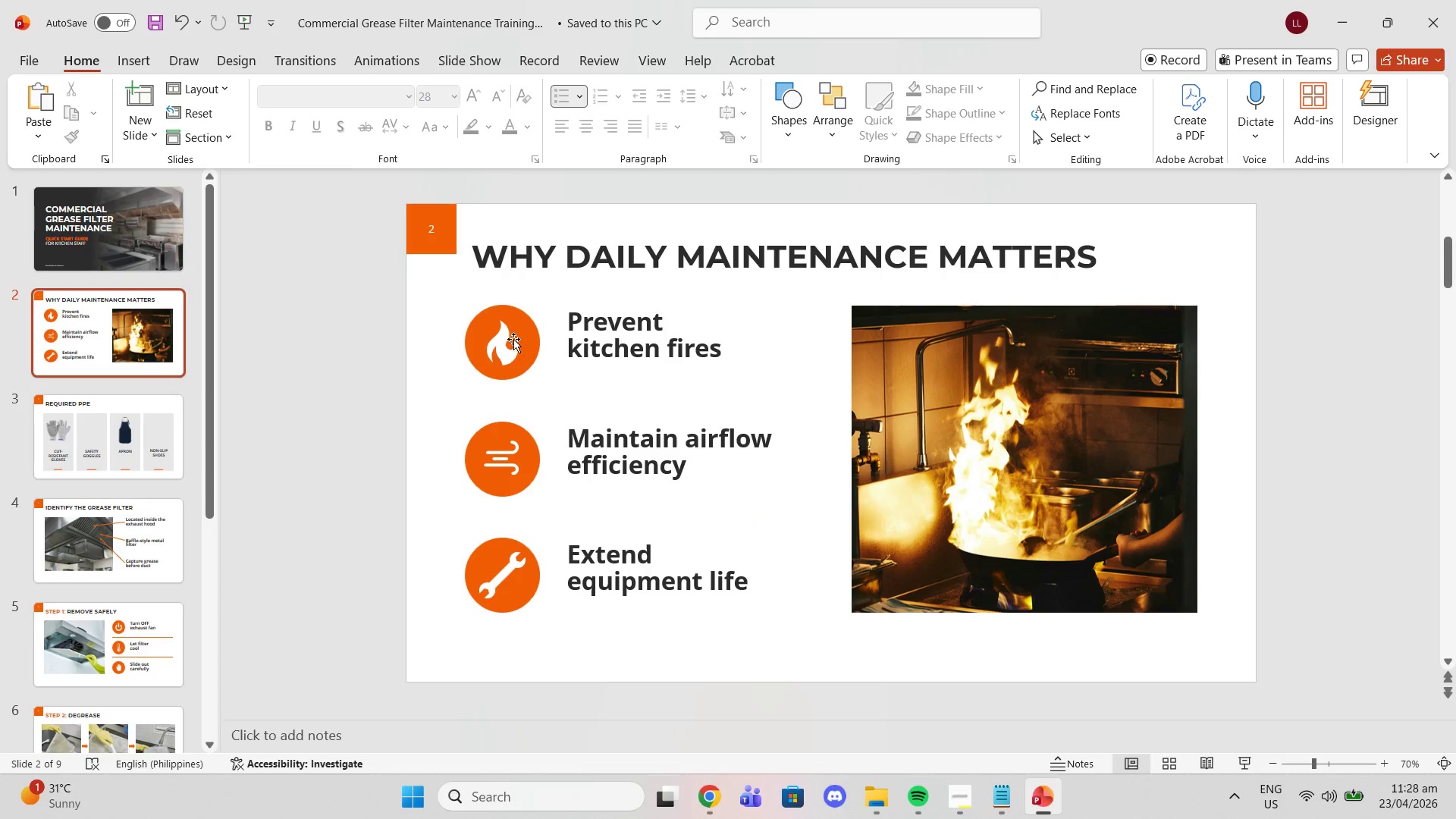 
left_click([513, 339])
 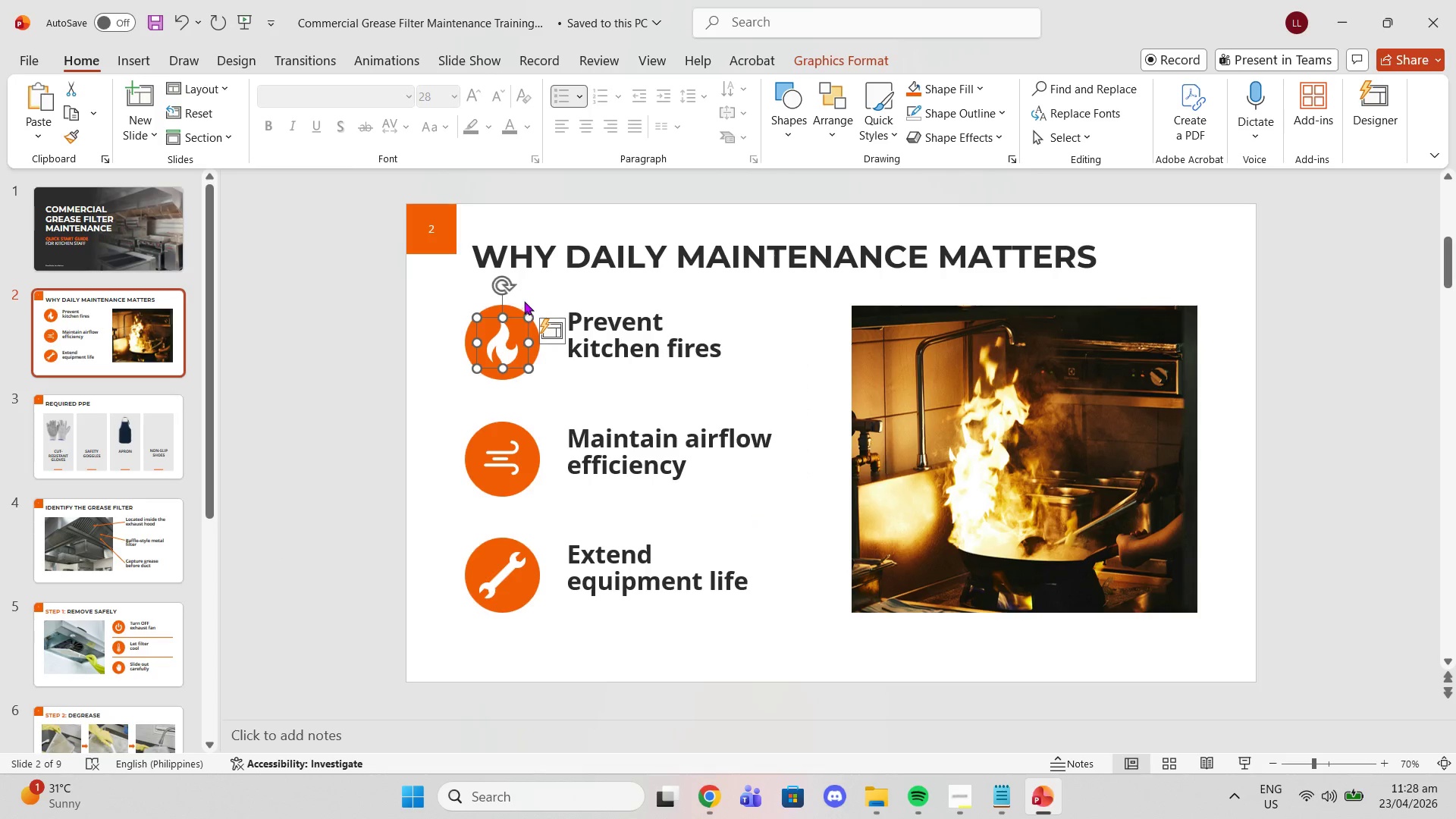 
left_click([524, 301])
 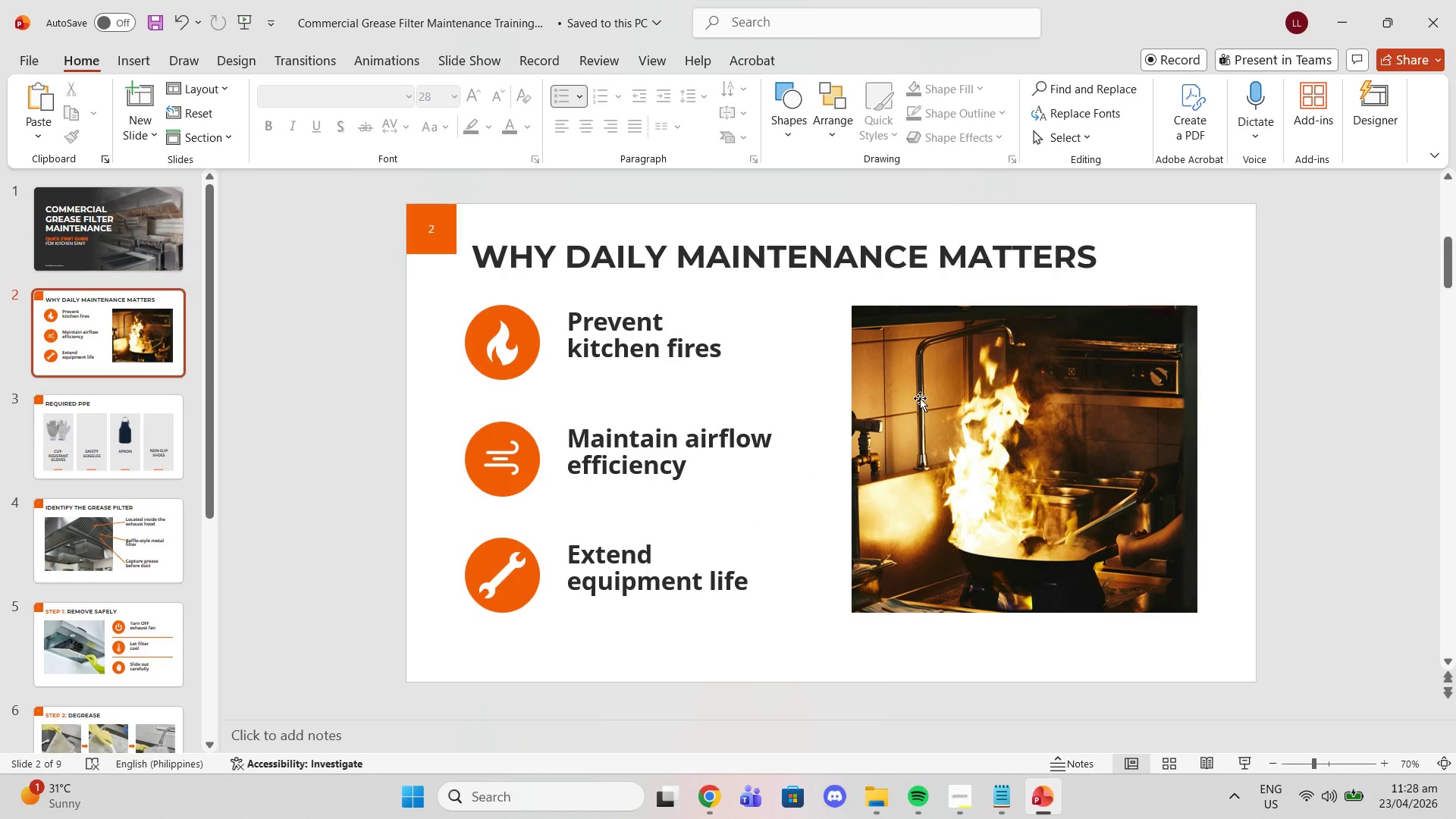 
left_click([923, 401])
 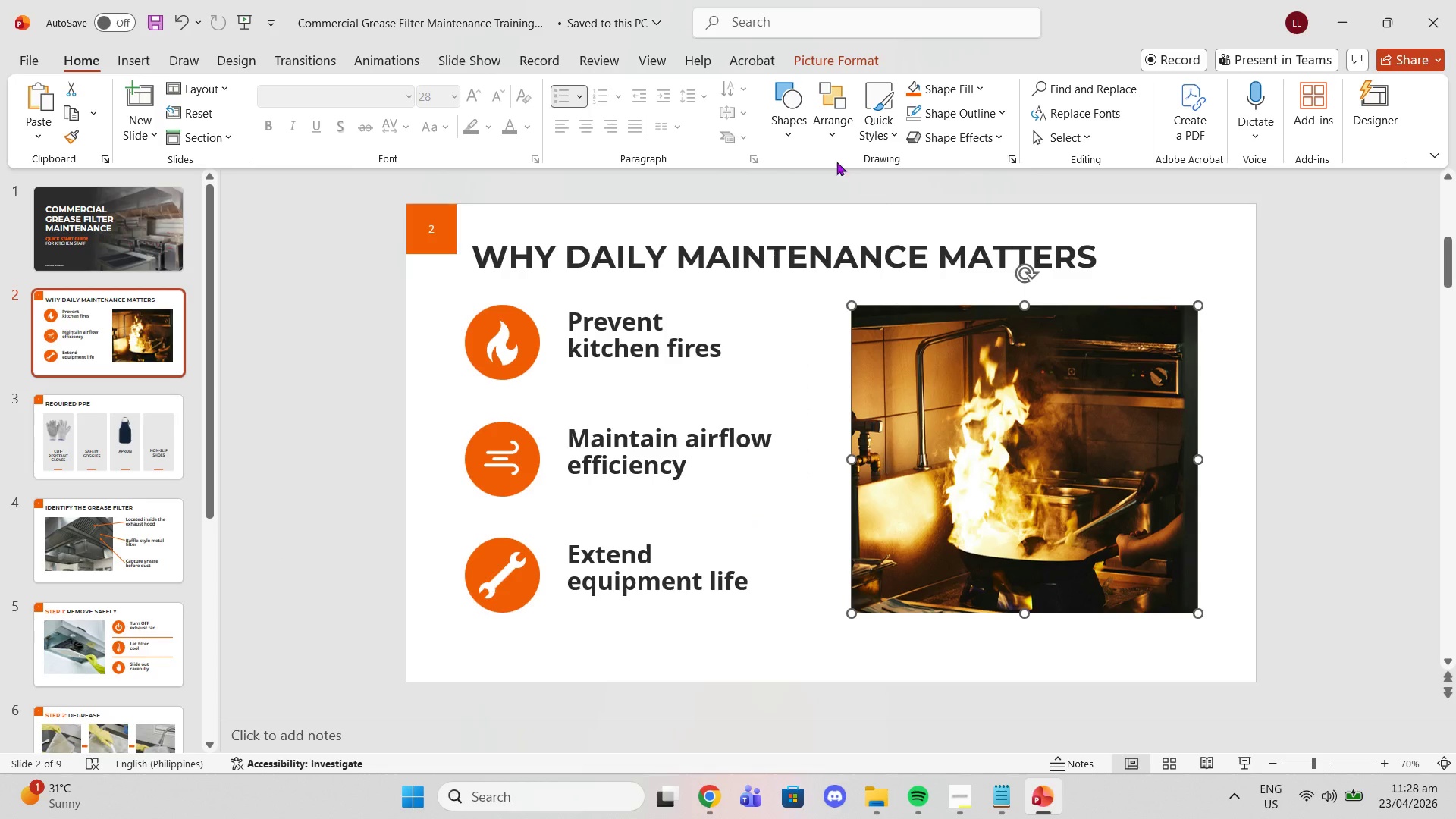 
mouse_move([801, 156])
 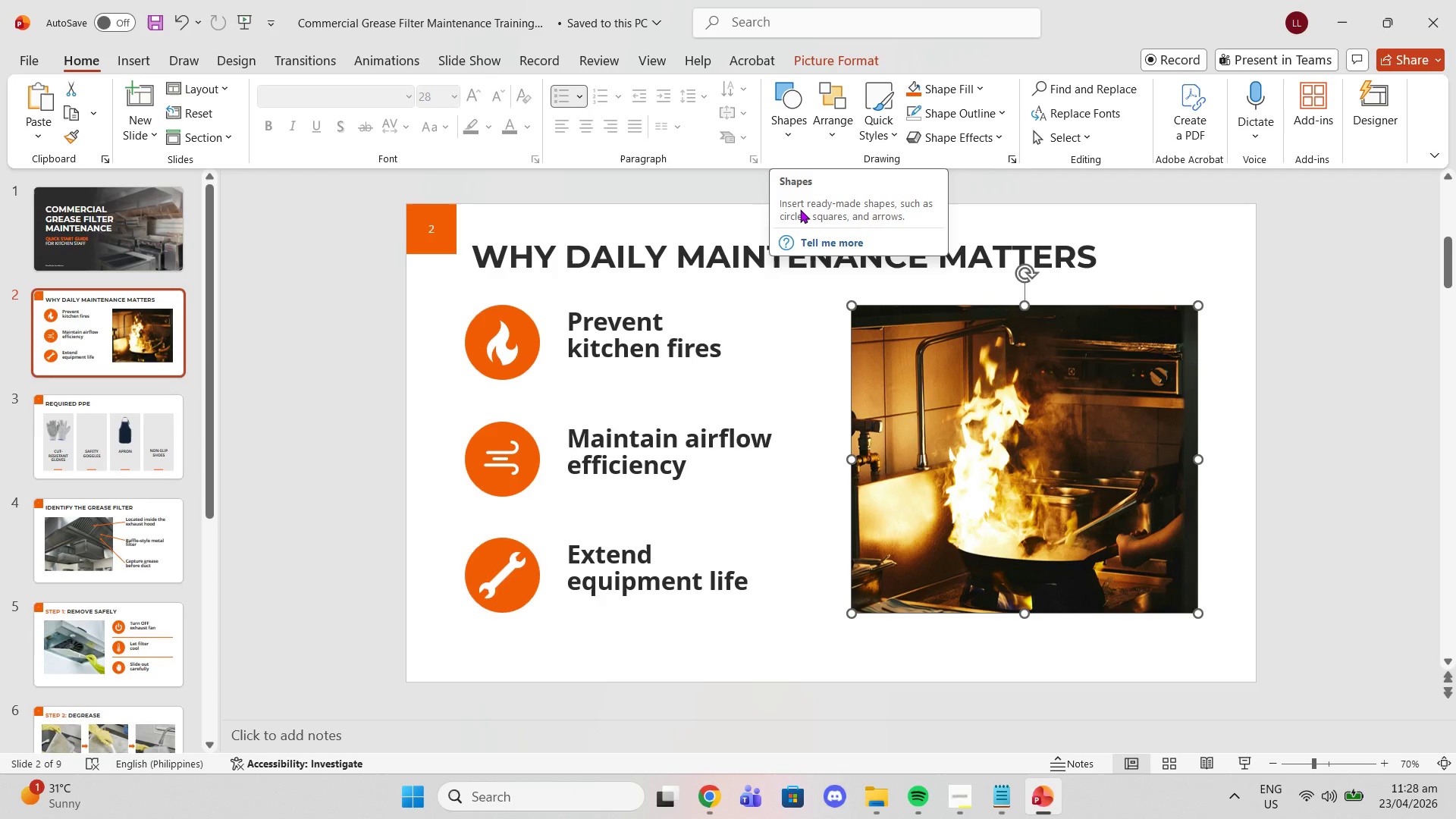 
wait(8.37)
 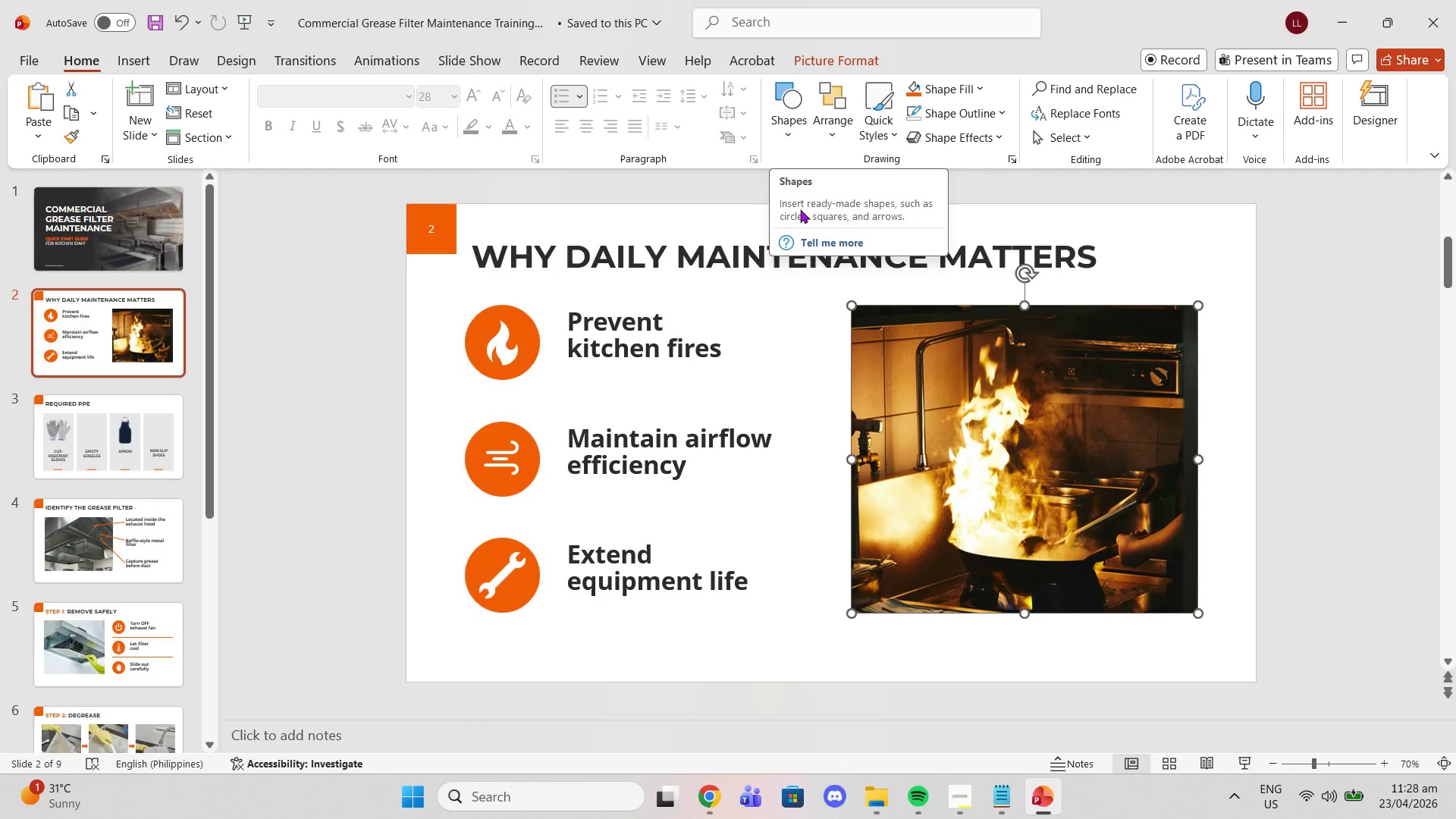 
left_click([834, 66])
 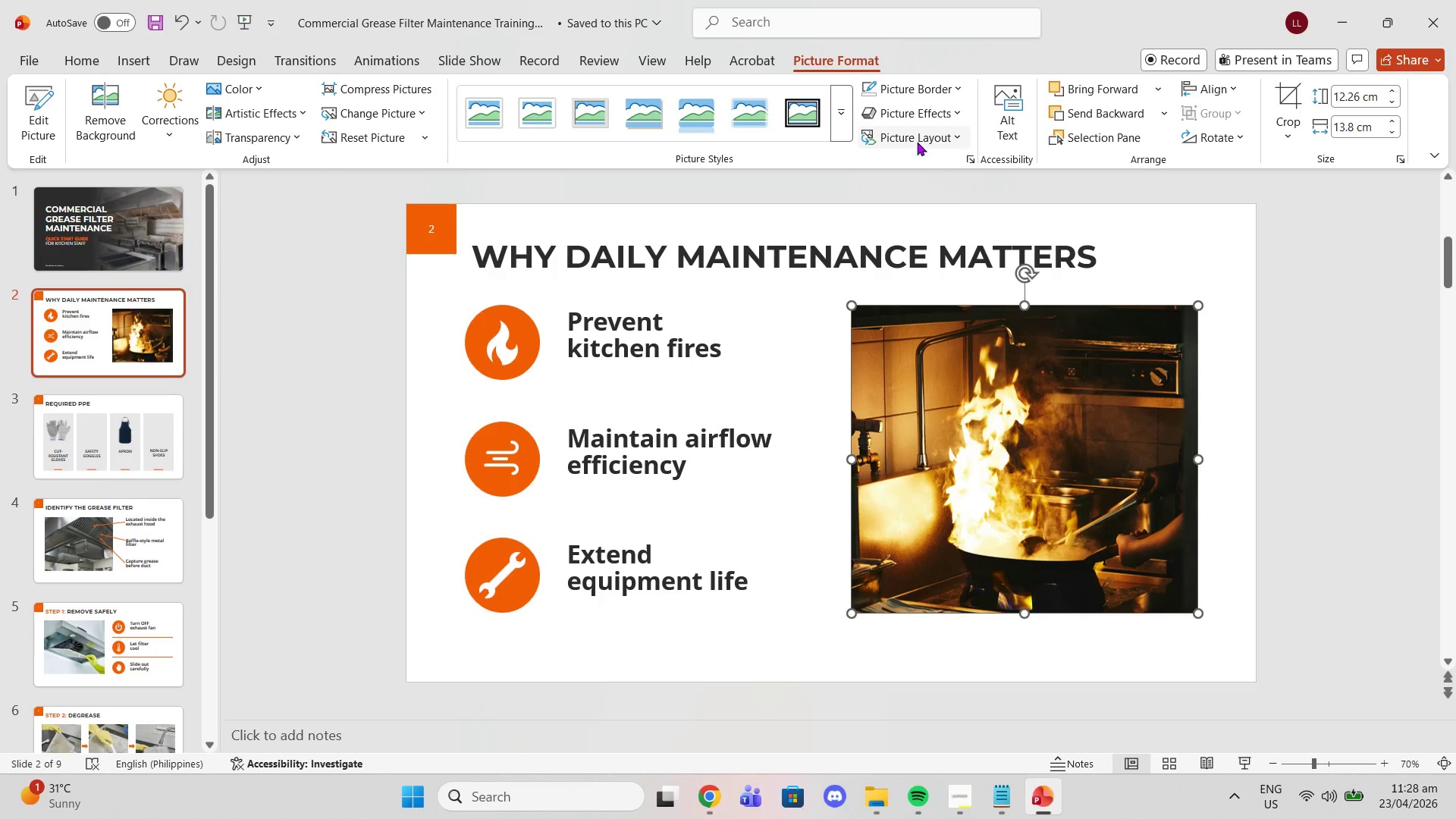 
wait(6.39)
 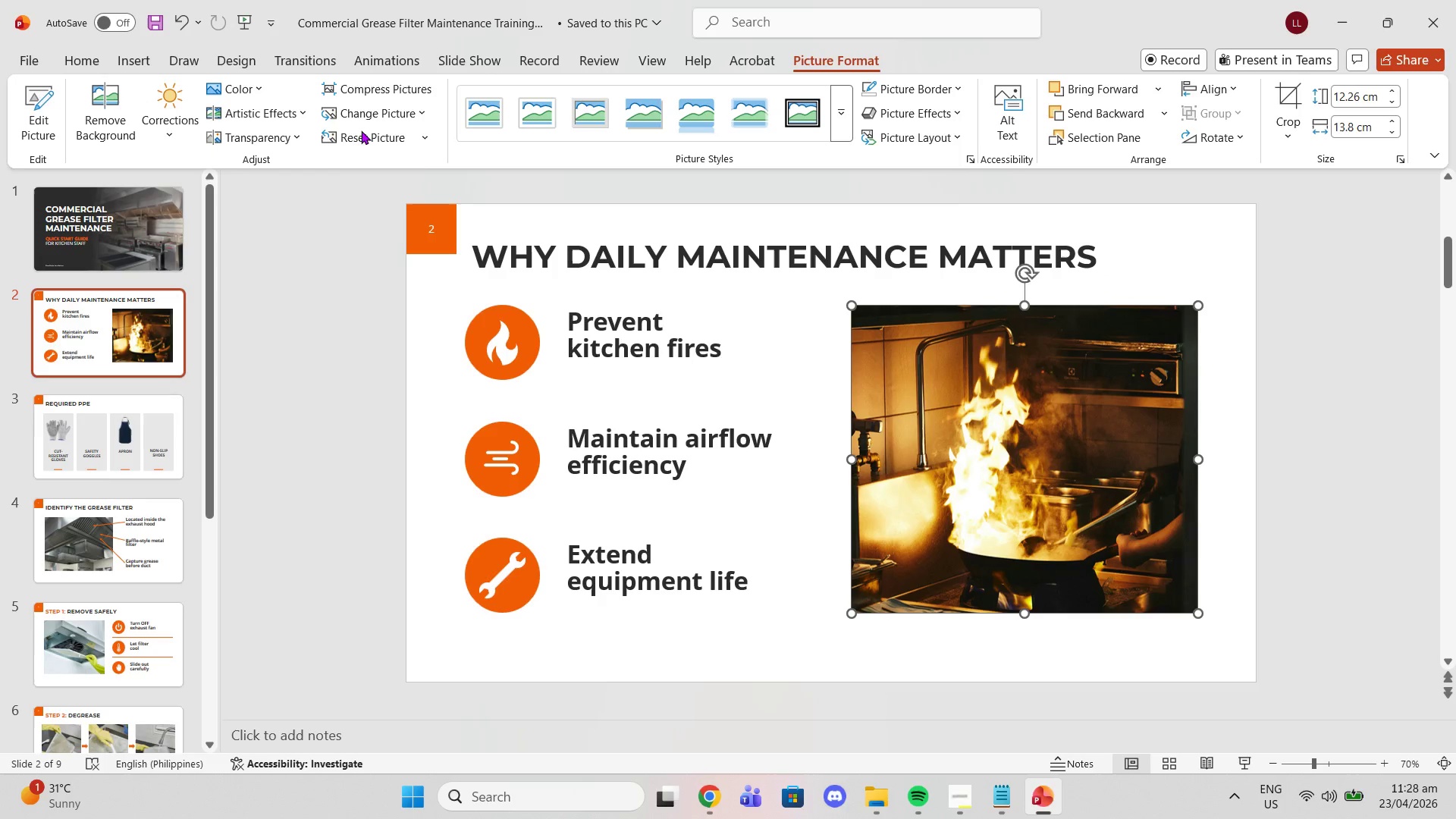 
left_click([843, 119])
 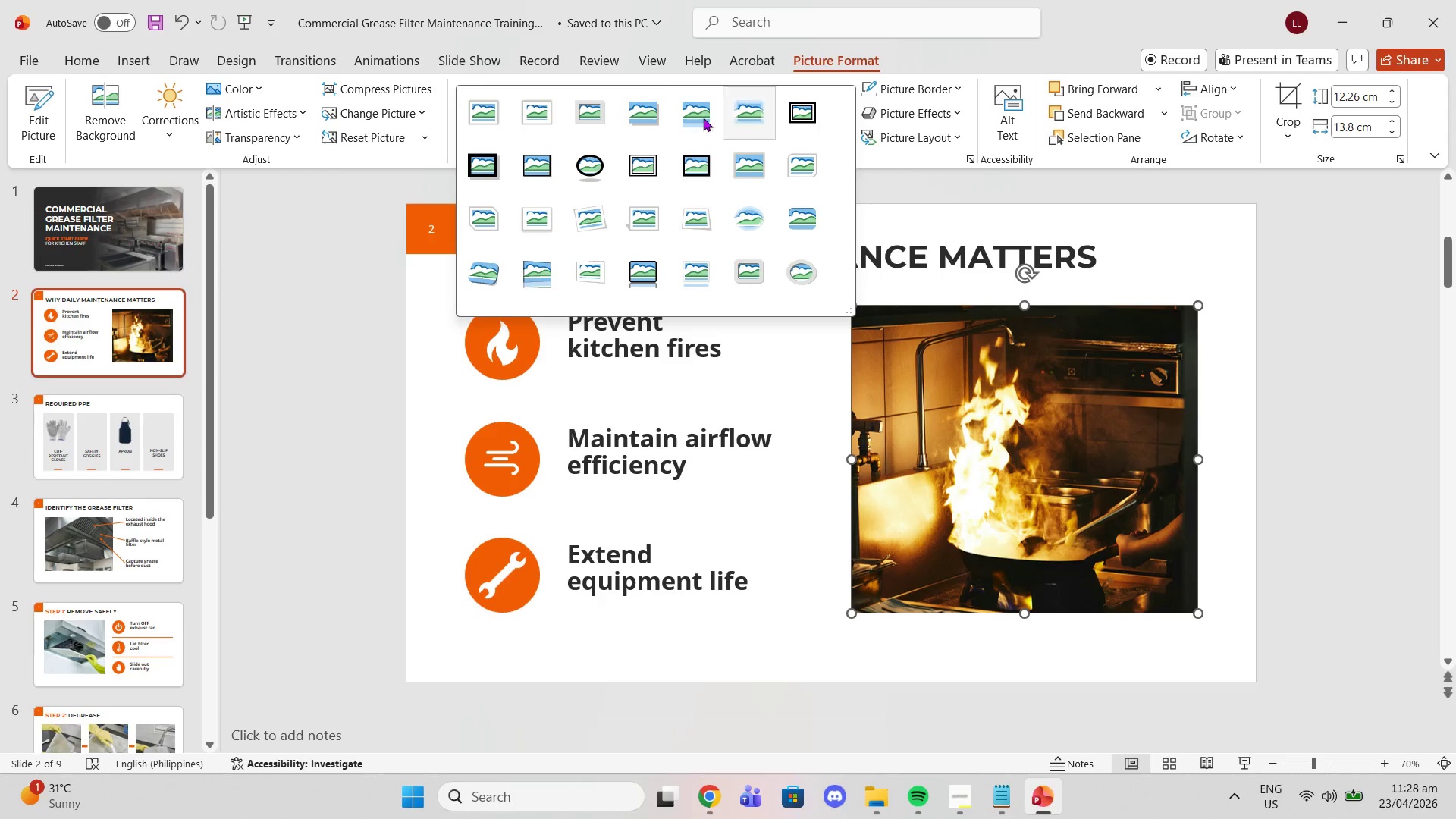 
mouse_move([551, 120])
 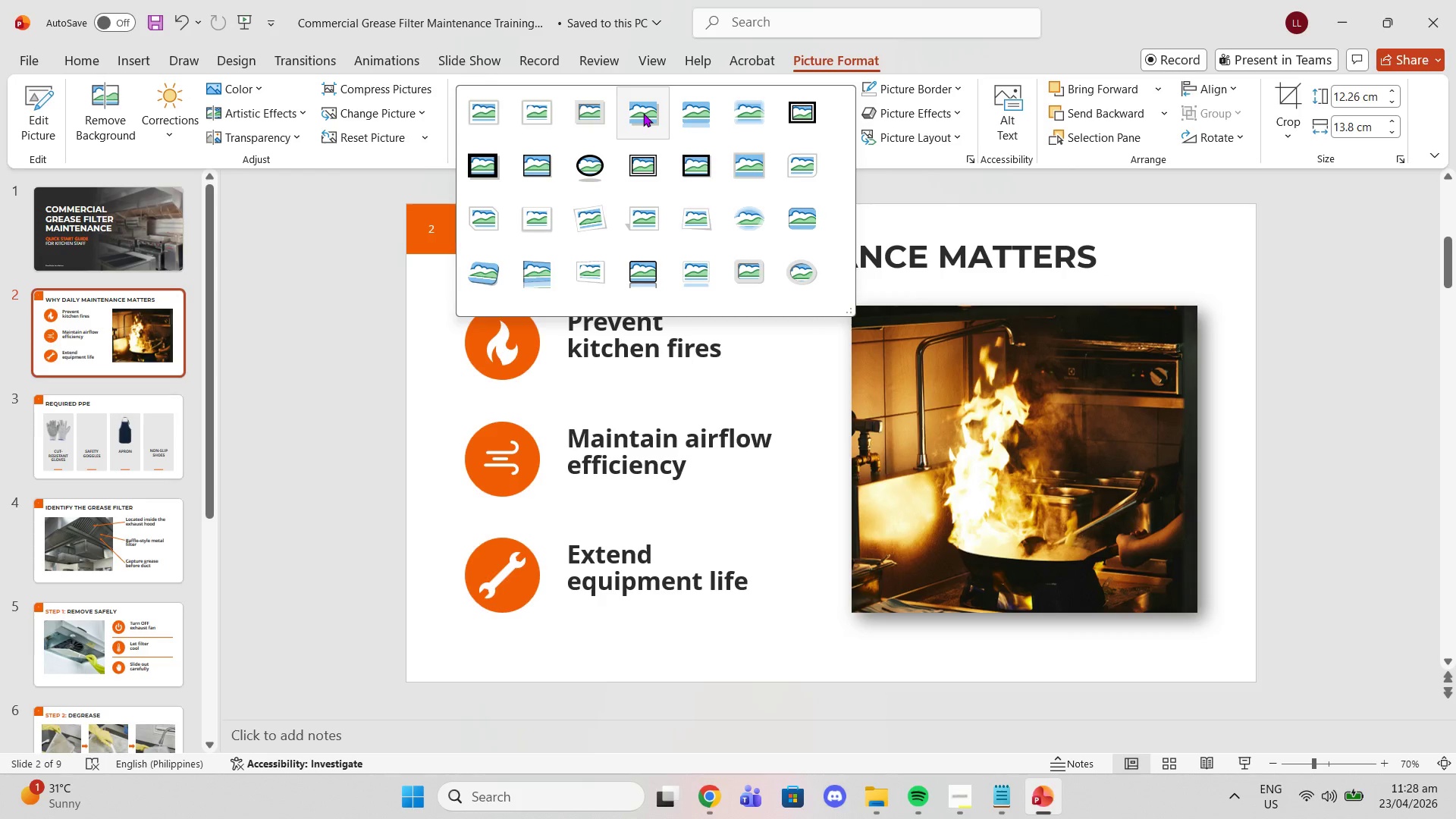 
left_click([643, 113])
 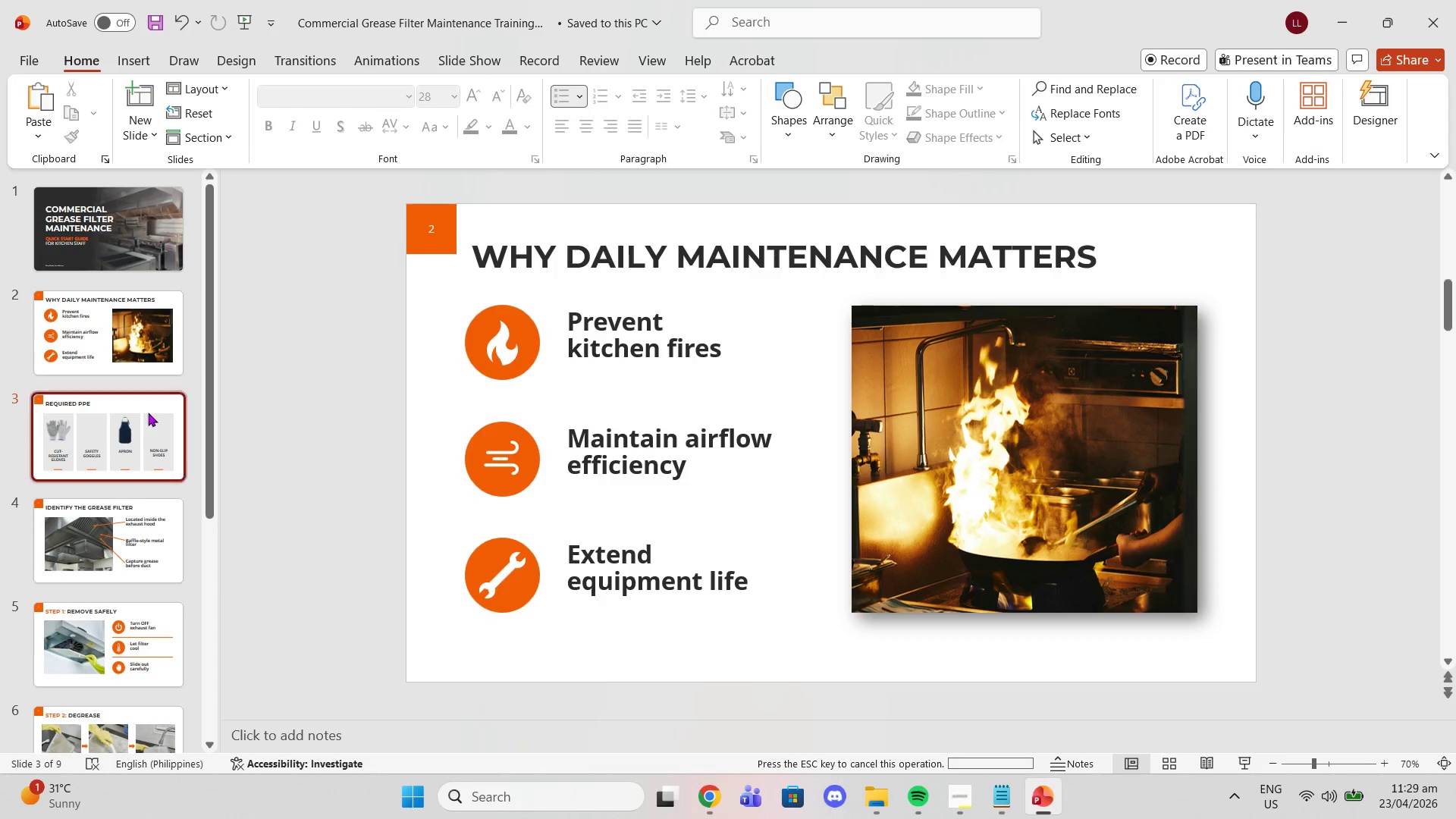 
left_click([107, 309])
 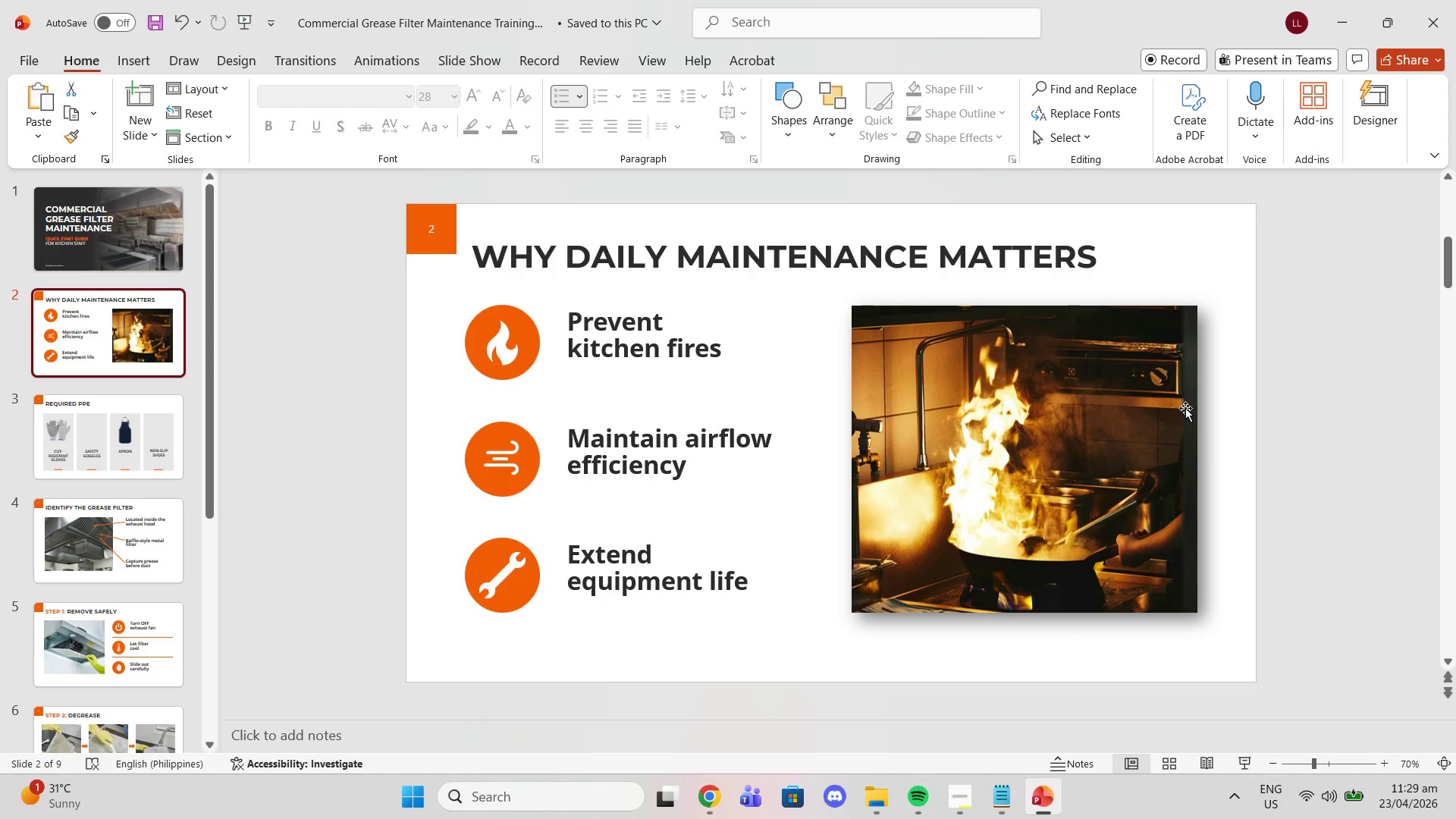 
double_click([1210, 412])
 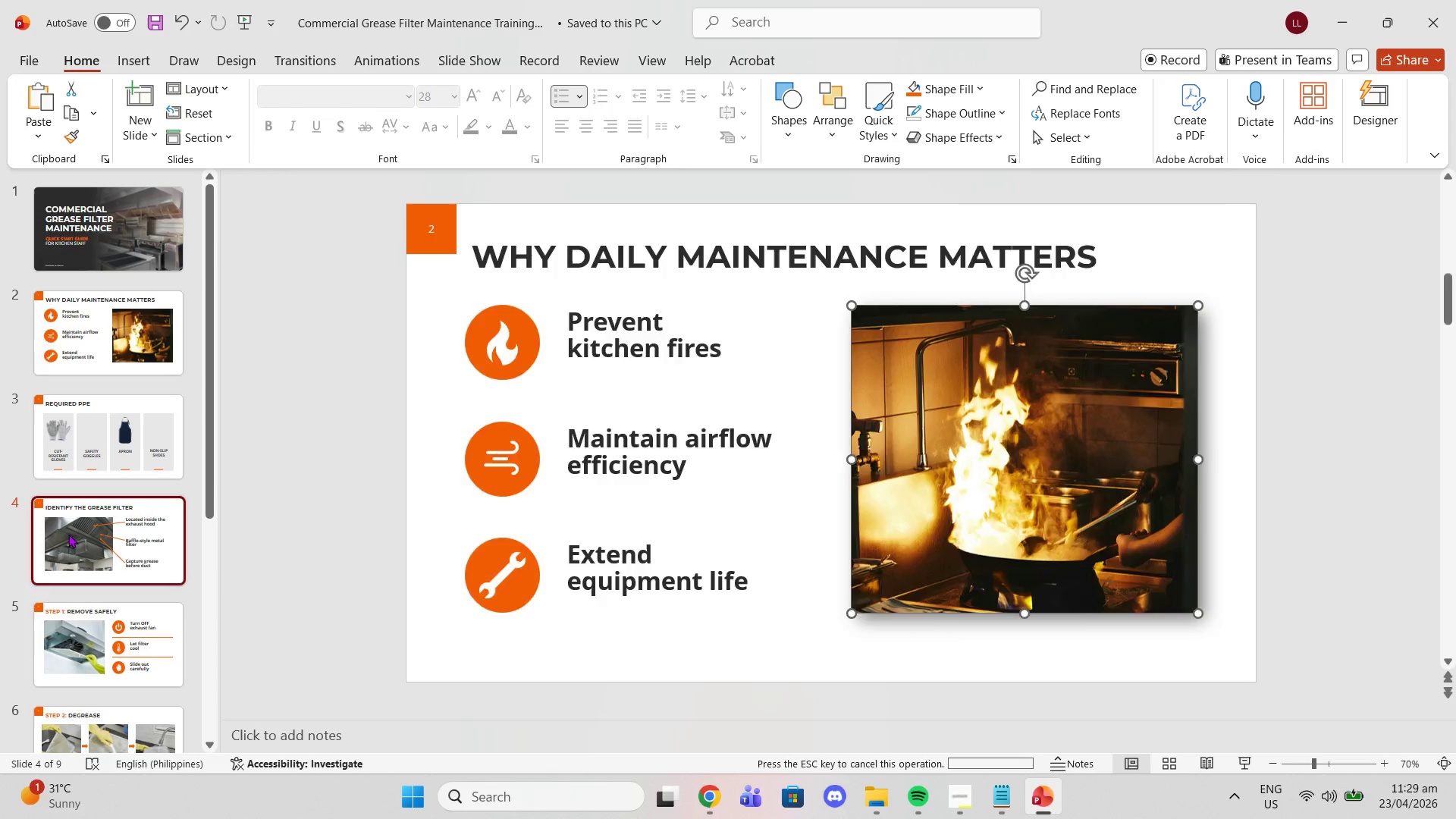 
double_click([553, 388])
 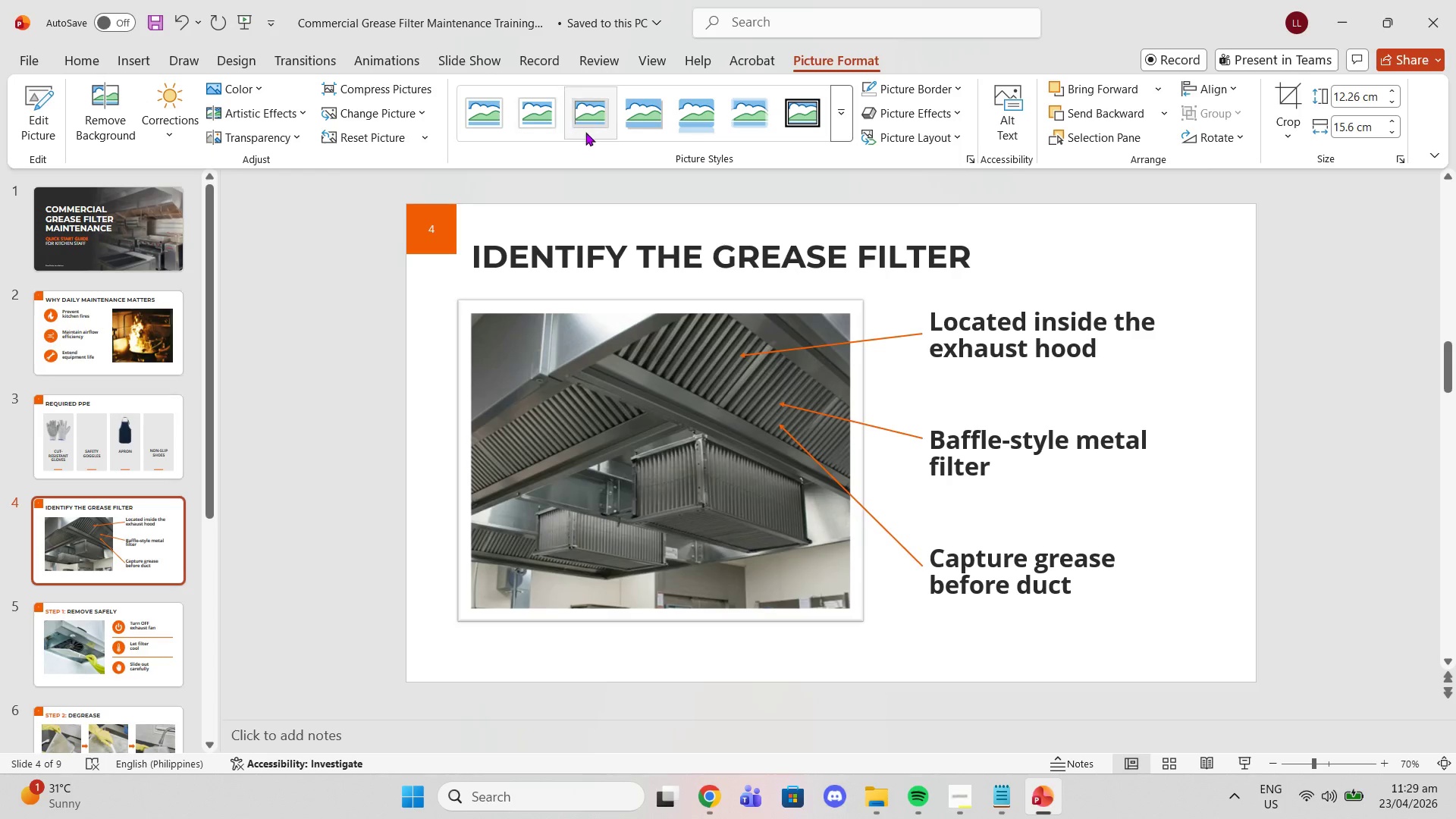 
left_click([642, 139])
 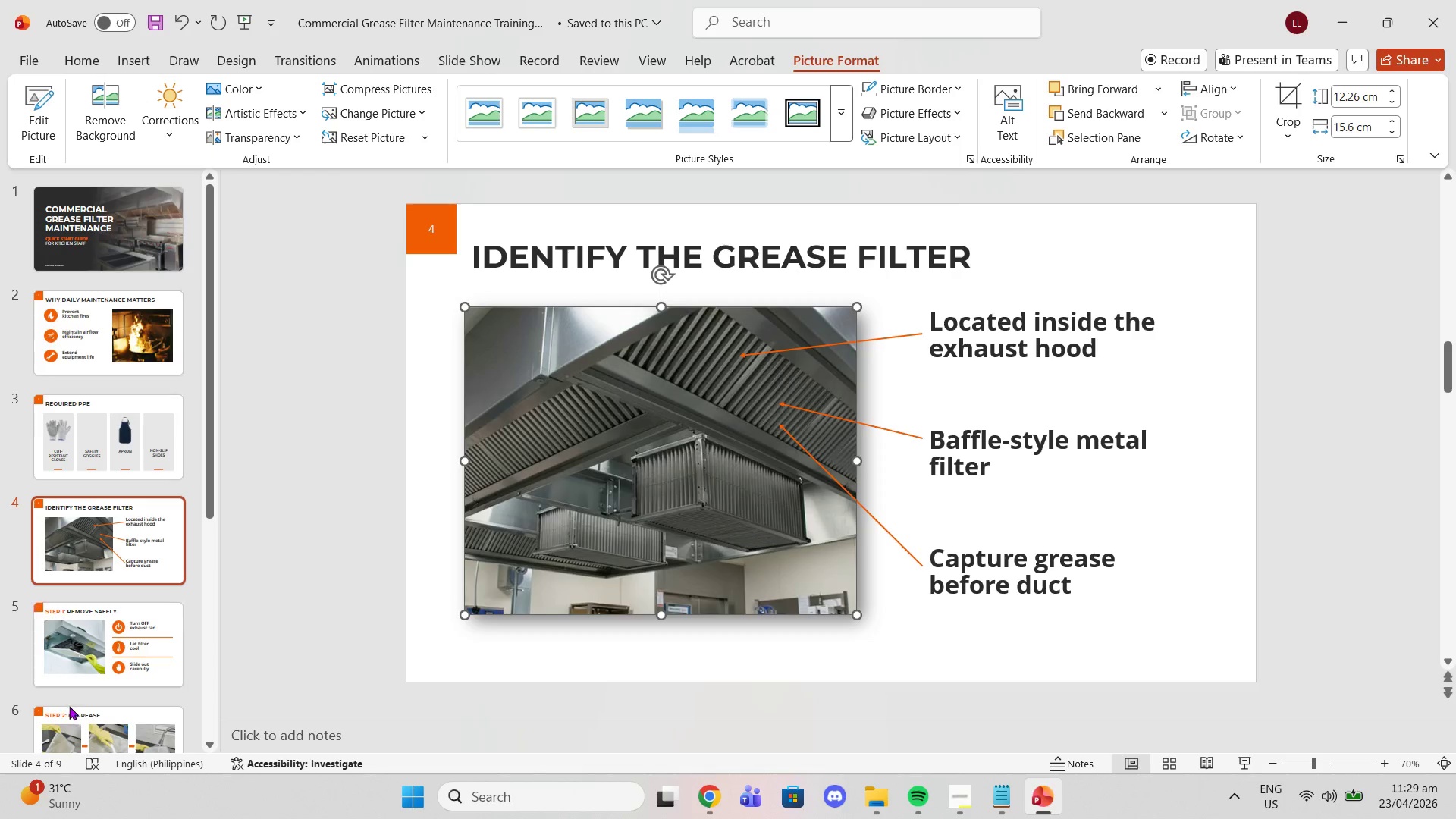 
left_click([82, 670])
 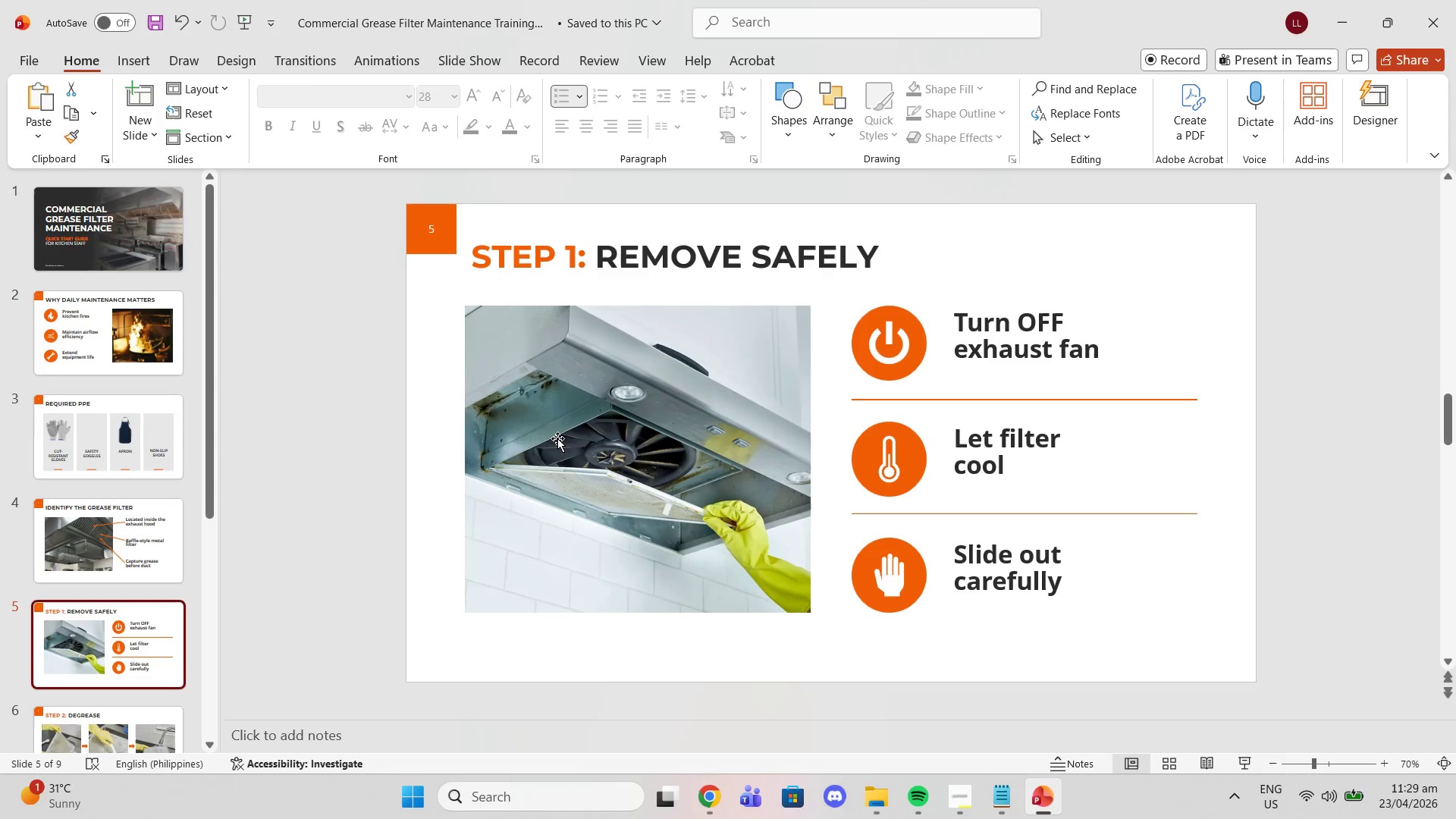 
left_click([557, 438])
 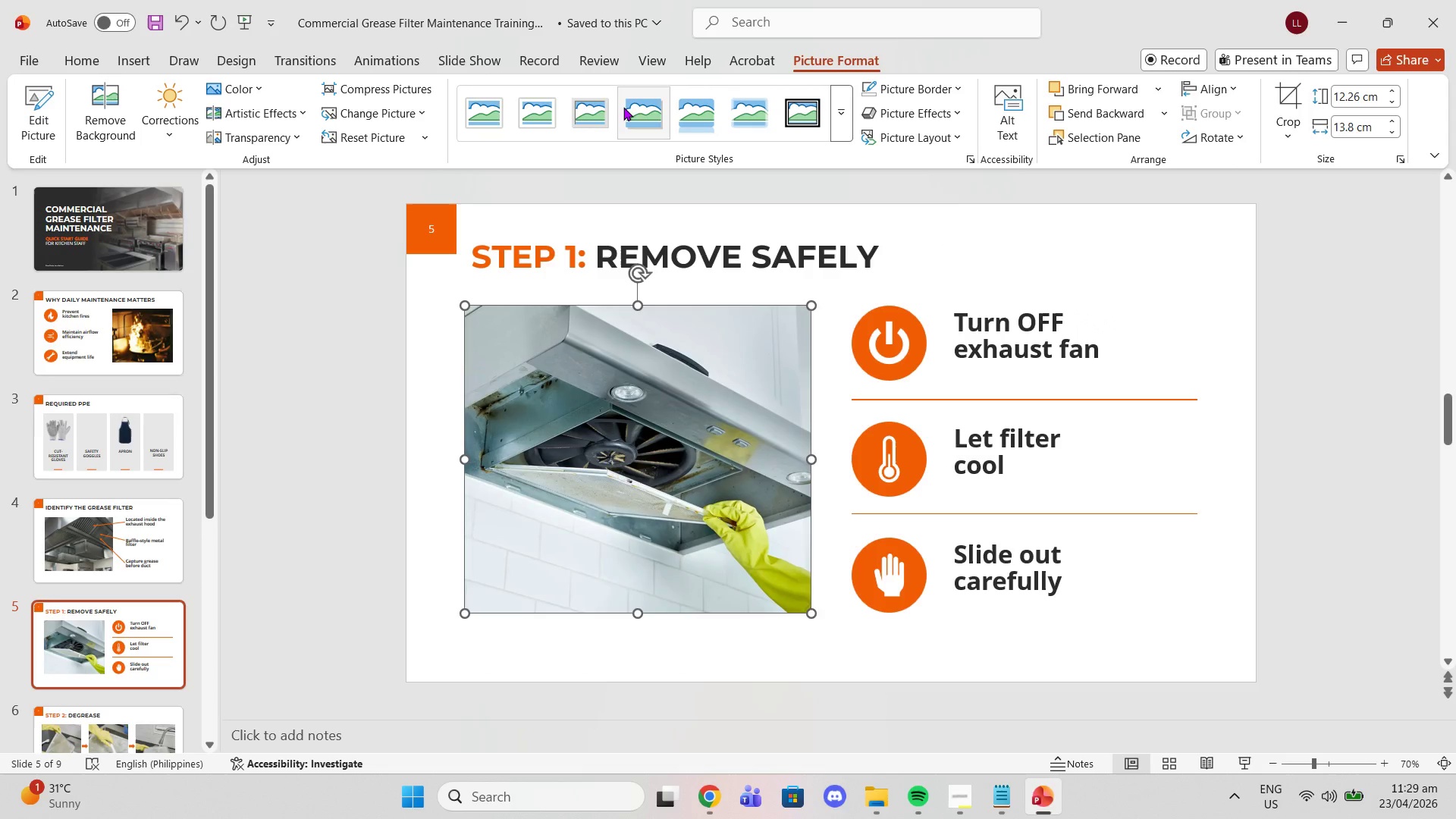 
left_click([623, 107])
 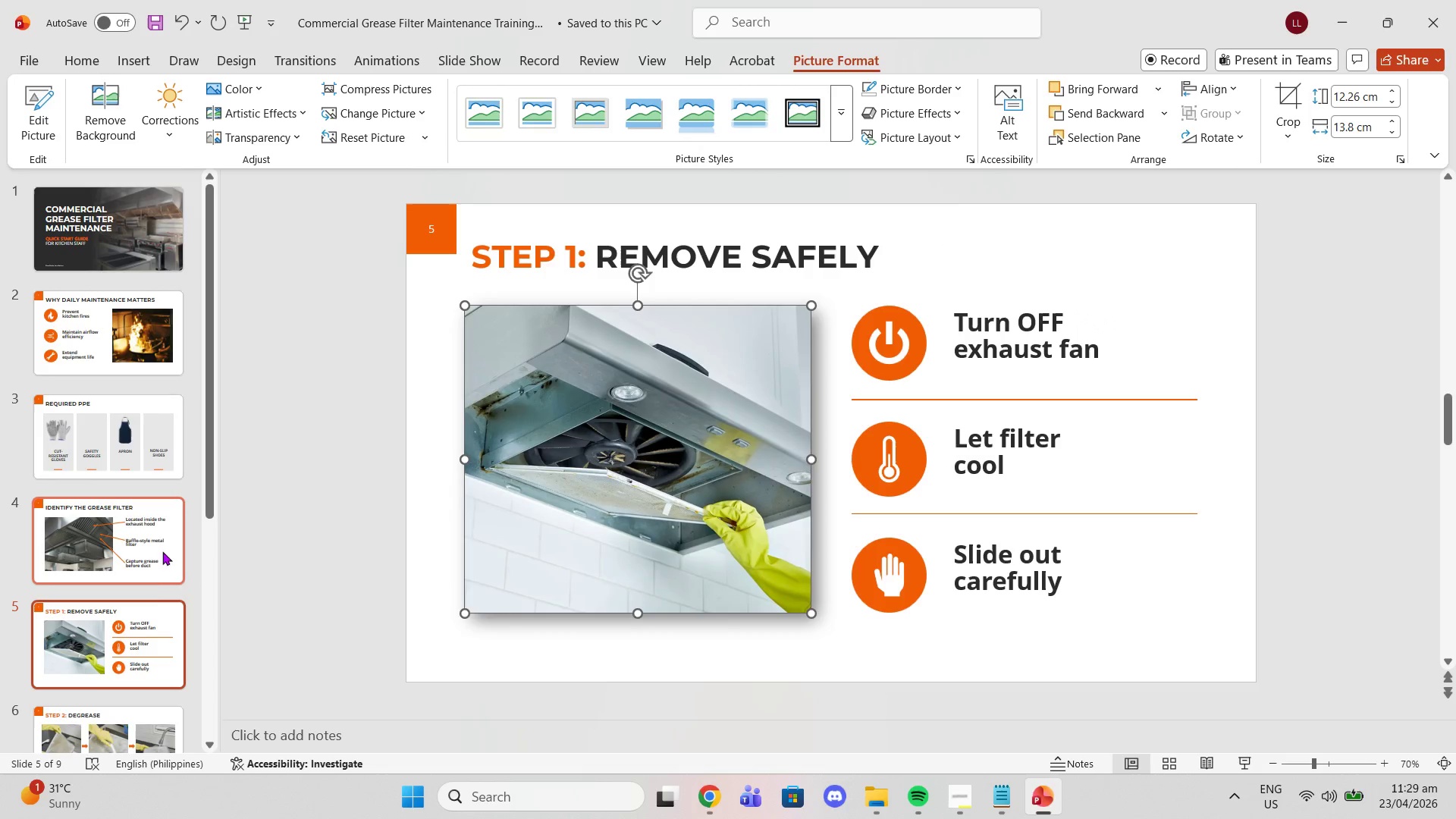 
scroll: coordinate [151, 560], scroll_direction: down, amount: 1.0
 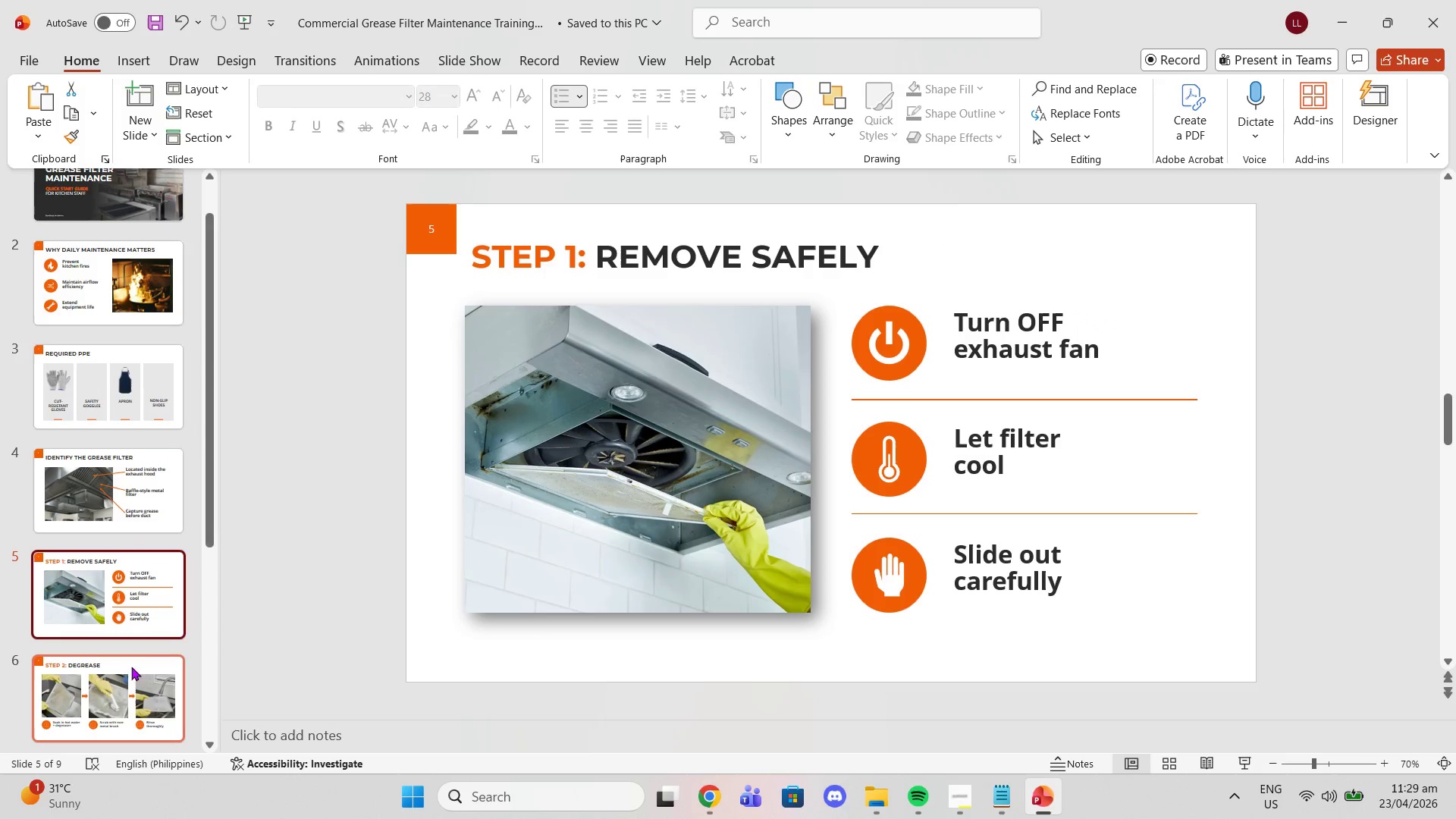 
left_click([130, 681])
 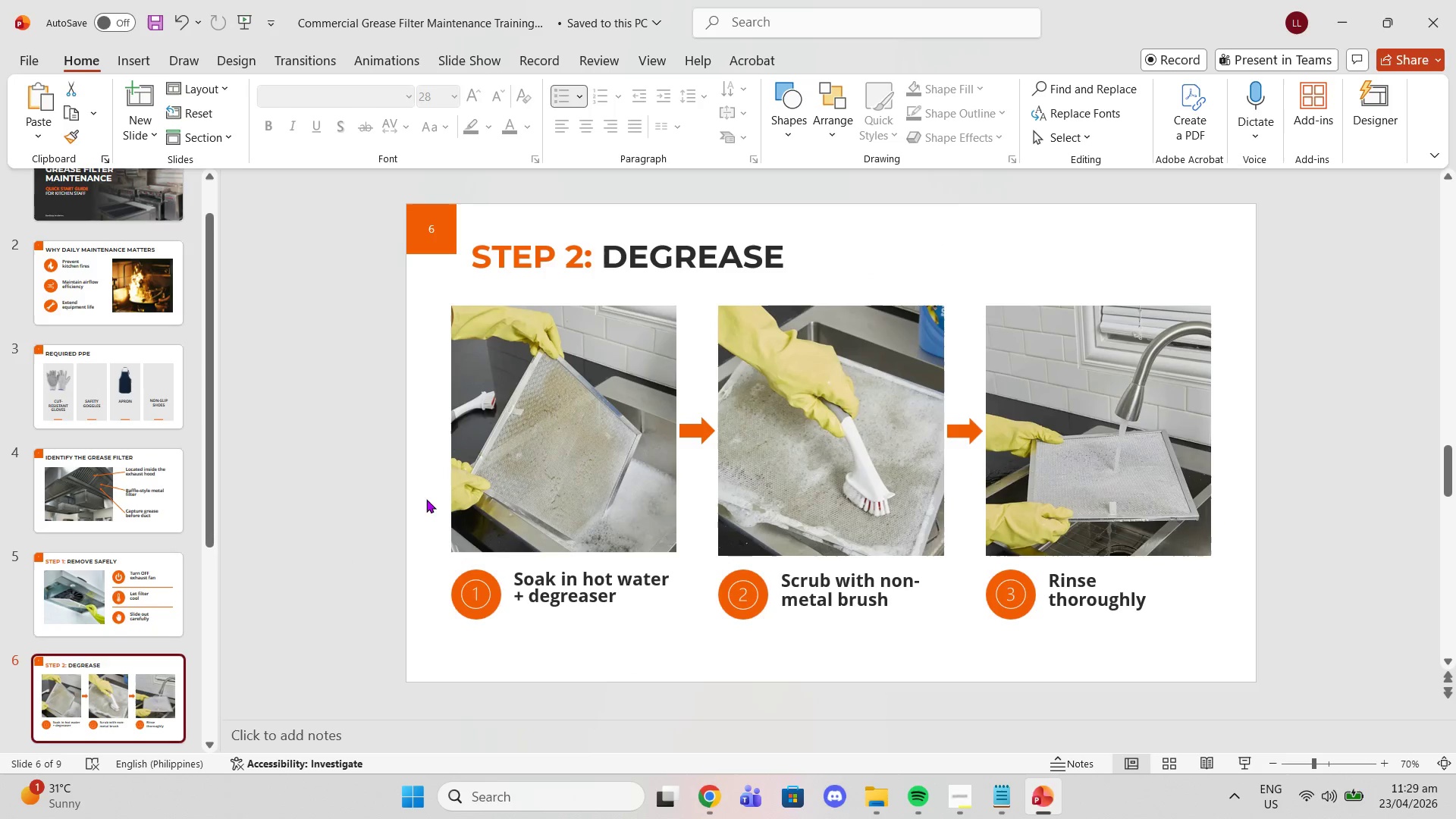 
left_click([535, 478])
 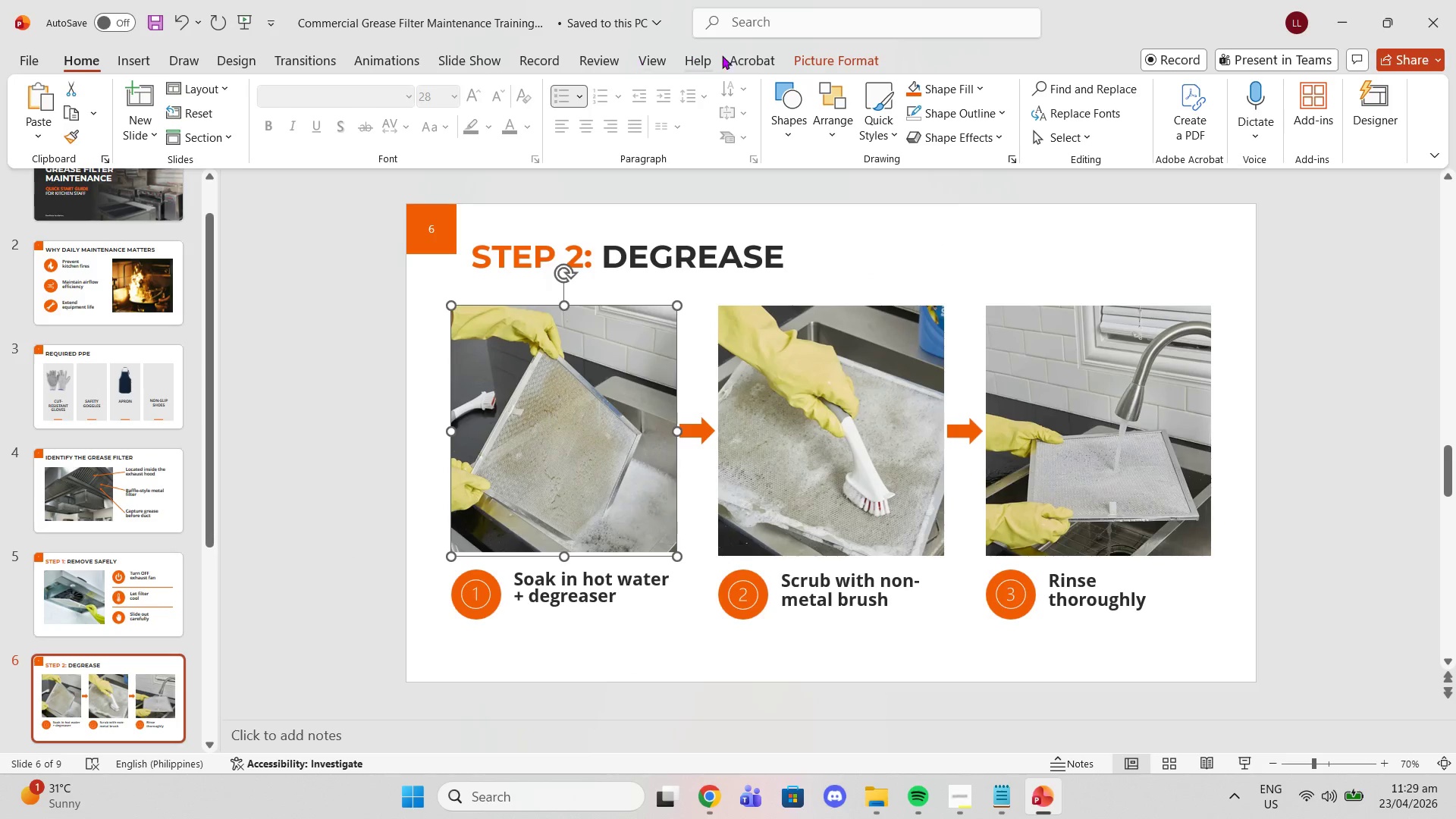 
left_click([816, 51])
 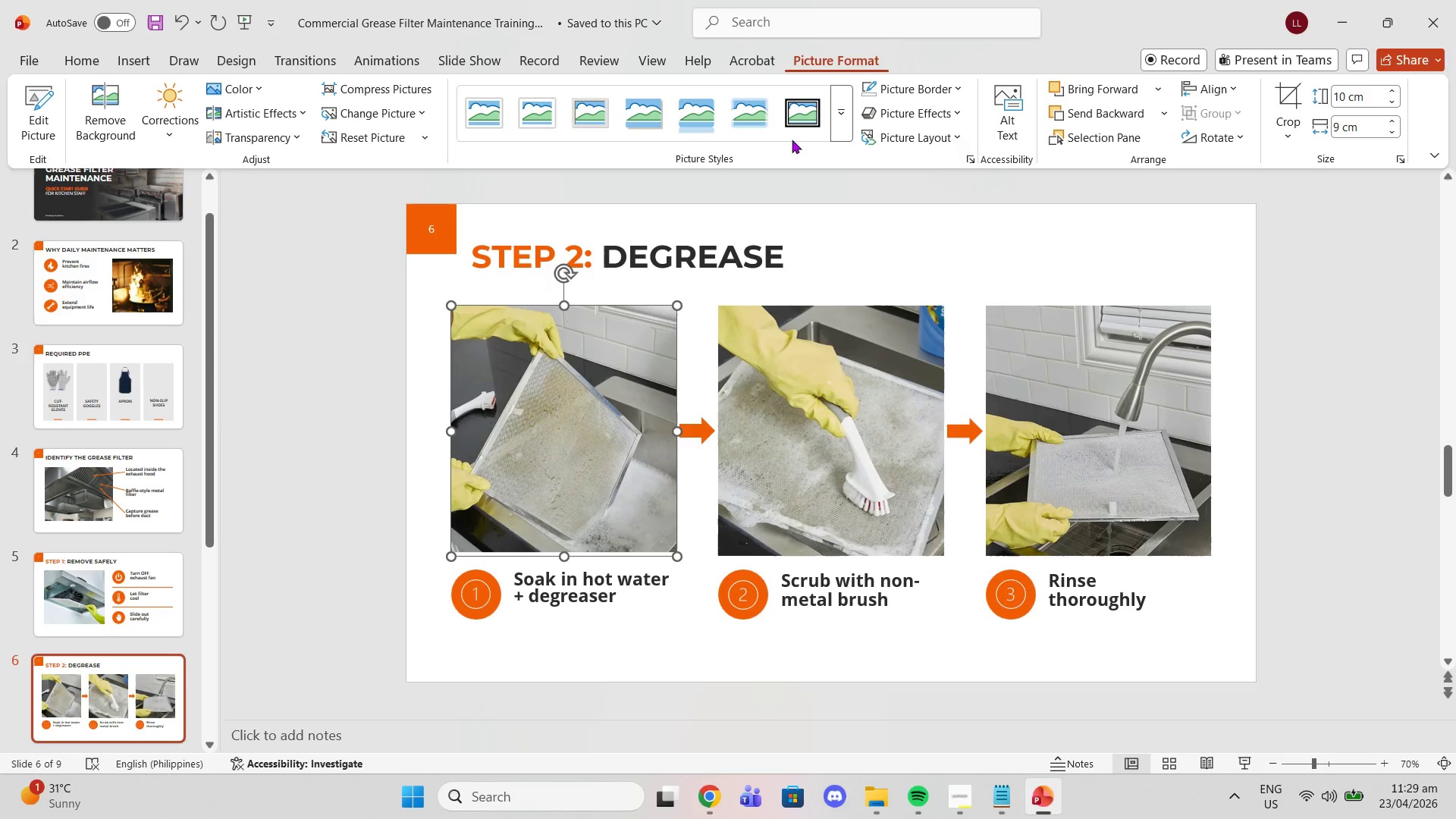 
left_click([798, 454])
 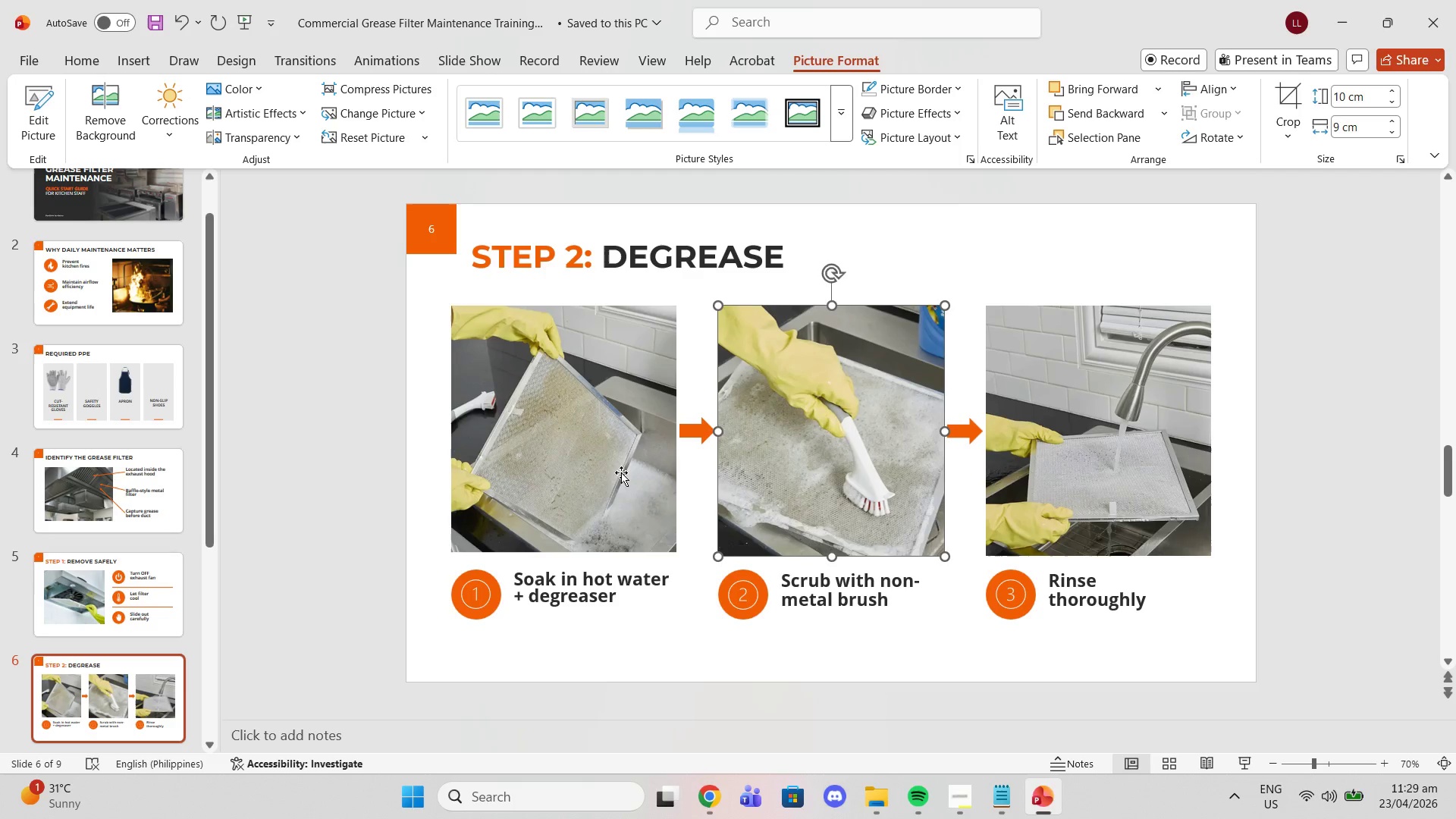 
left_click([607, 475])
 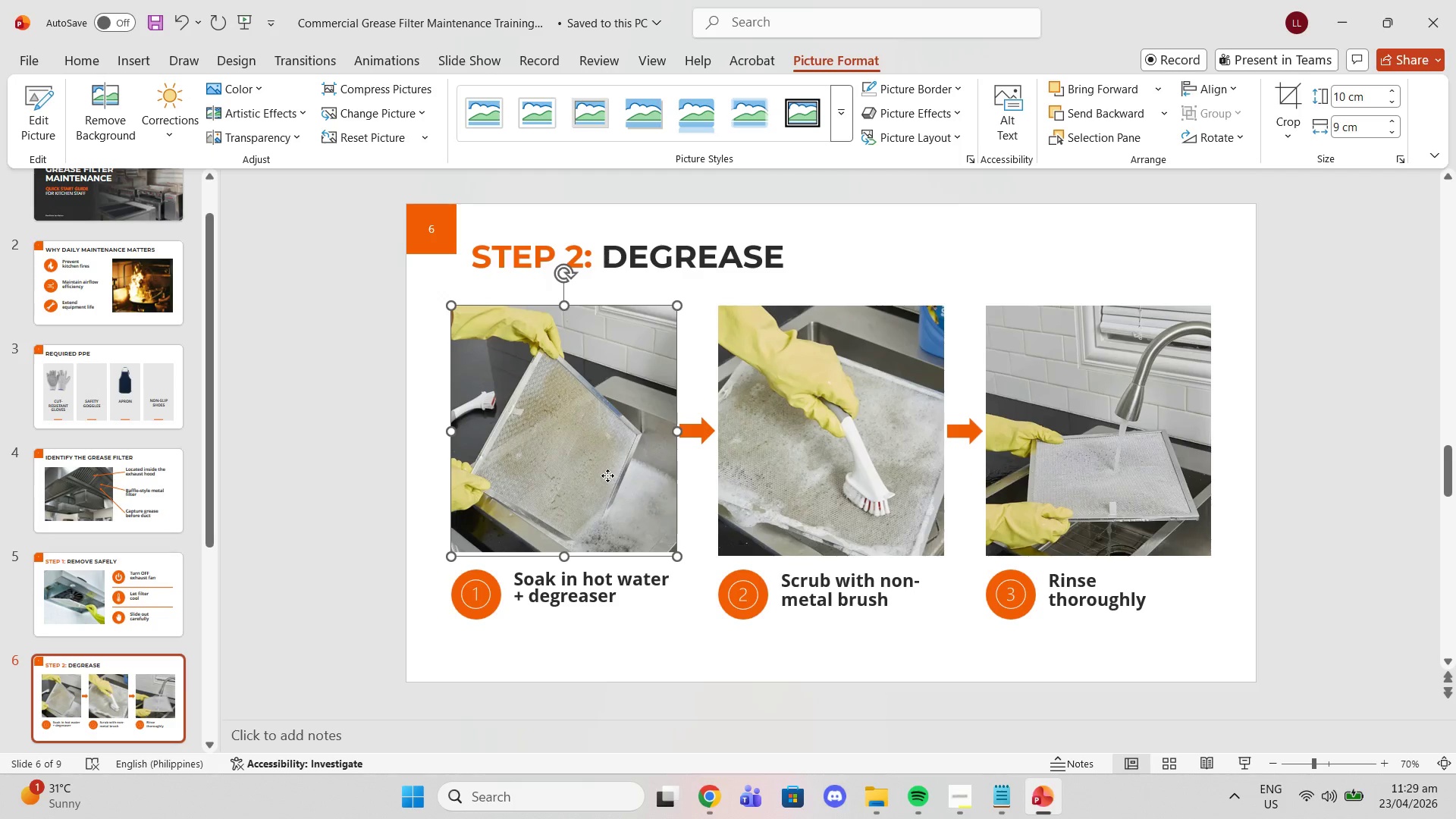 
right_click([607, 475])
 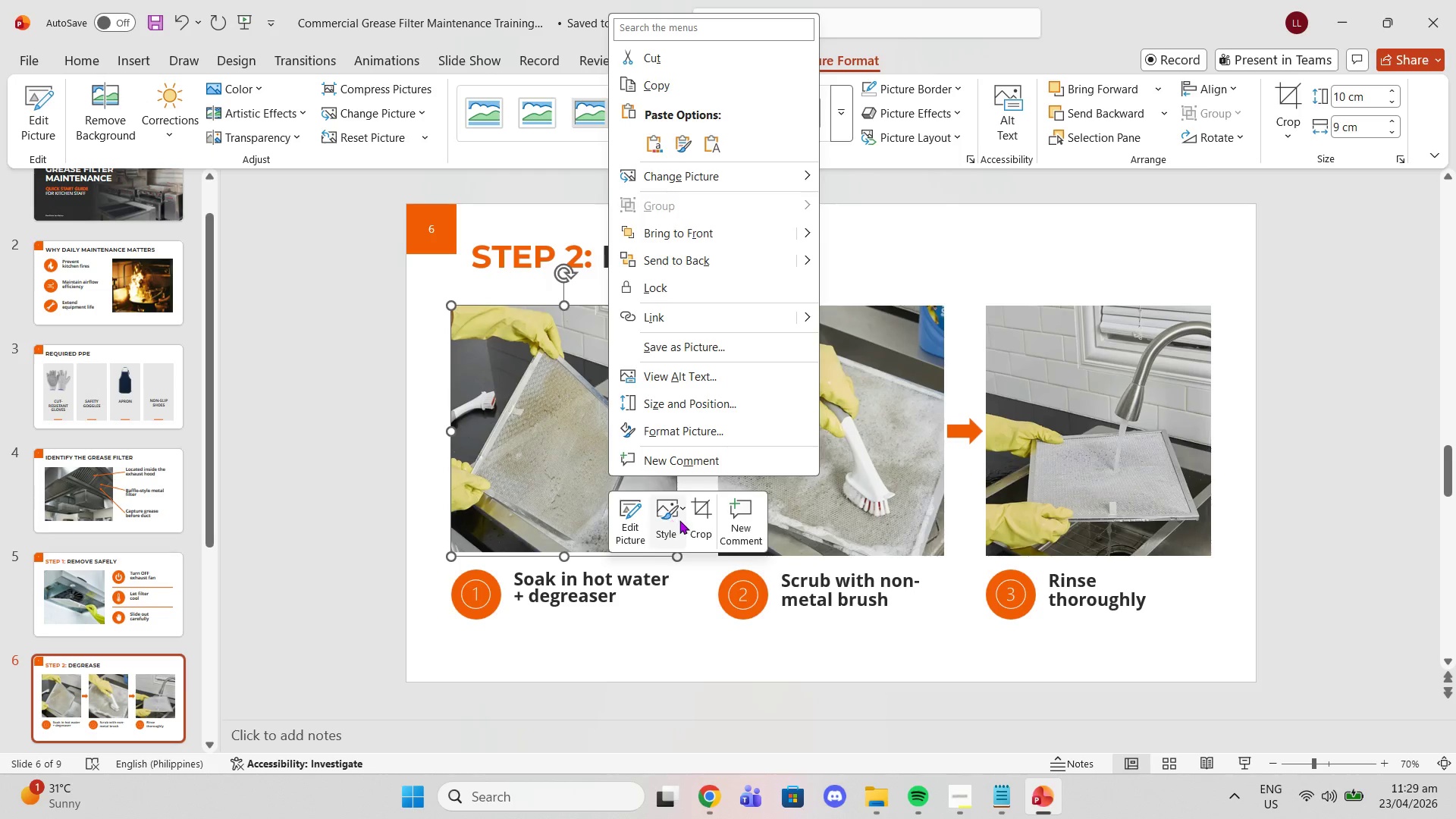 
left_click([696, 520])
 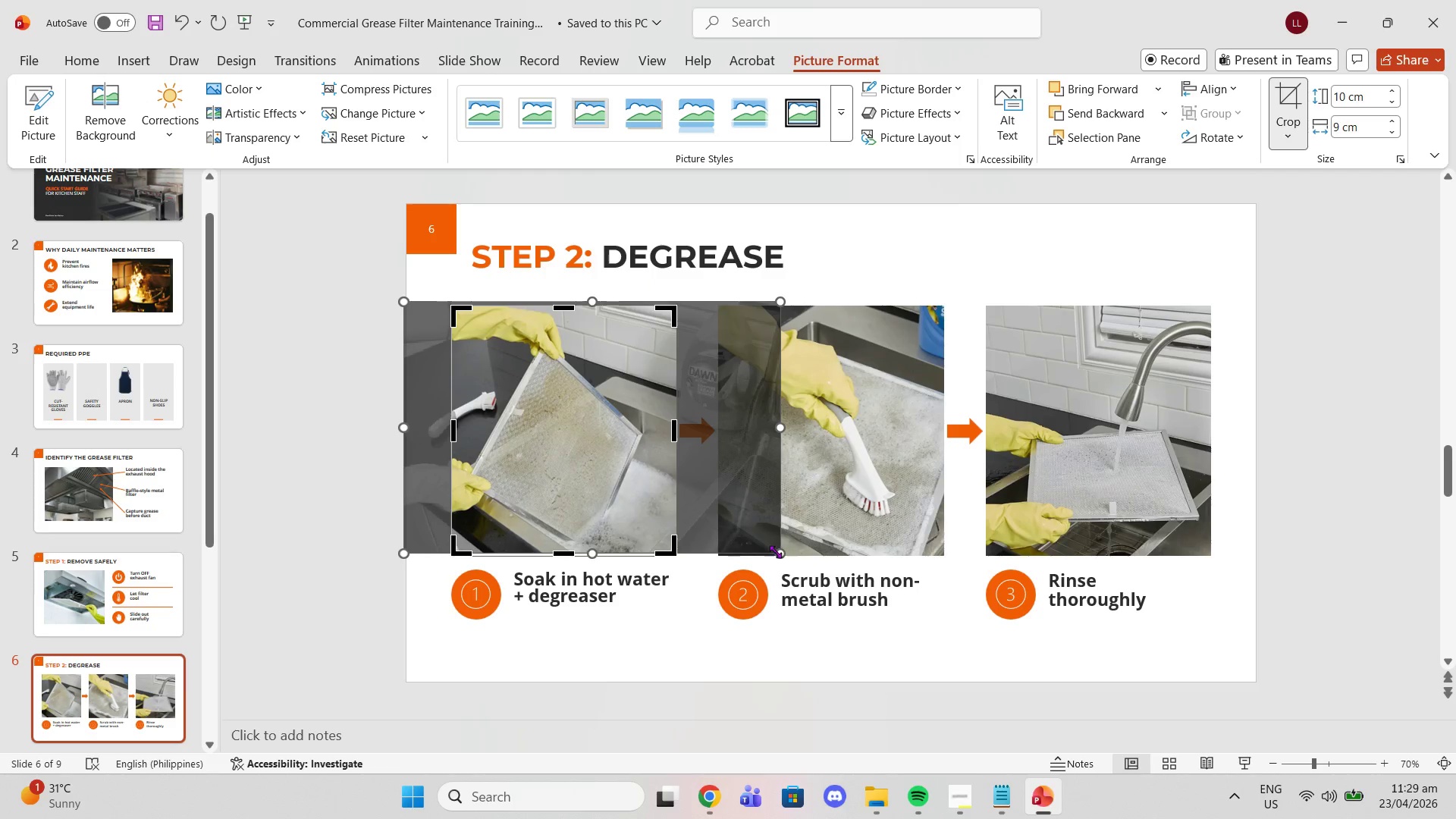 
left_click_drag(start_coordinate=[783, 552], to_coordinate=[786, 552])
 